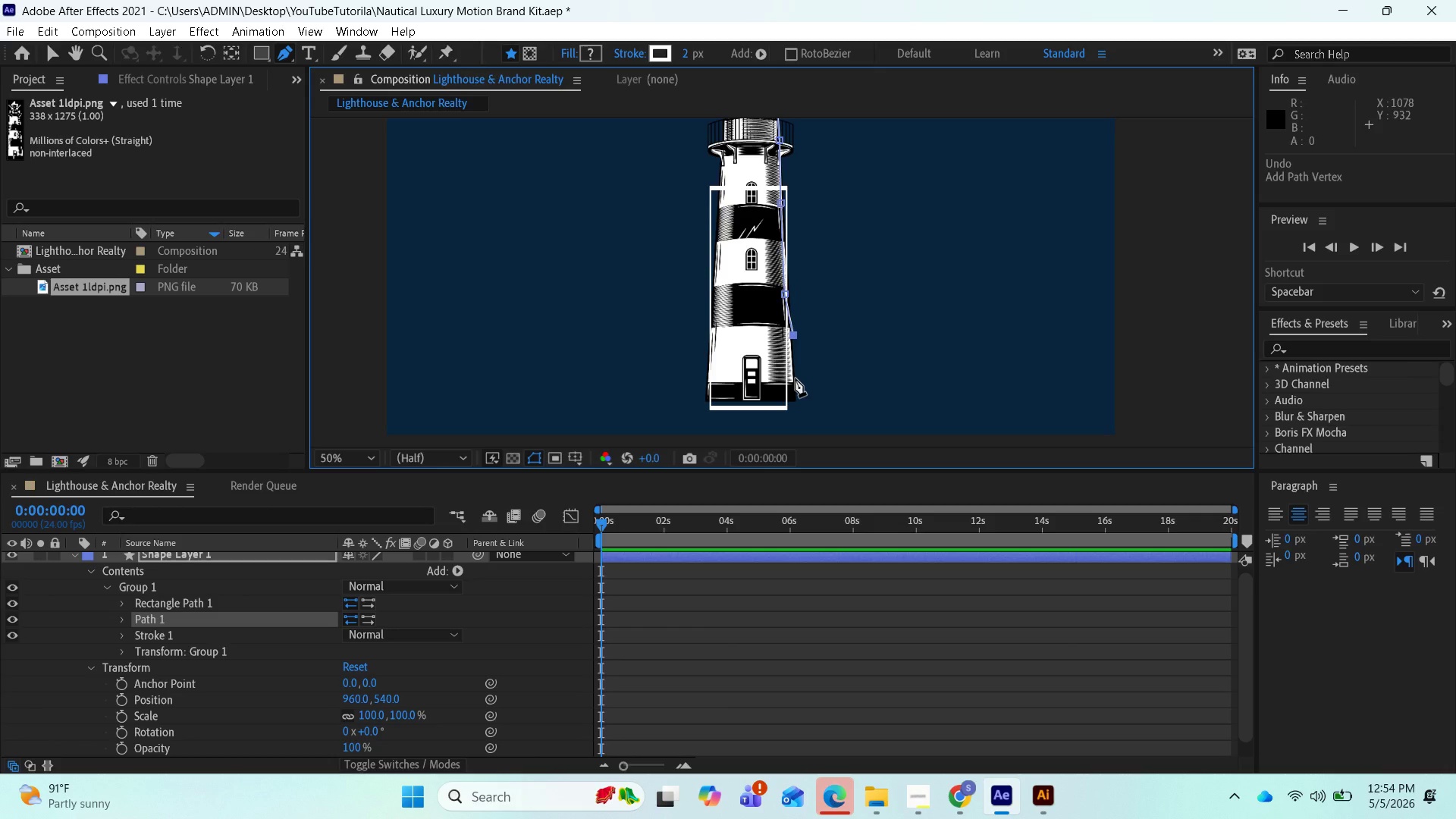 
left_click_drag(start_coordinate=[795, 378], to_coordinate=[802, 391])
 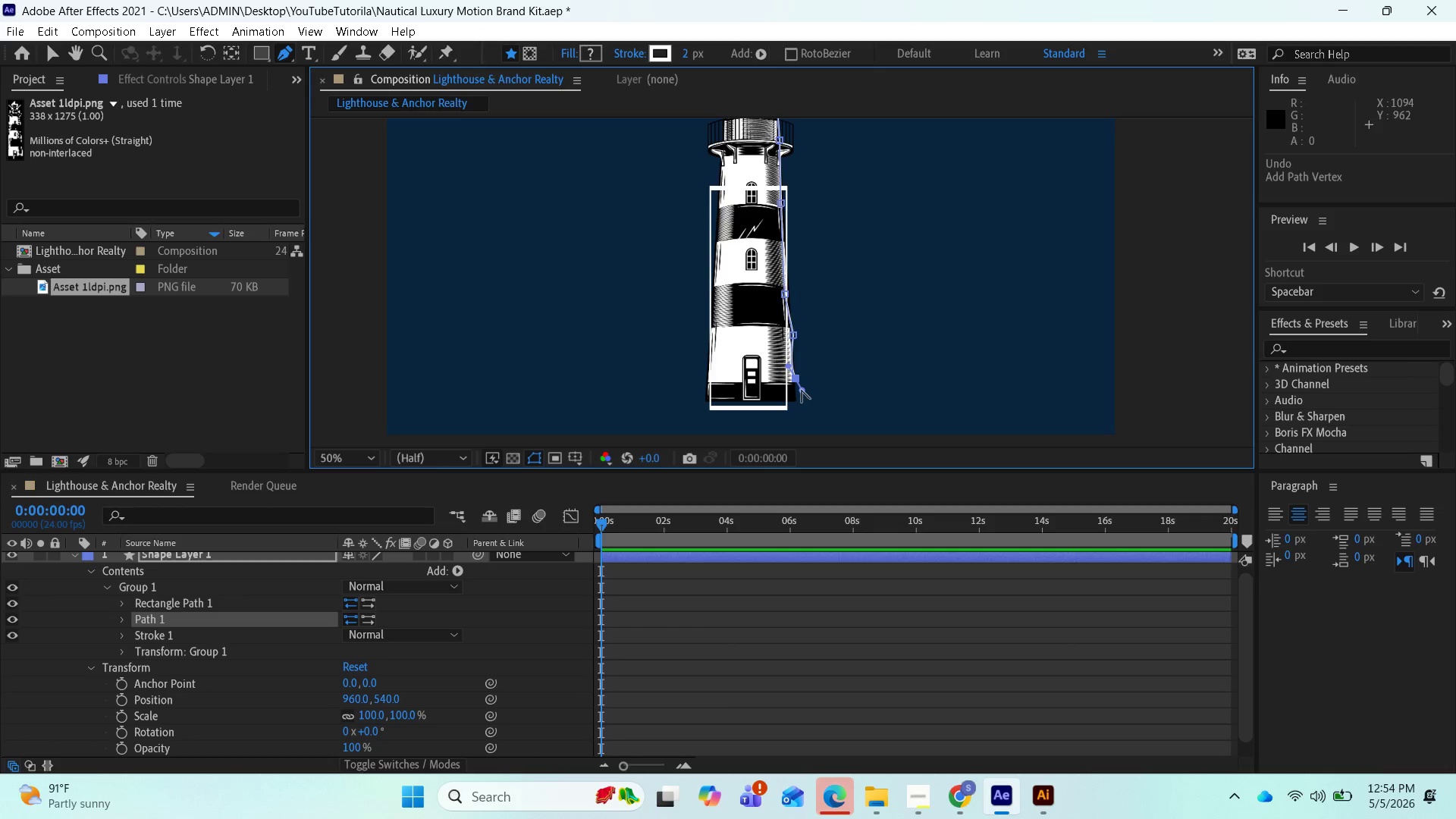 
key(Control+Z)
 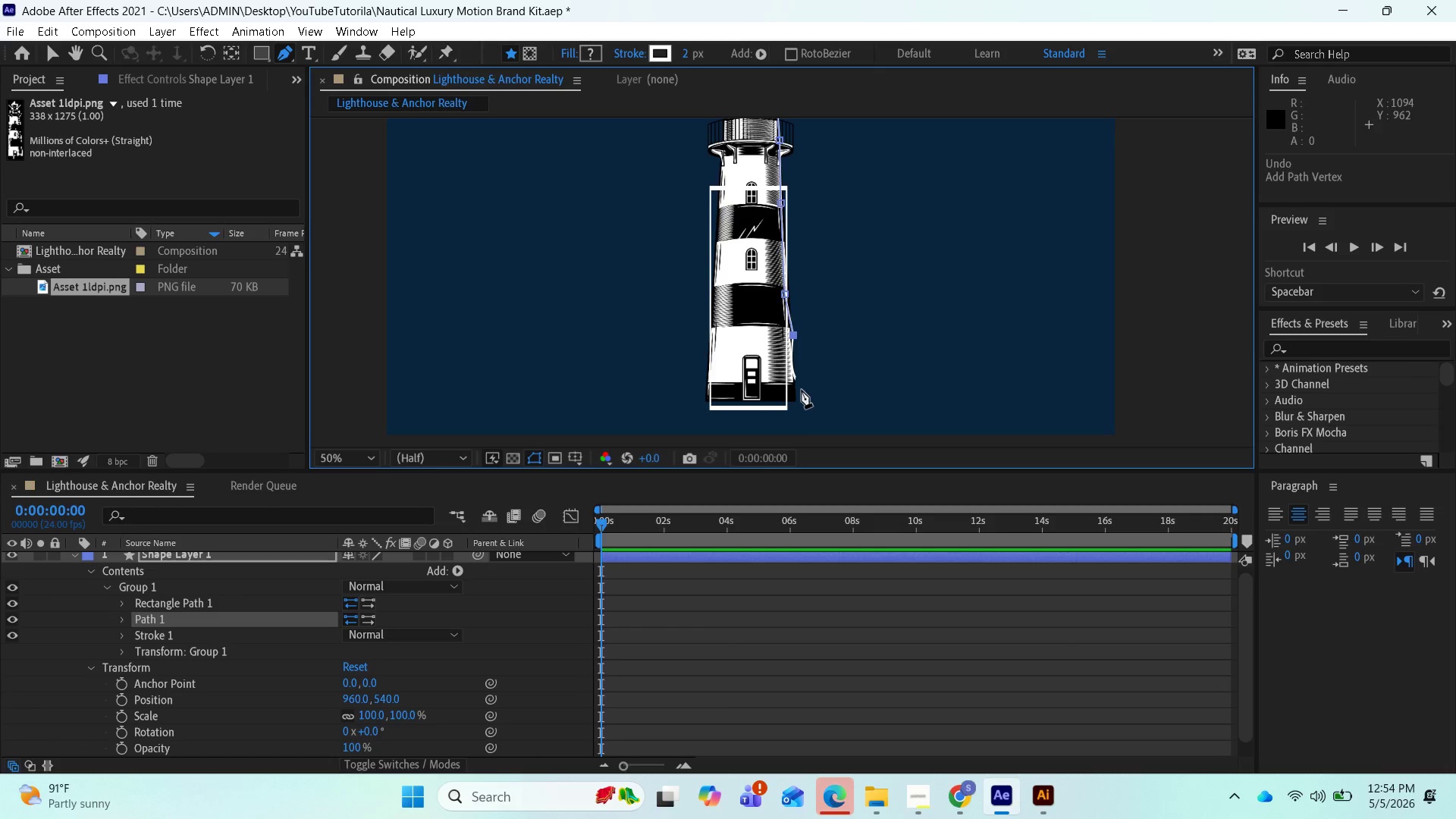 
hold_key(key=ShiftLeft, duration=2.62)
left_click([802, 388])
 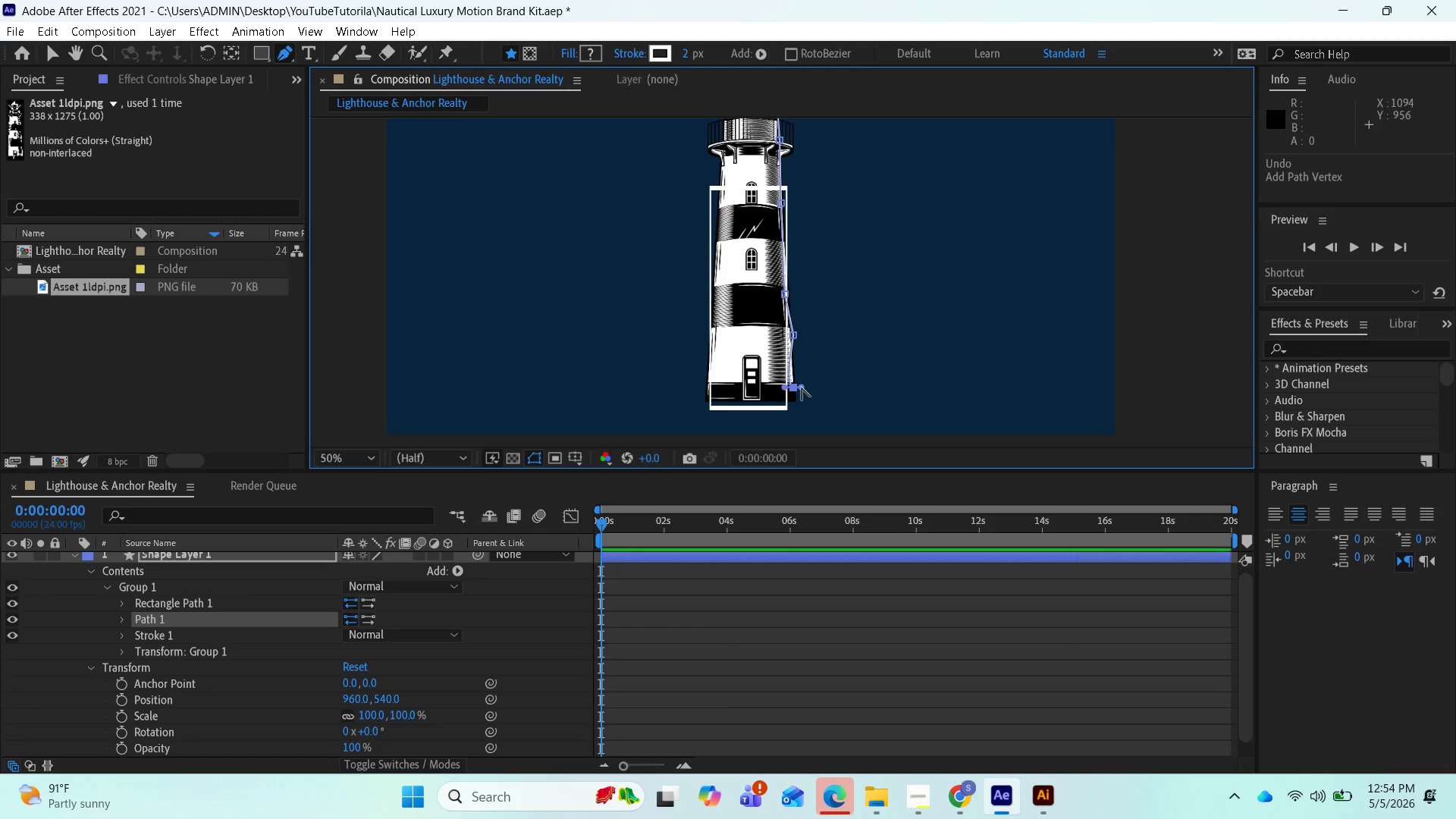 
hold_key(key=ControlLeft, duration=0.62)
 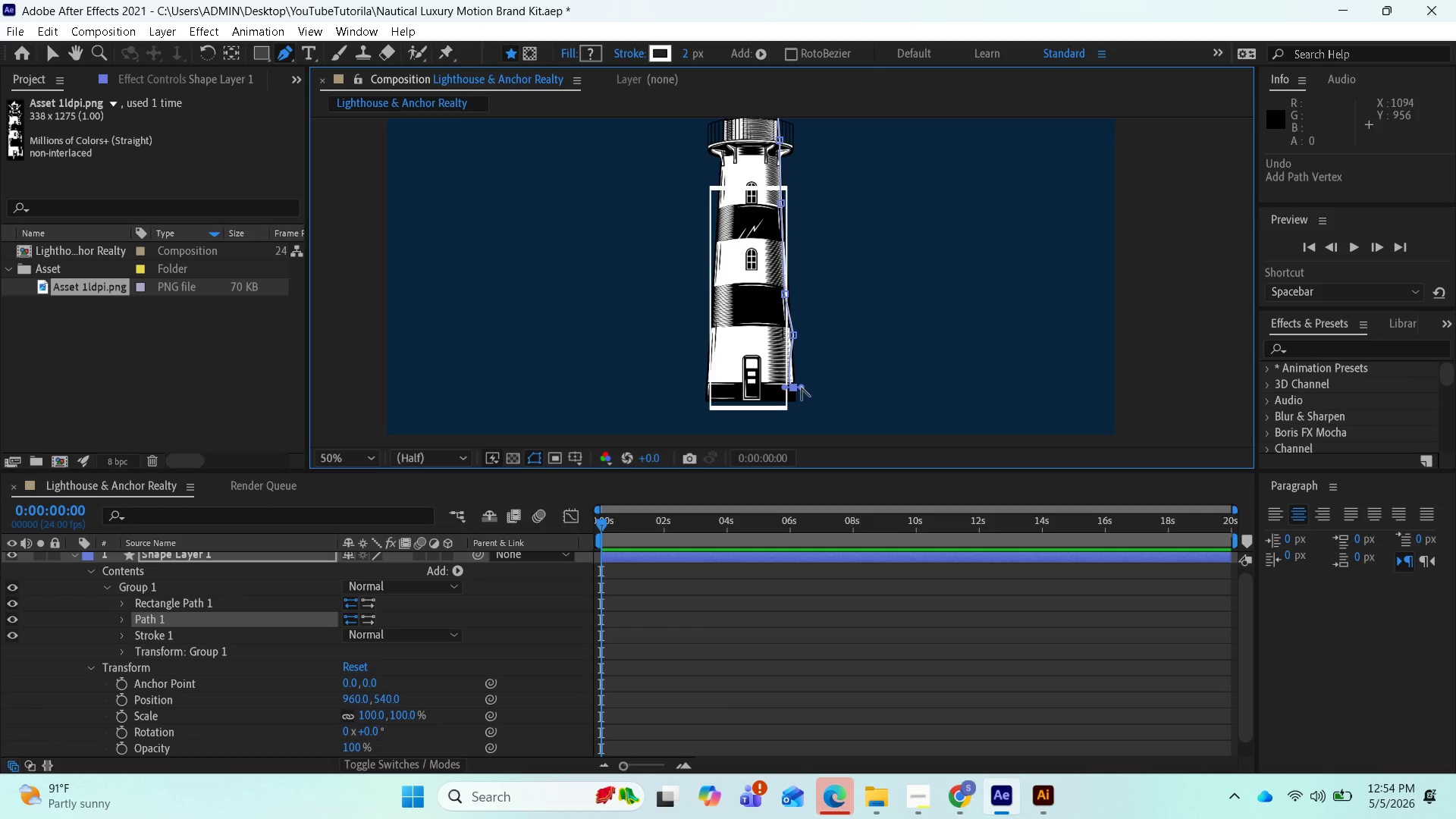 
key(Control+X)
 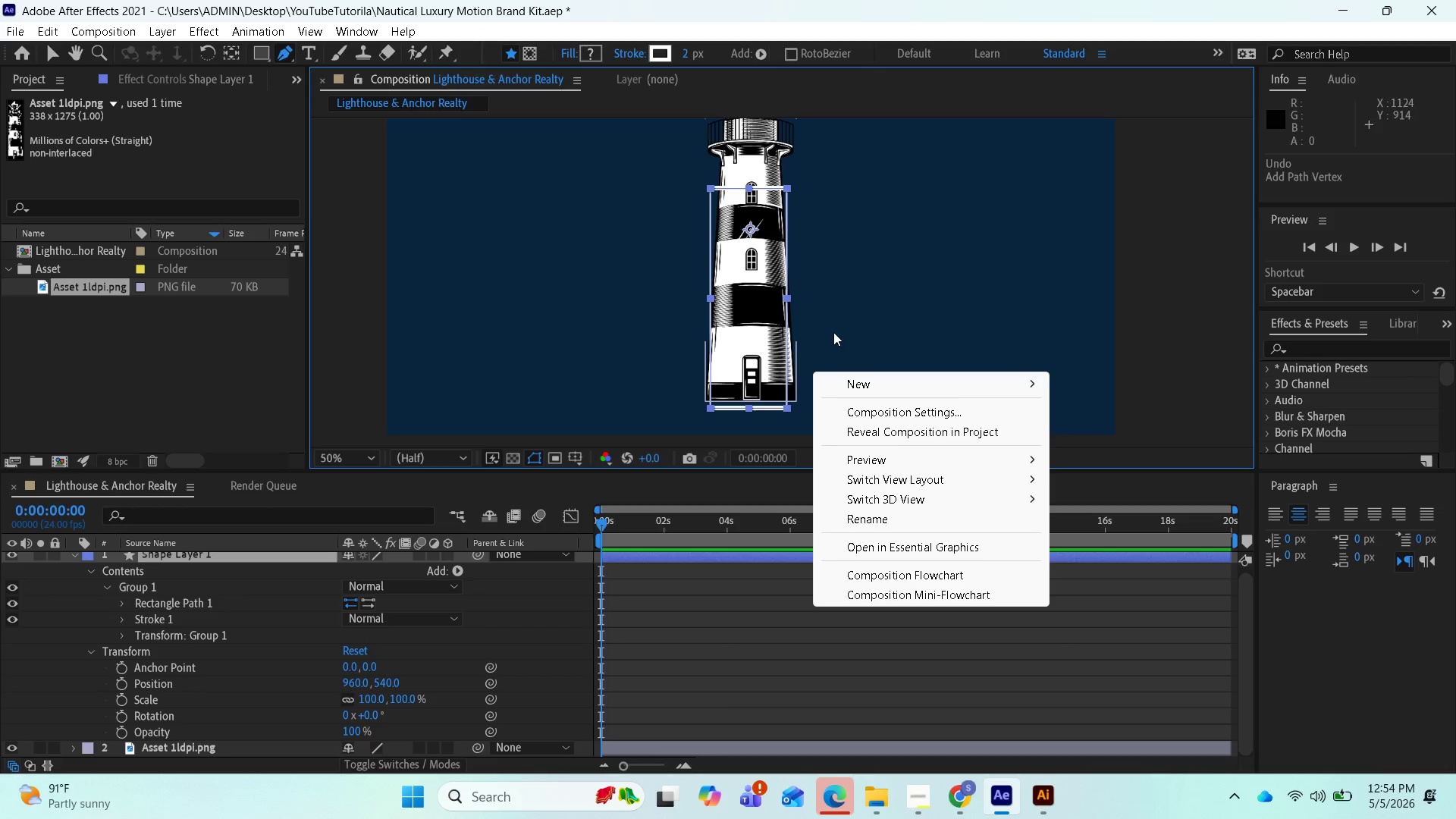 
left_click([824, 338])
 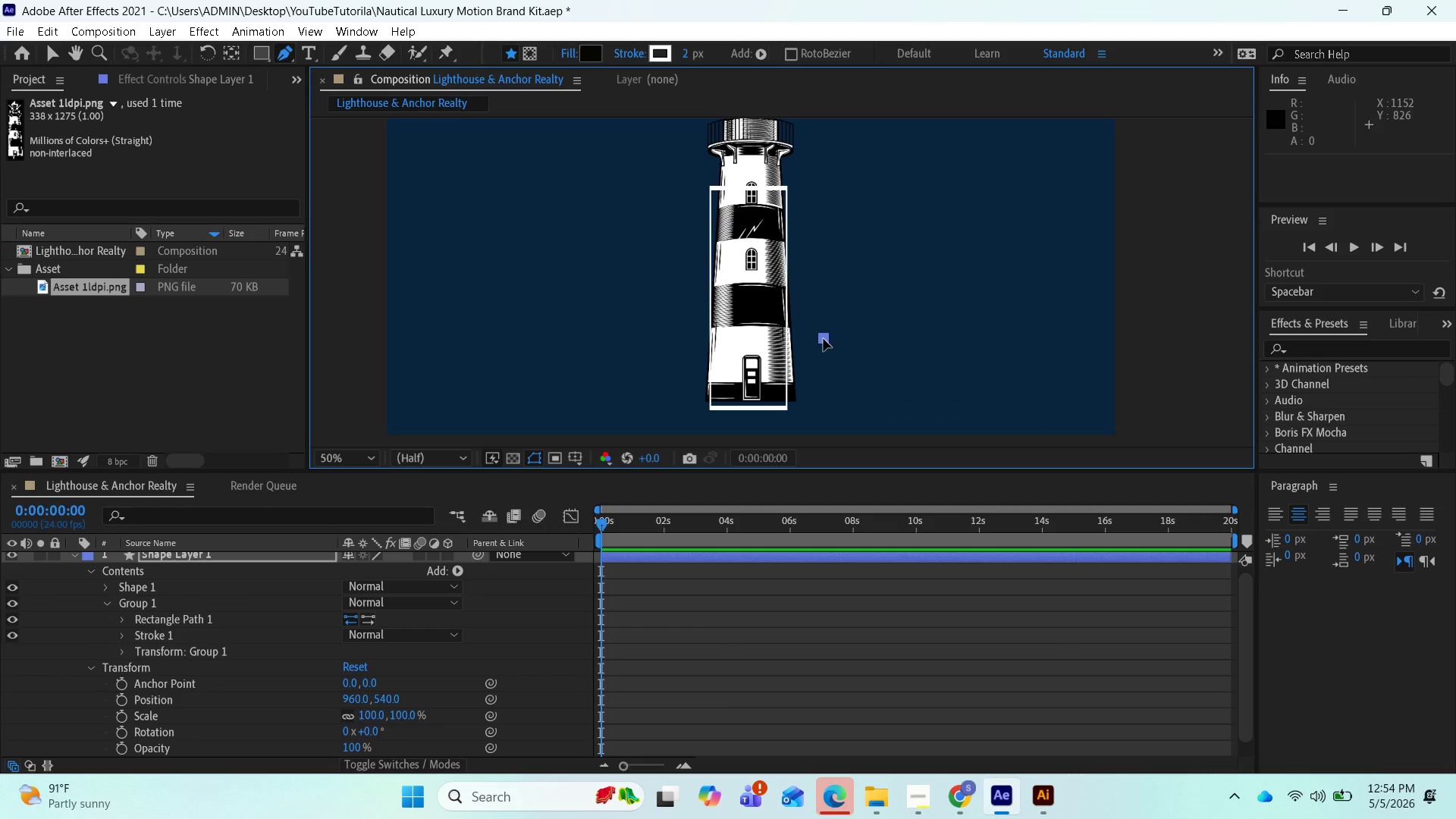 
key(Control+Z)
 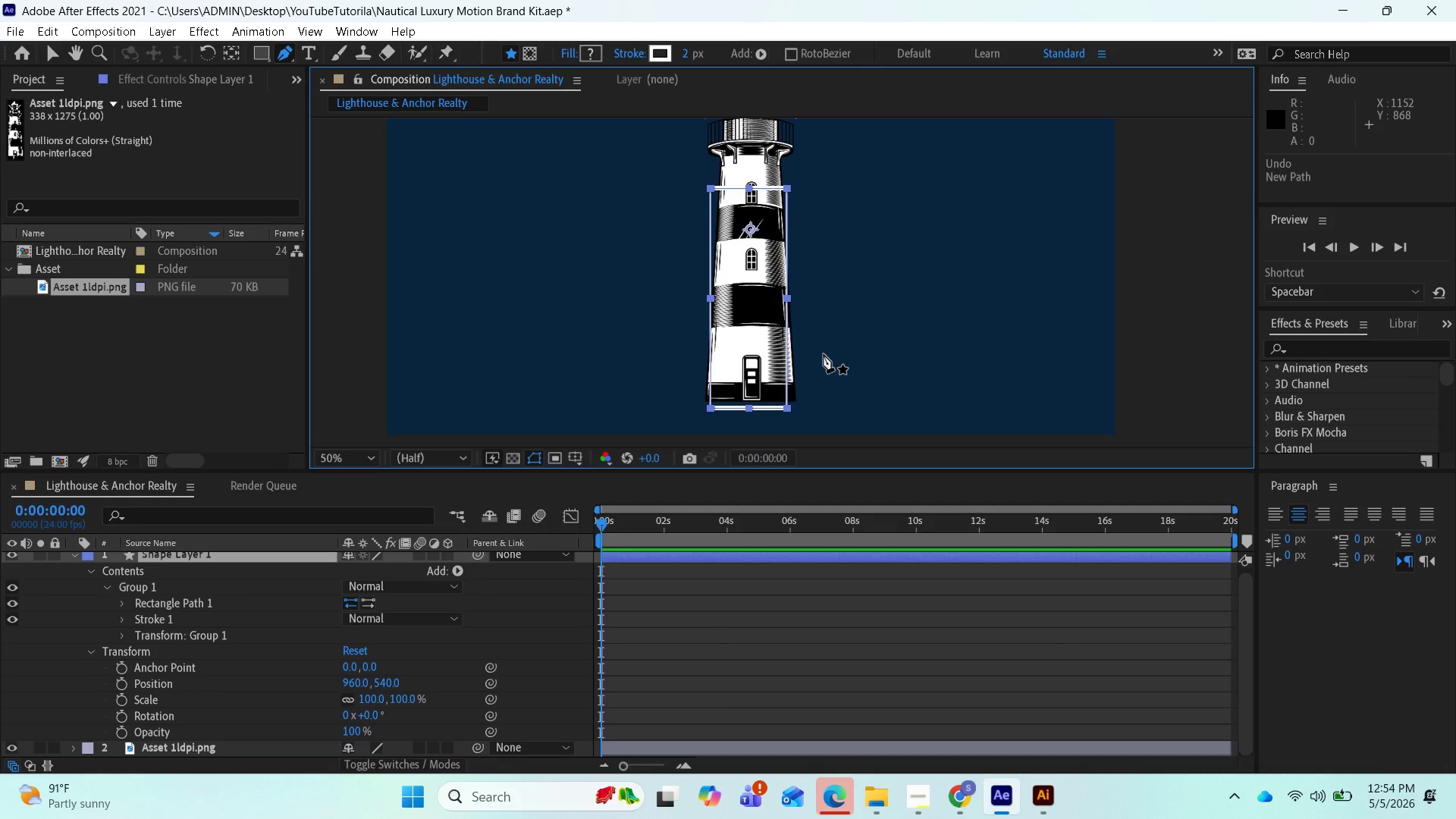 
key(Control+Z)
 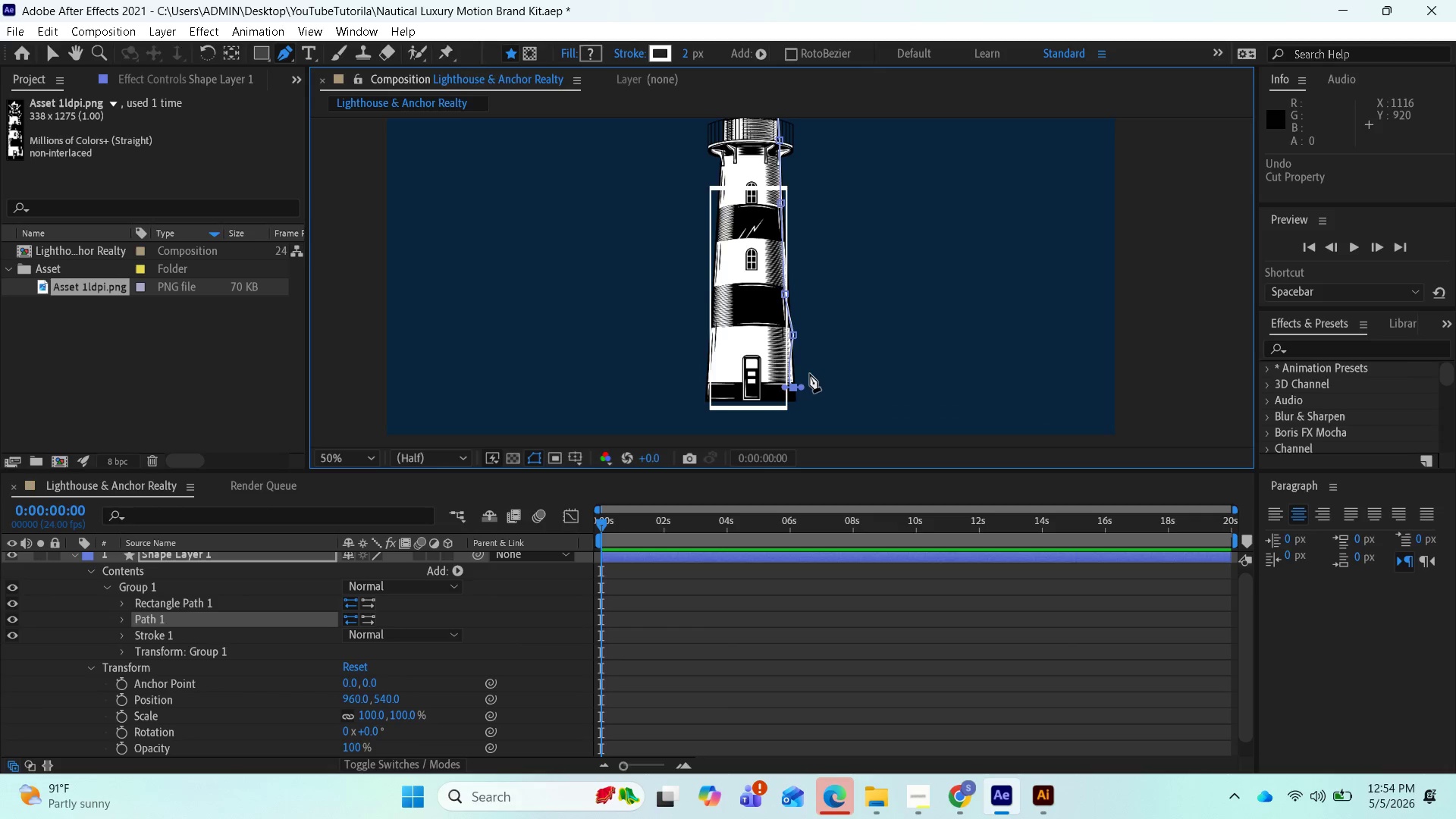 
key(Control+Z)
 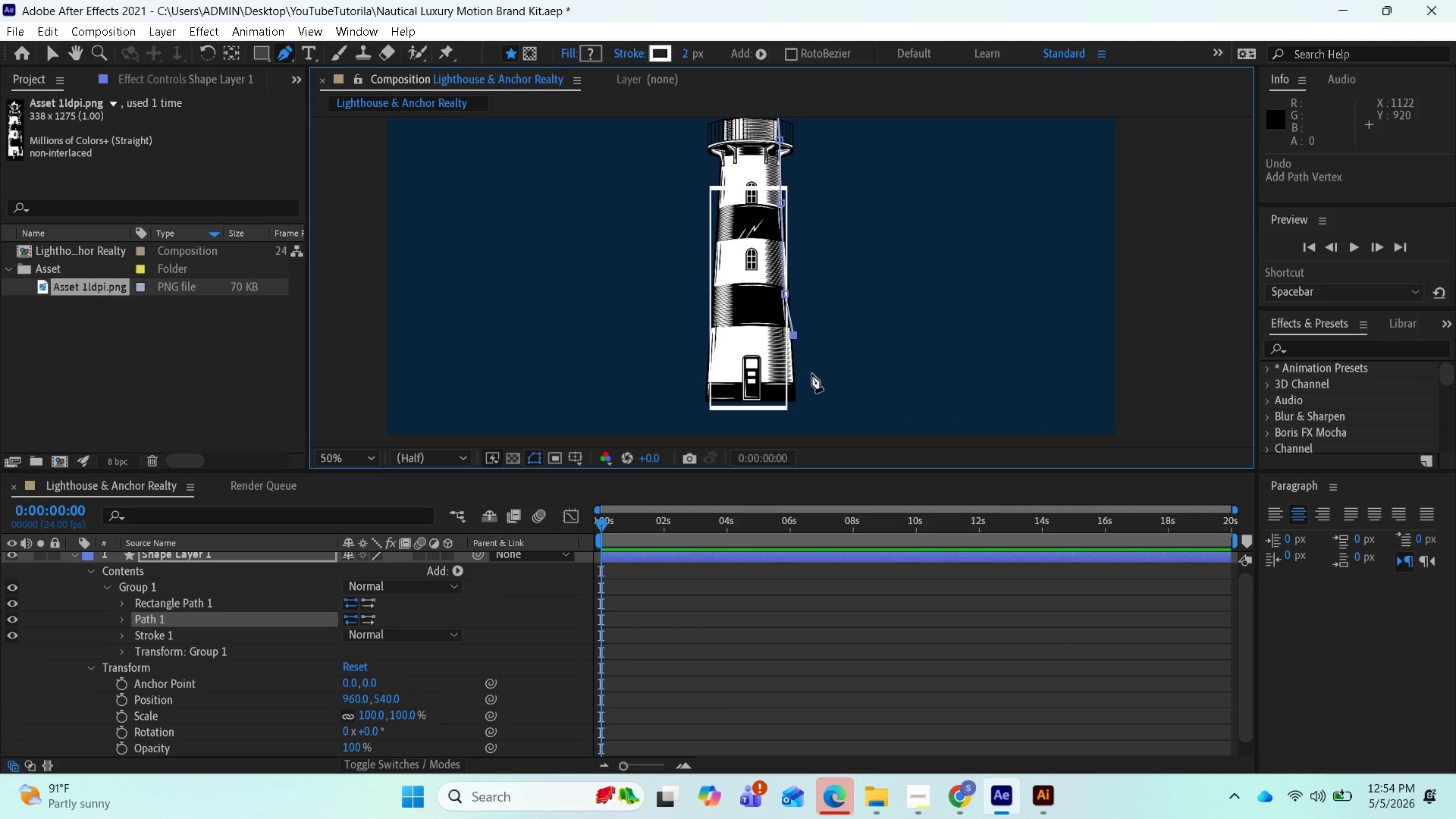 
hold_key(key=ControlLeft, duration=1.97)
 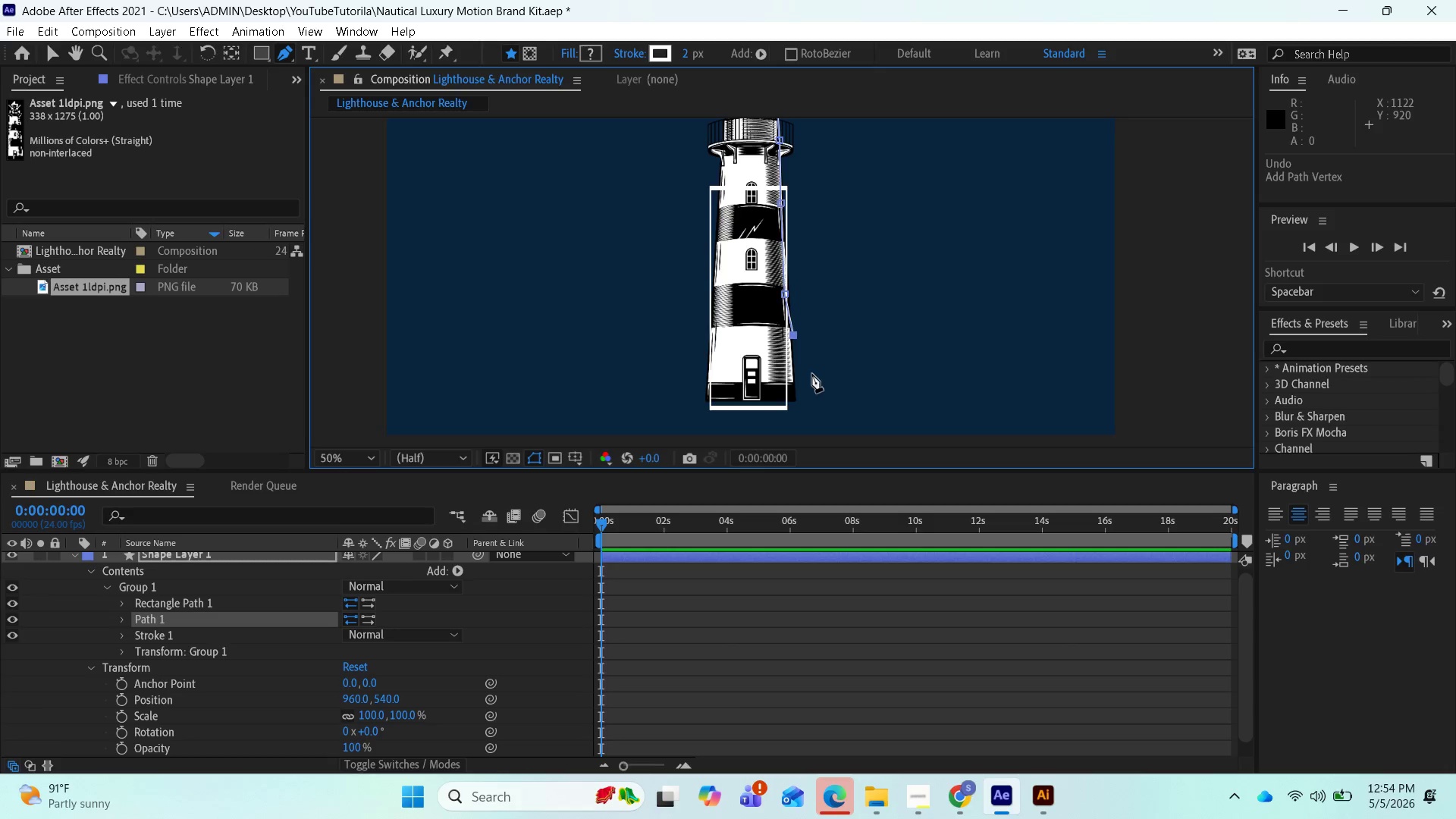 
hold_key(key=AltLeft, duration=0.81)
 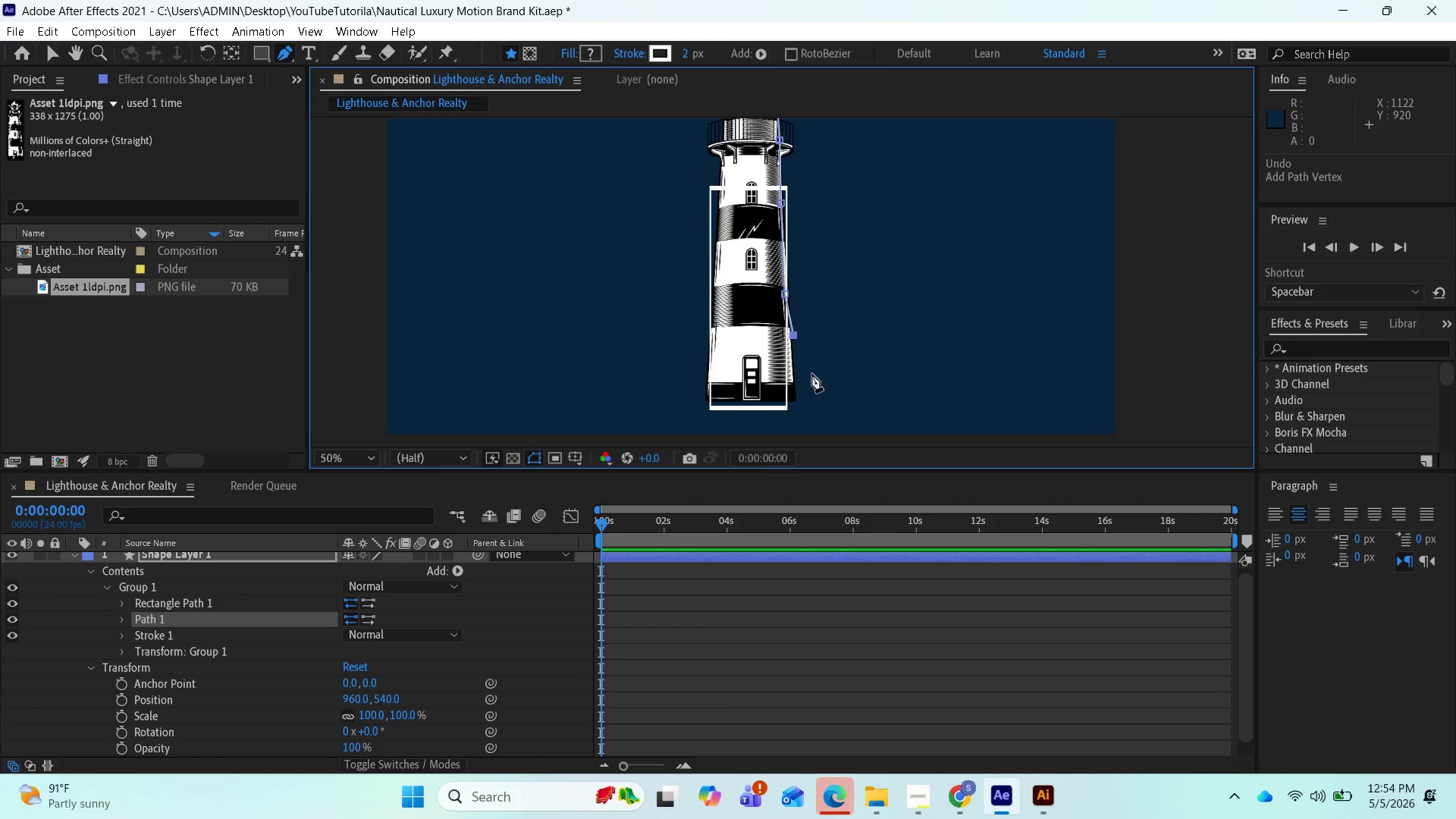 
hold_key(key=ShiftLeft, duration=0.83)
 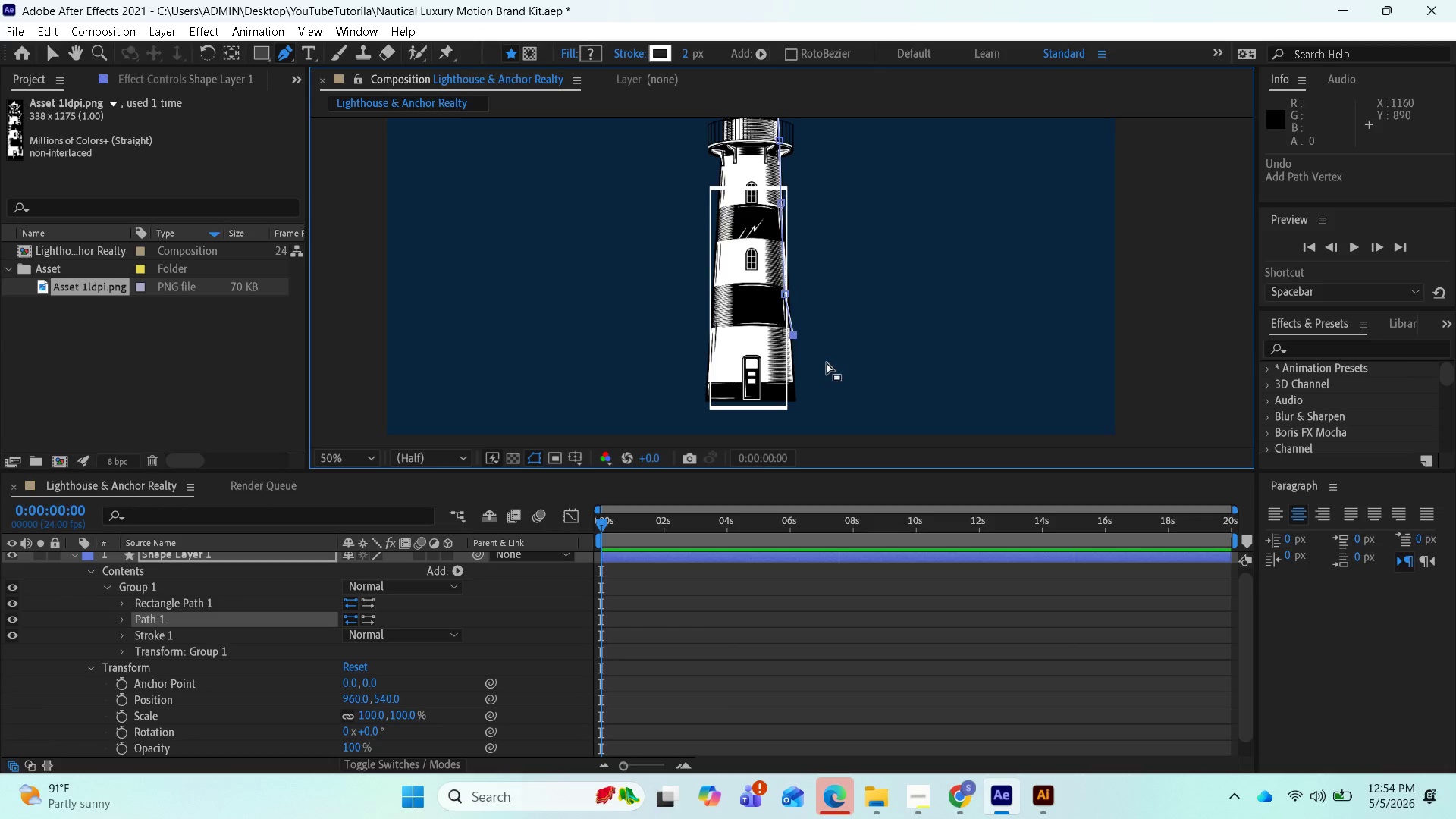 
hold_key(key=ControlLeft, duration=2.67)
left_click_drag(start_coordinate=[827, 362], to_coordinate=[834, 364])
 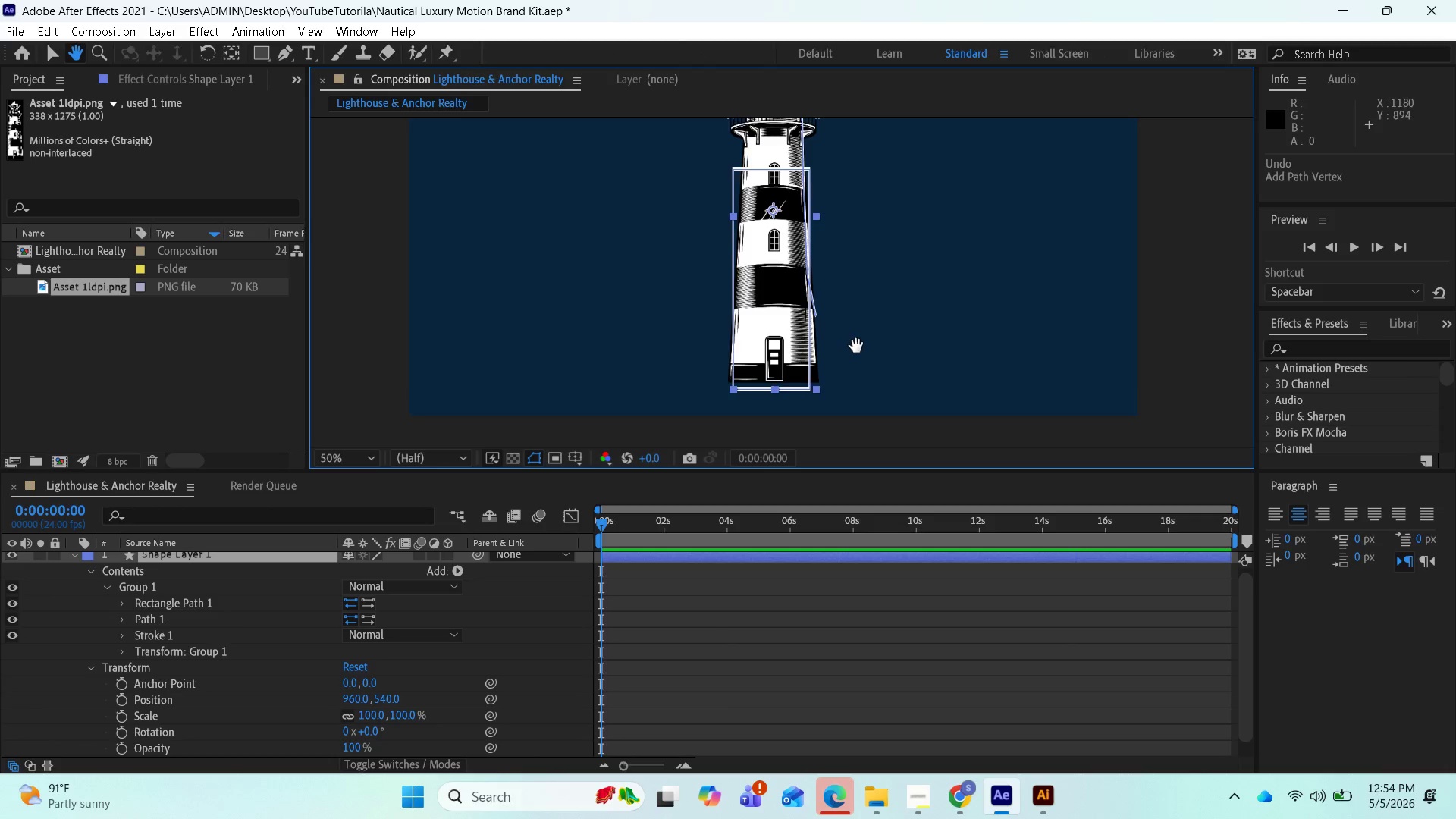 
key(Control+Z)
 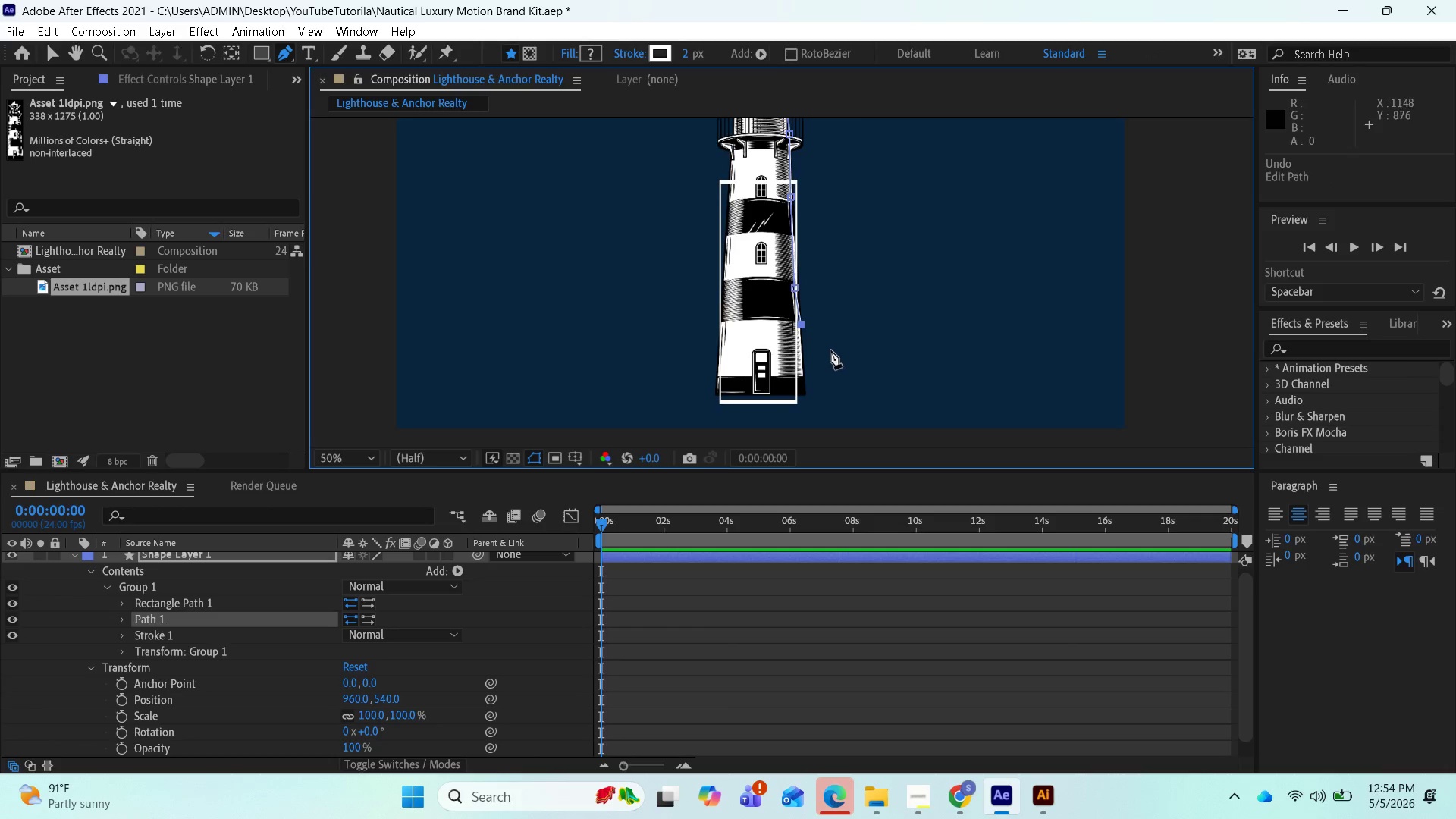 
key(Control+Z)
 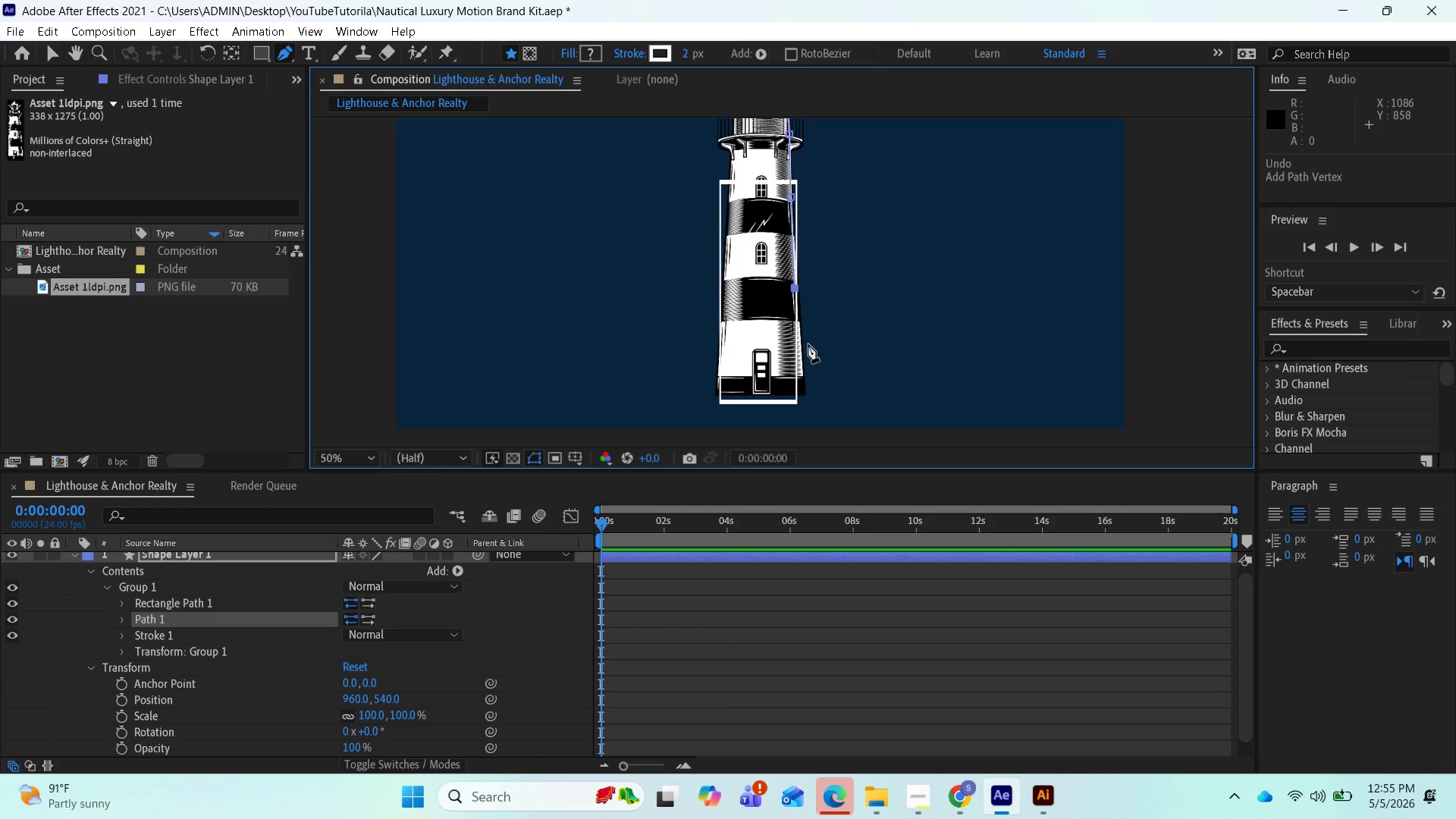 
left_click([805, 347])
 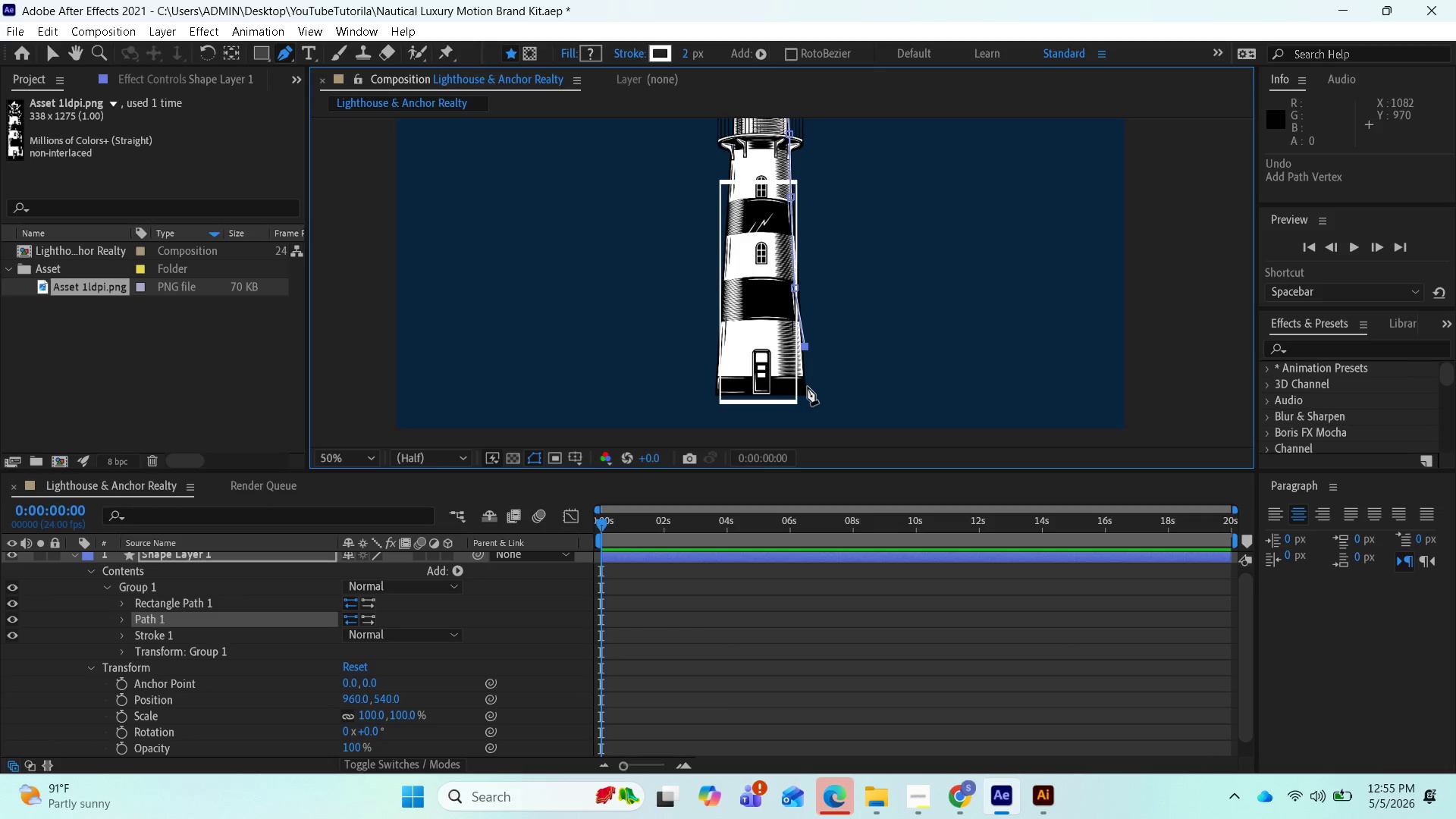 
left_click([808, 387])
 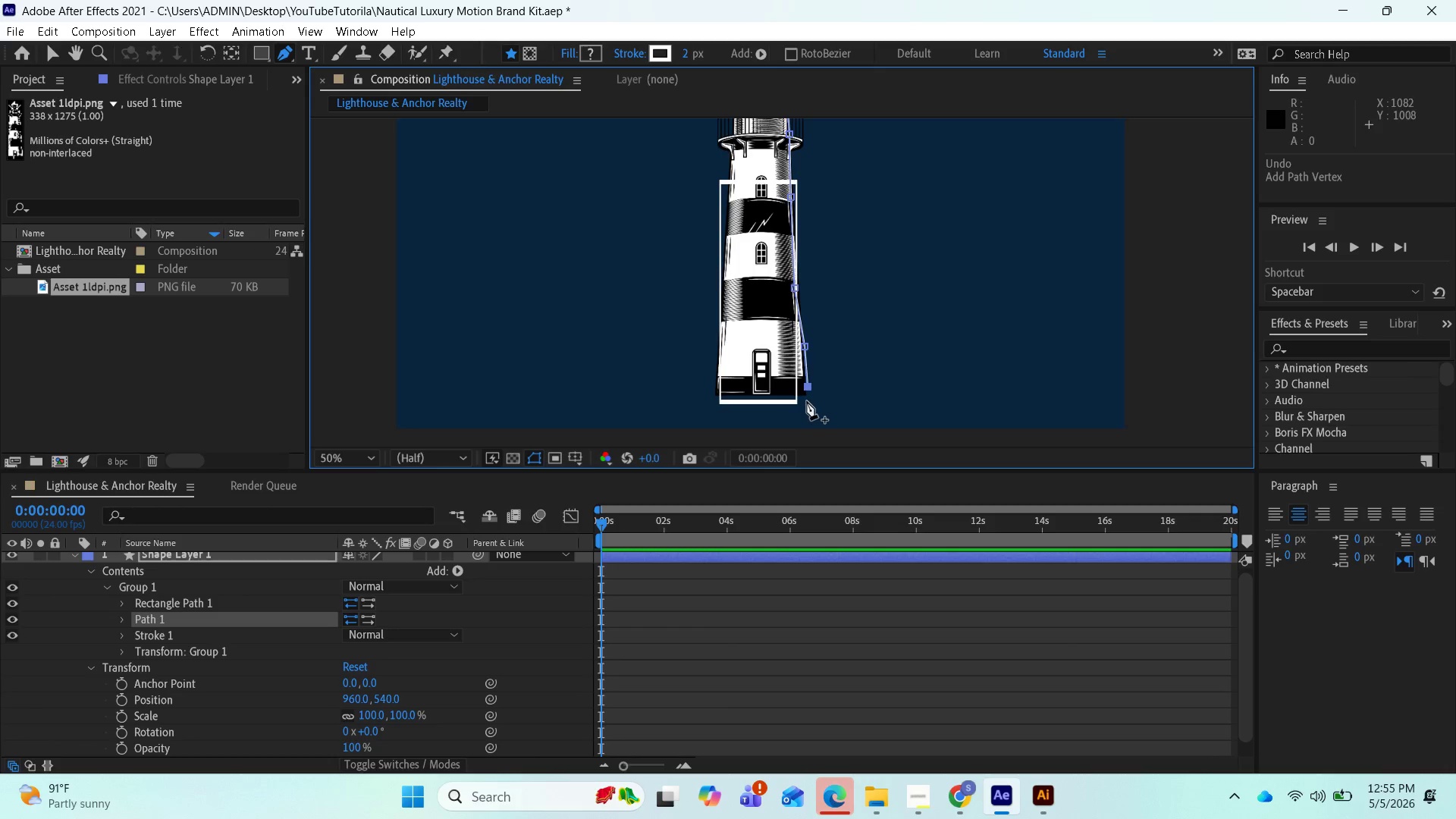 
left_click([808, 401])
 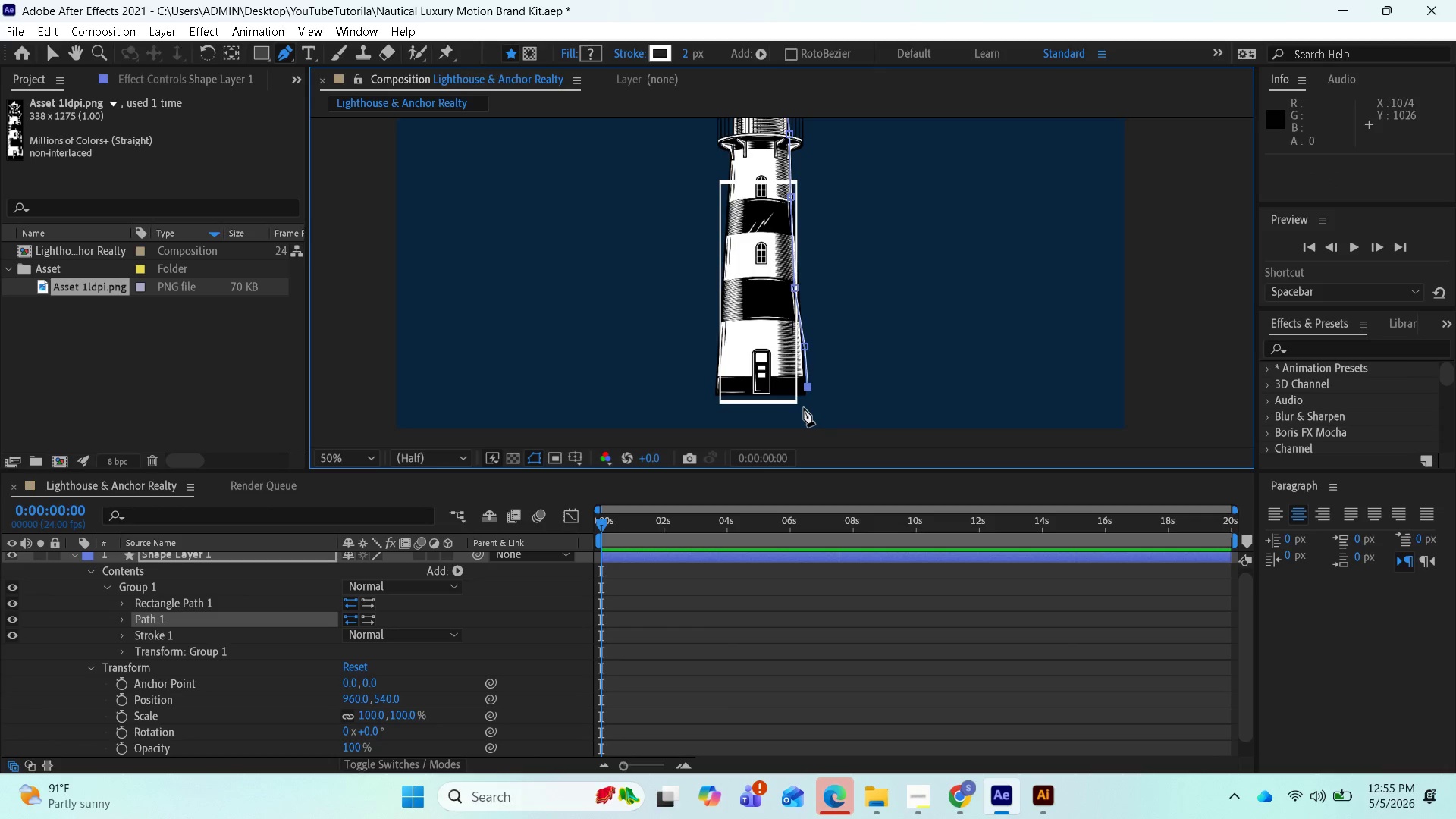 
left_click([804, 408])
 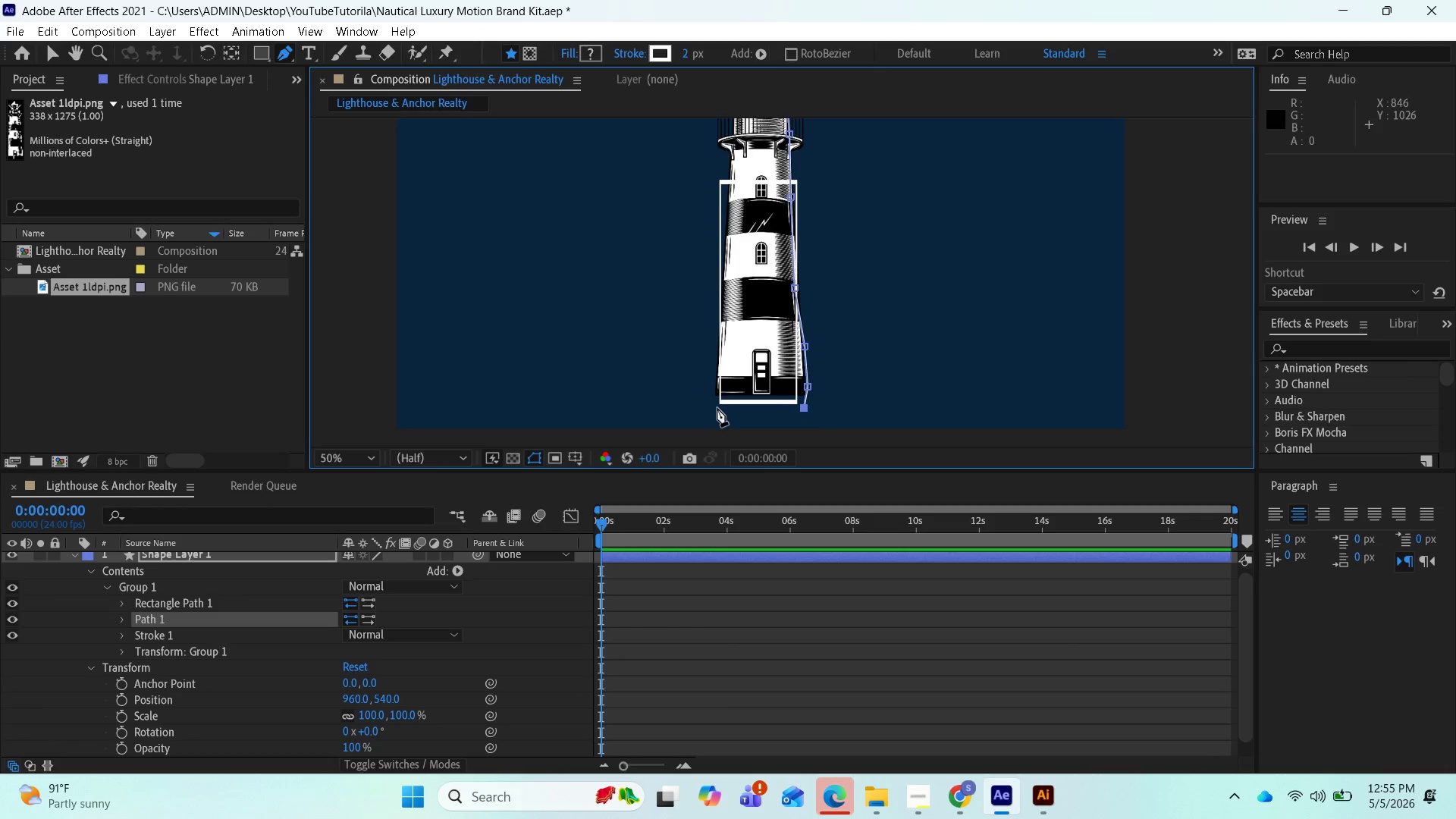 
left_click([718, 408])
 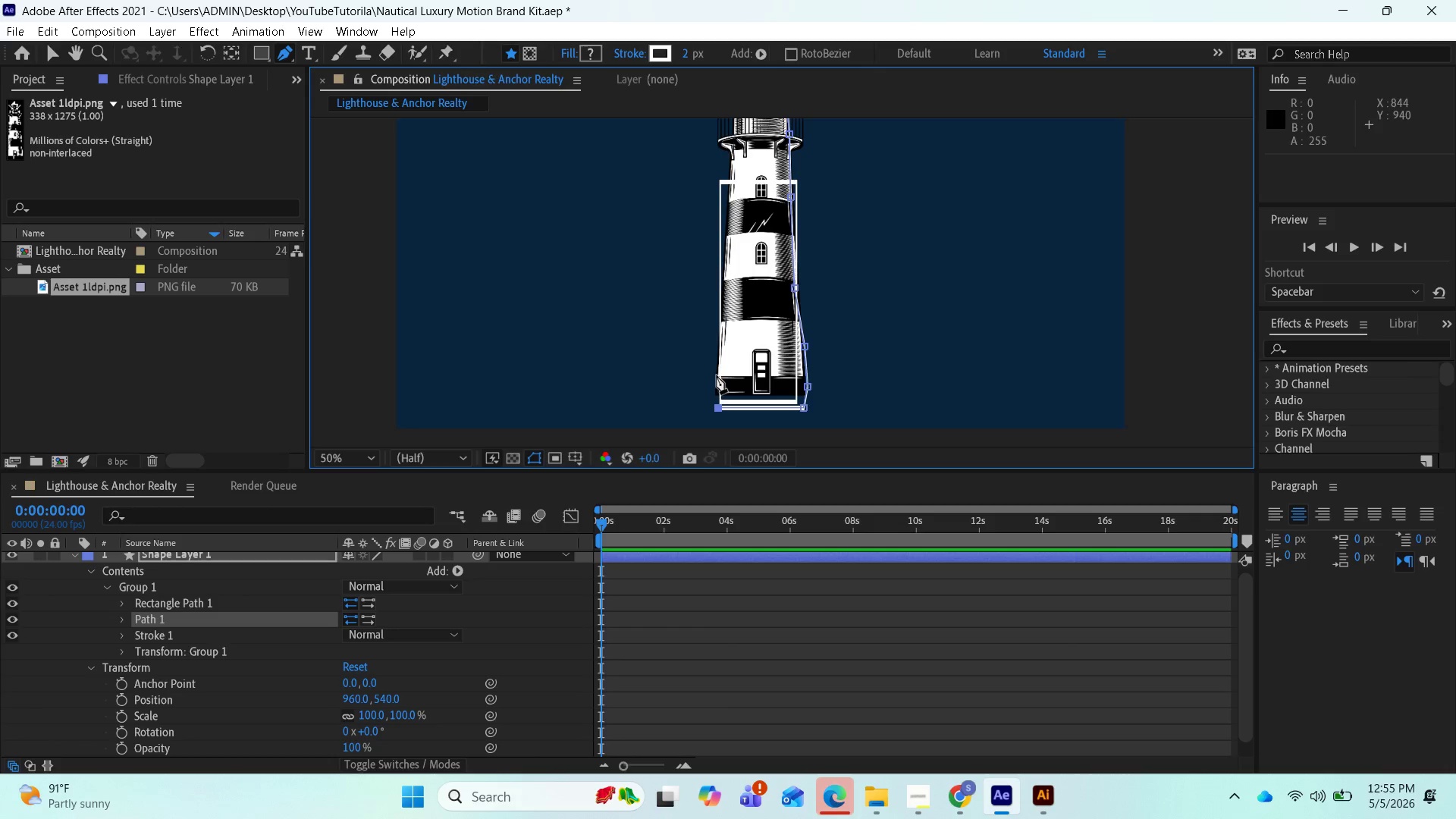 
left_click([717, 375])
 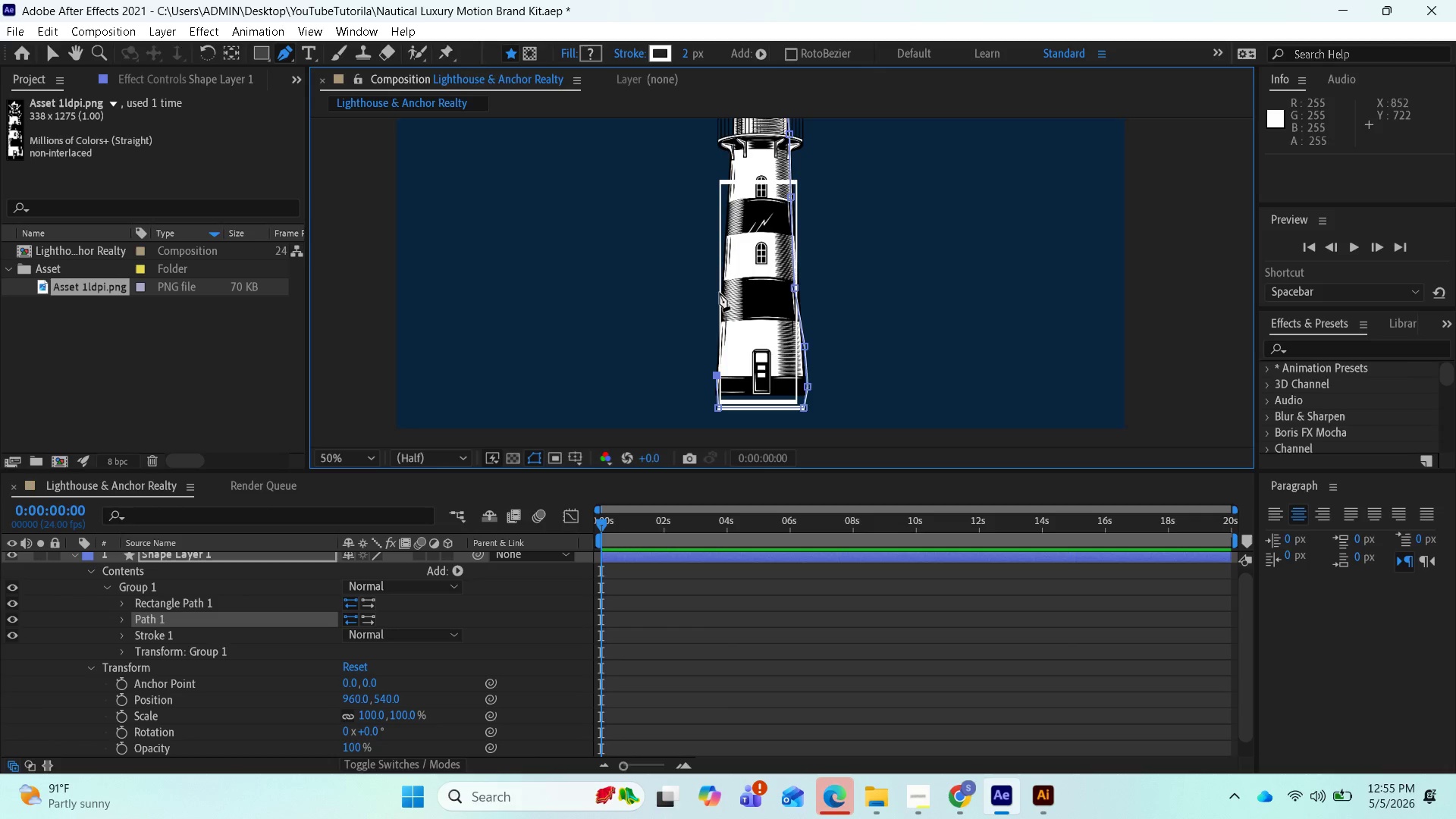 
left_click([722, 293])
 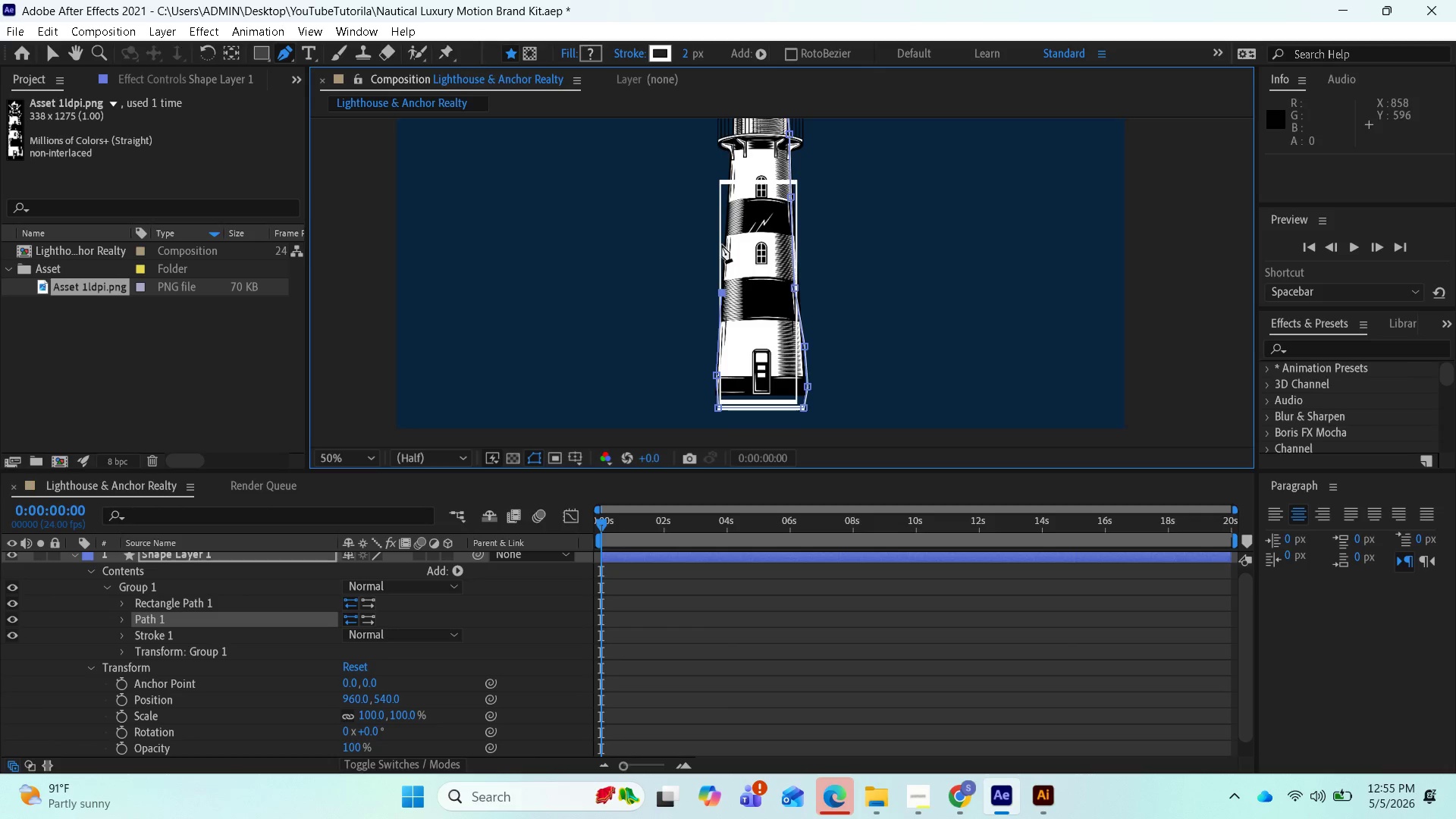 
left_click([722, 245])
 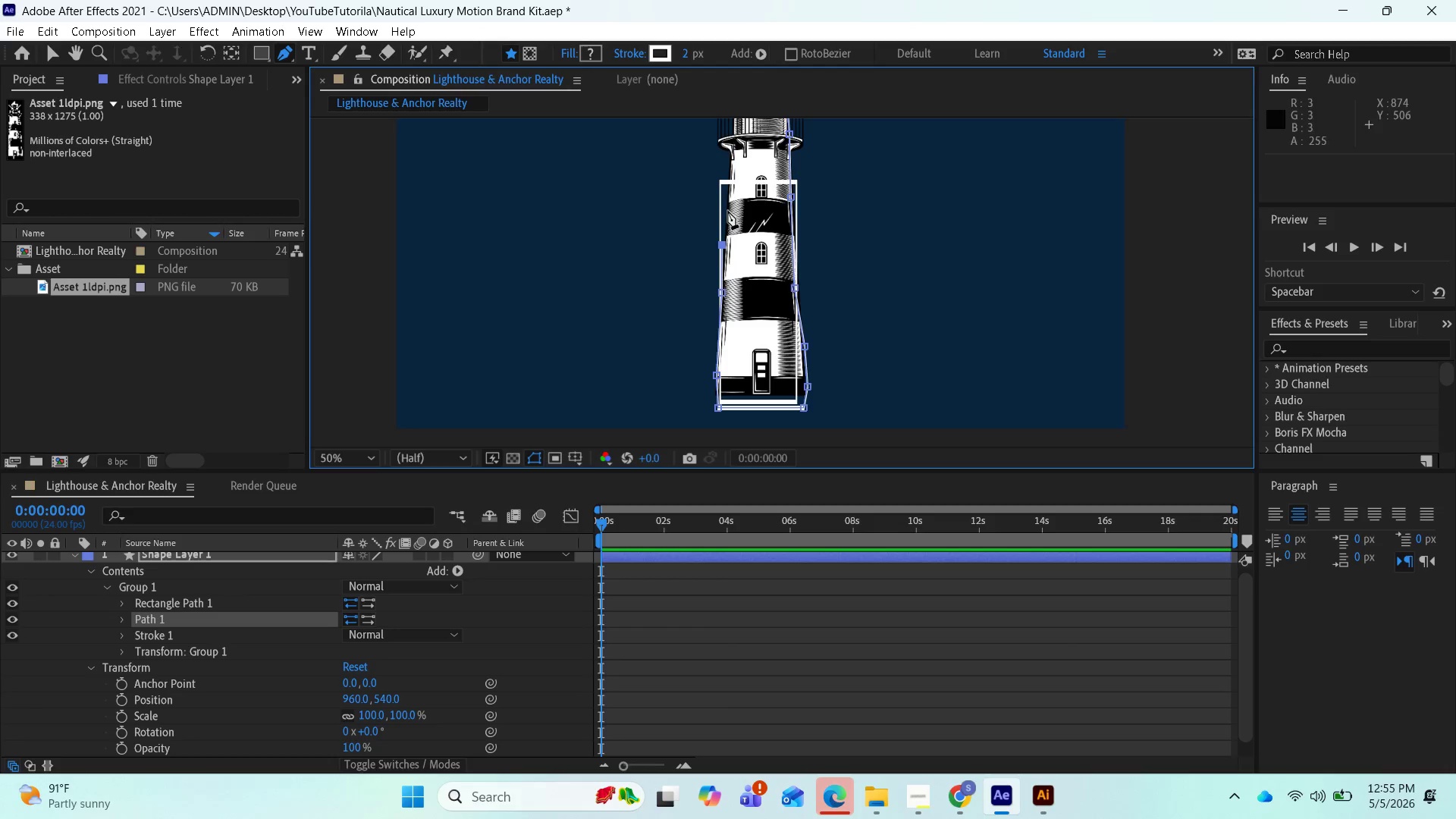 
left_click([728, 210])
 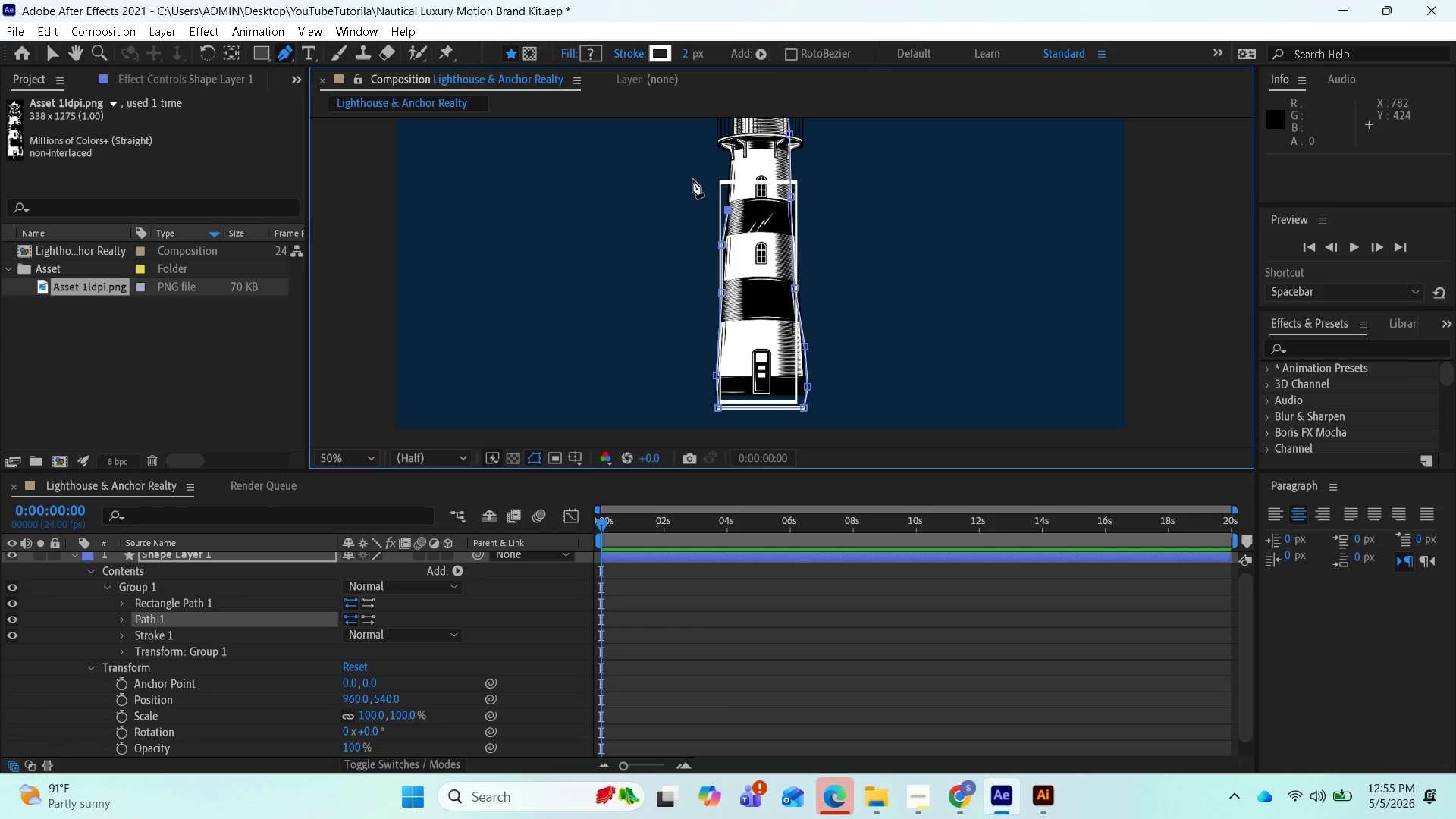 
wait(8.89)
 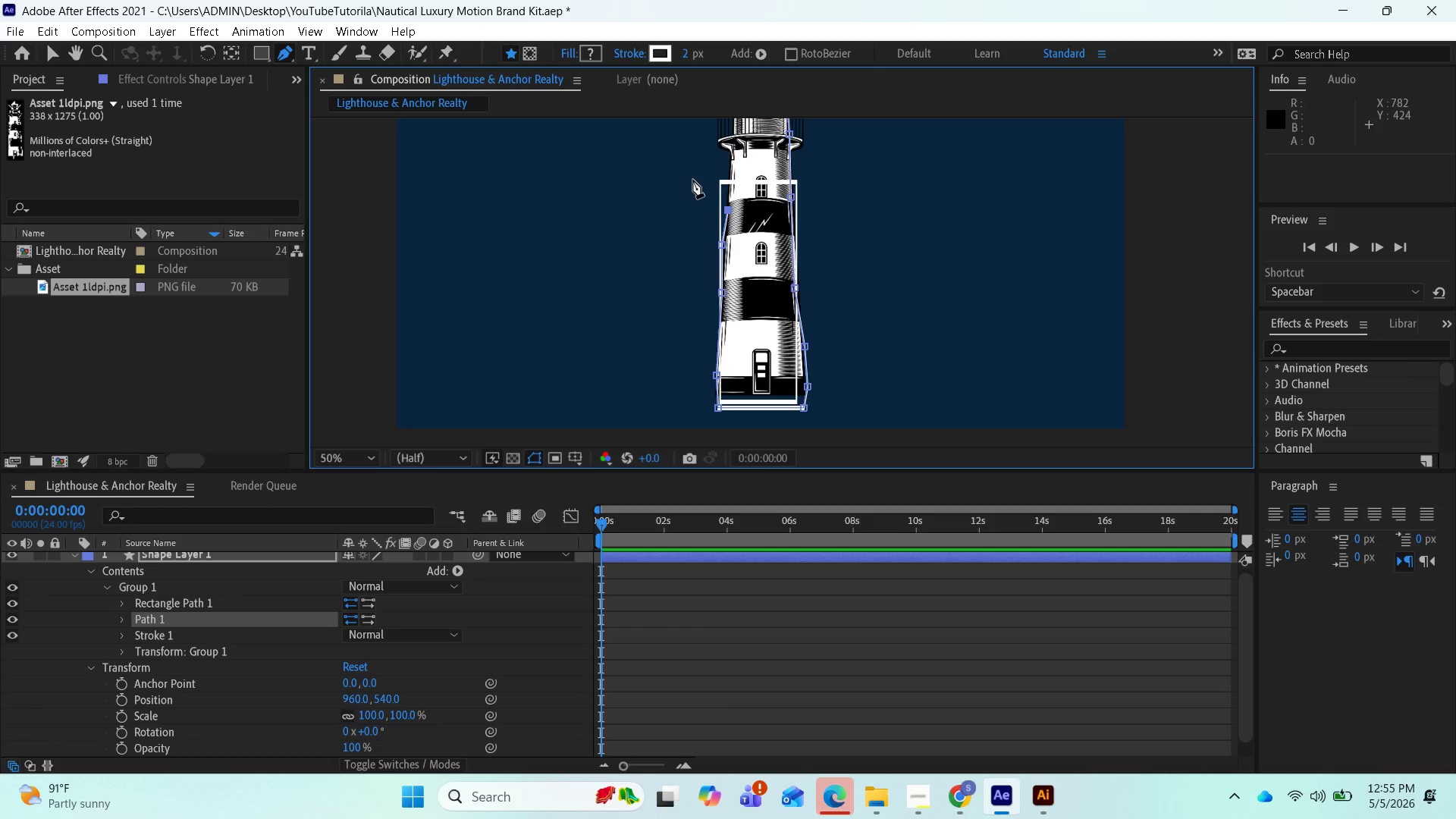 
left_click_drag(start_coordinate=[730, 297], to_coordinate=[726, 287])
 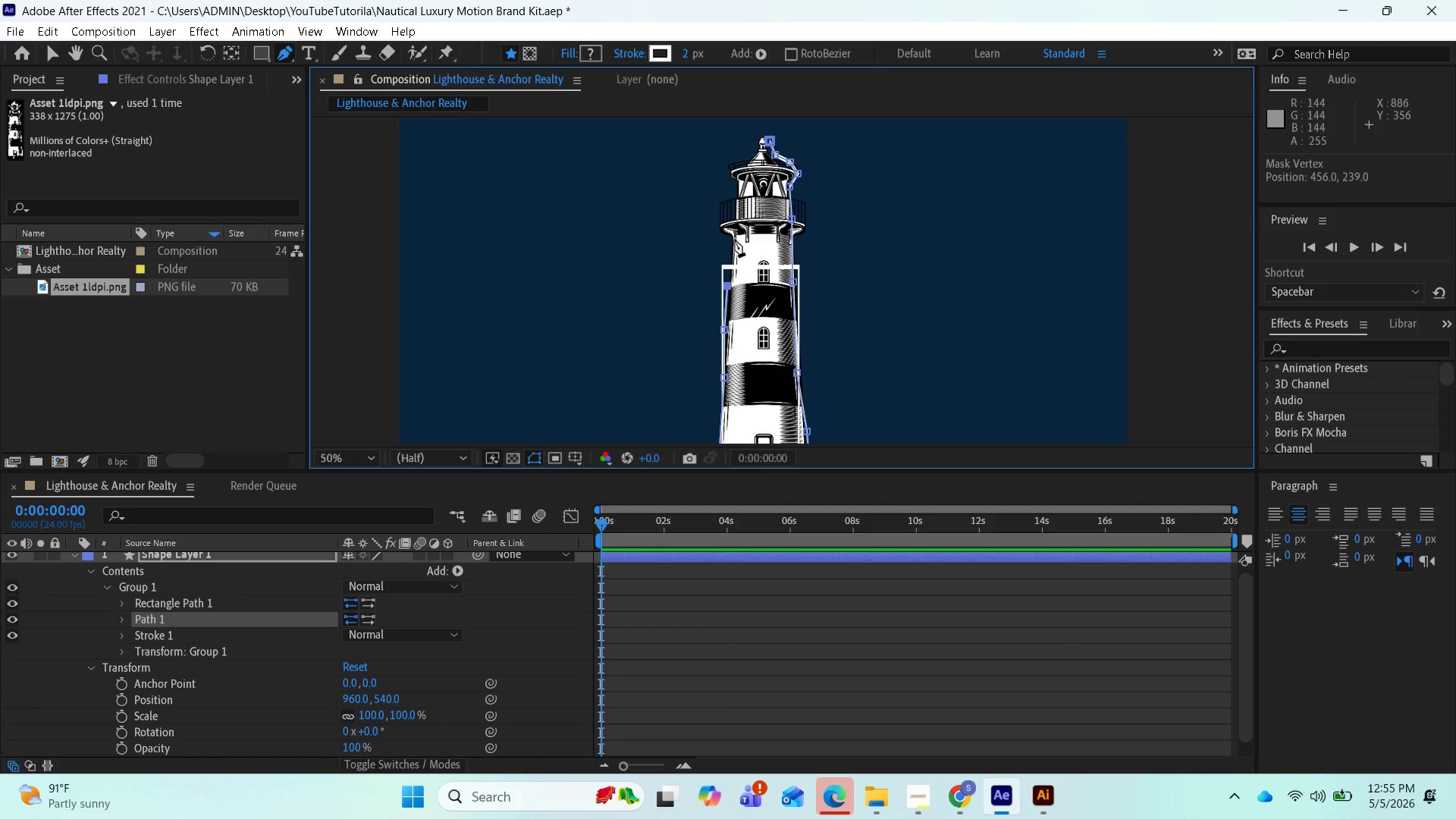 
left_click([735, 238])
 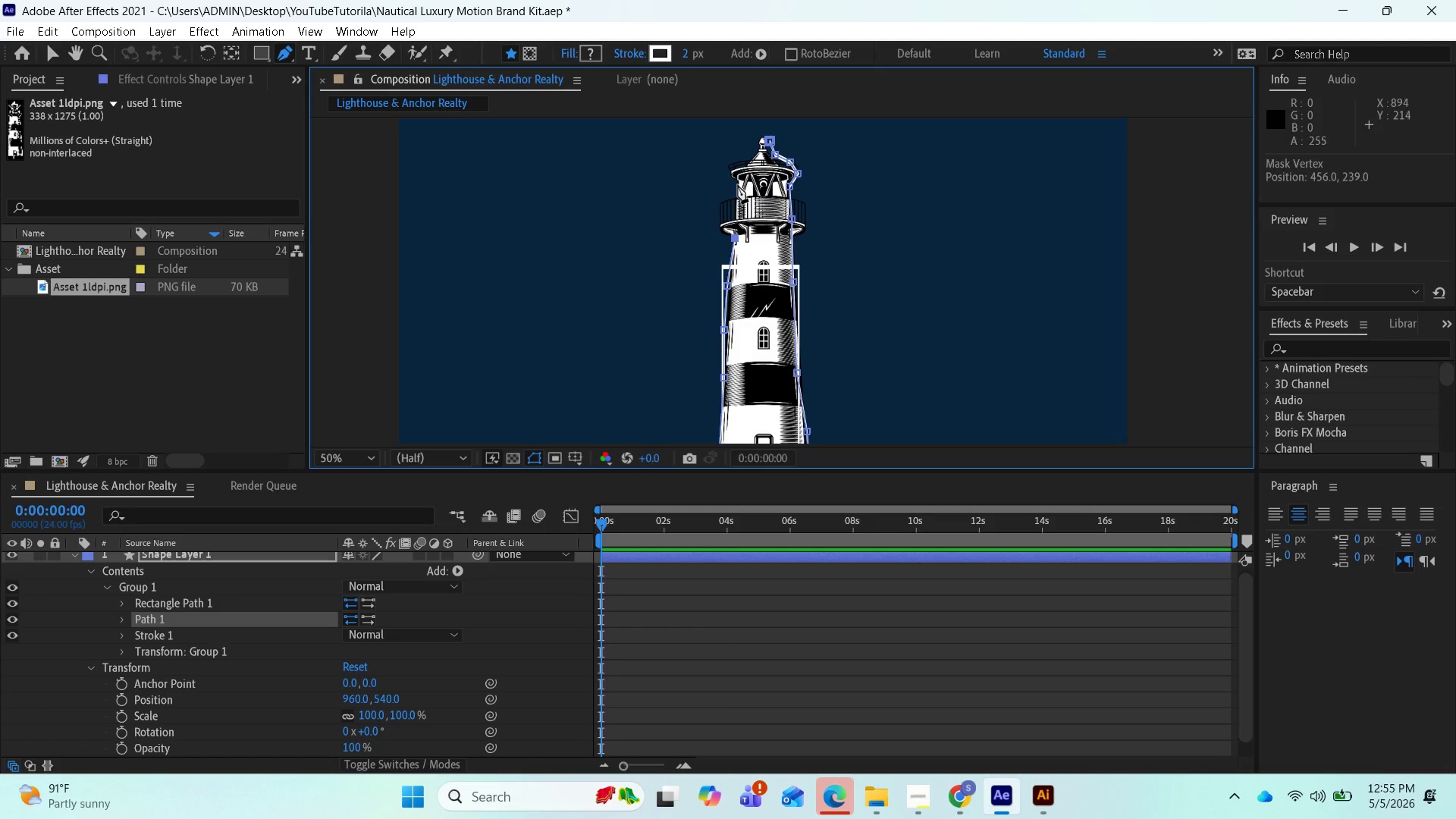 
left_click([739, 185])
 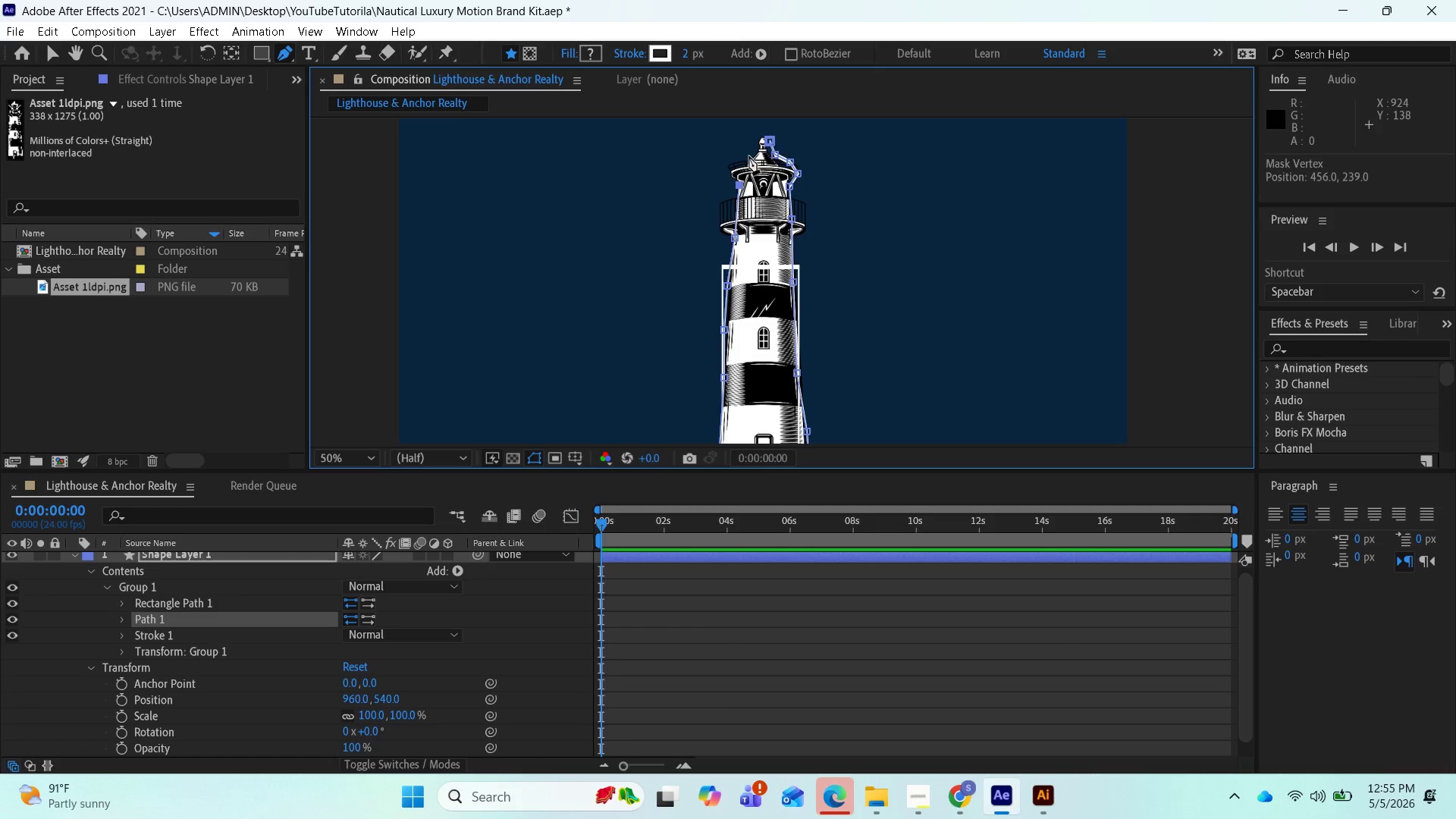 
left_click([749, 156])
 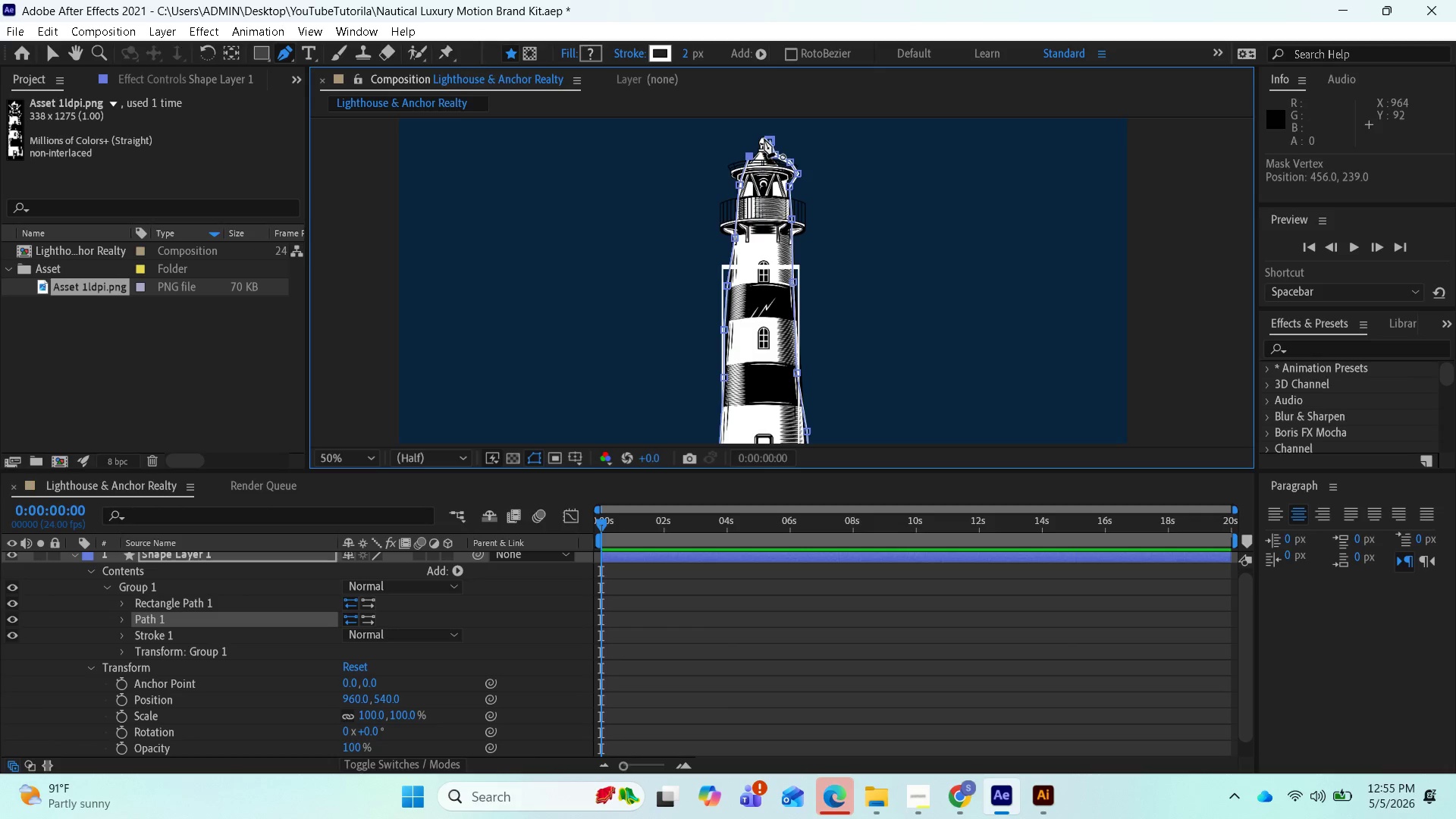 
left_click([767, 139])
 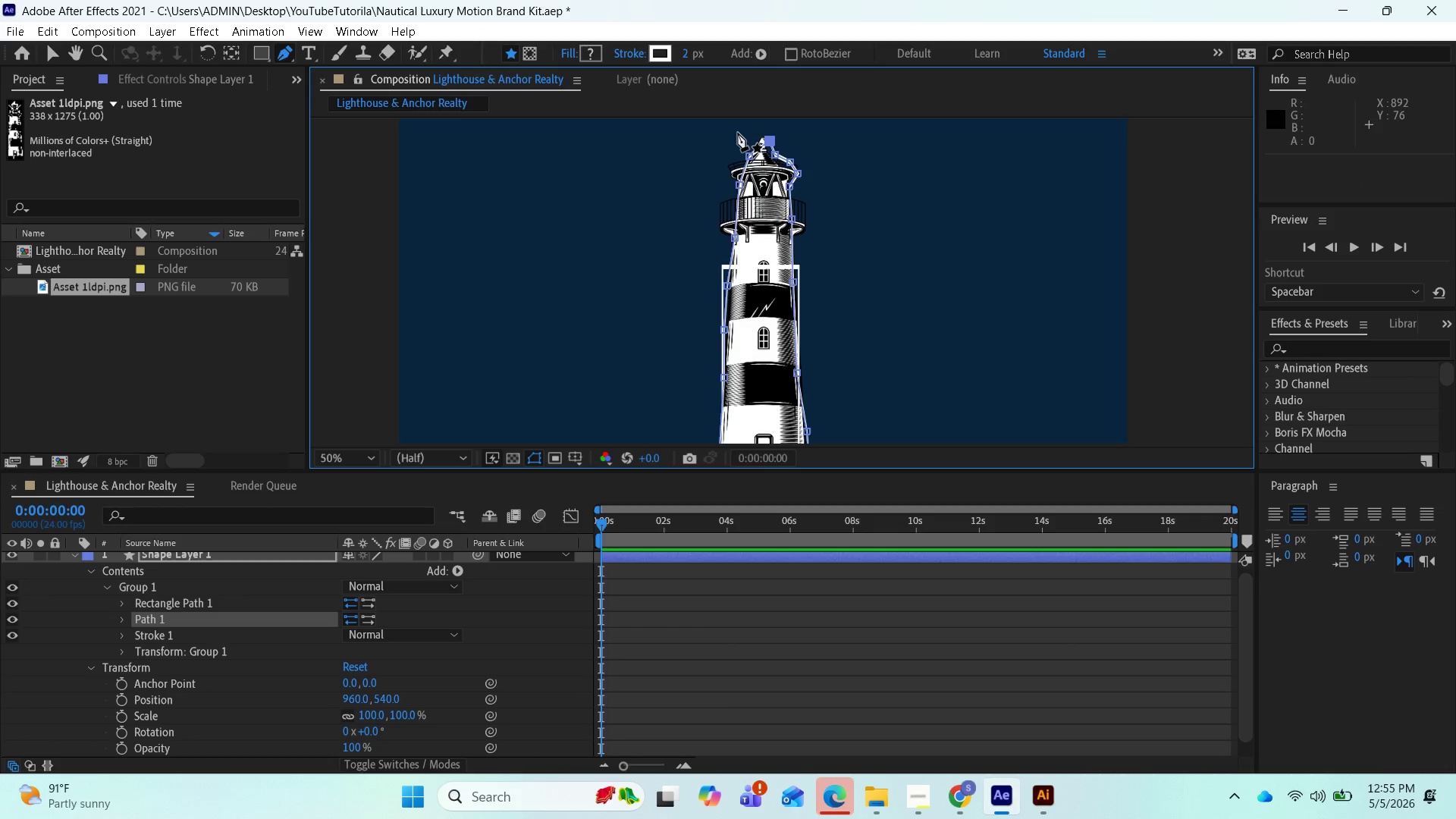 
left_click_drag(start_coordinate=[771, 142], to_coordinate=[765, 134])
 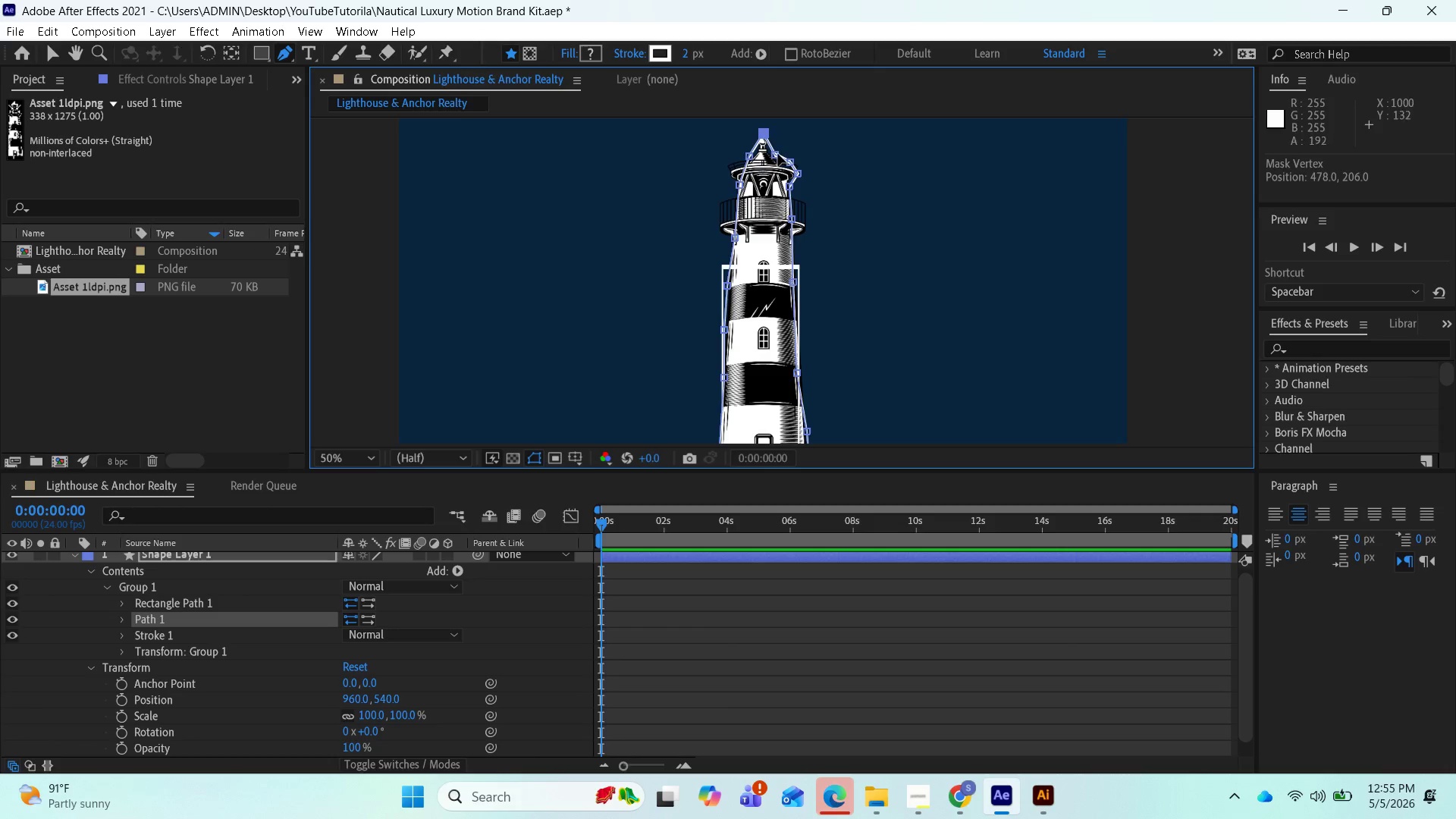 
left_click_drag(start_coordinate=[778, 154], to_coordinate=[786, 152])
 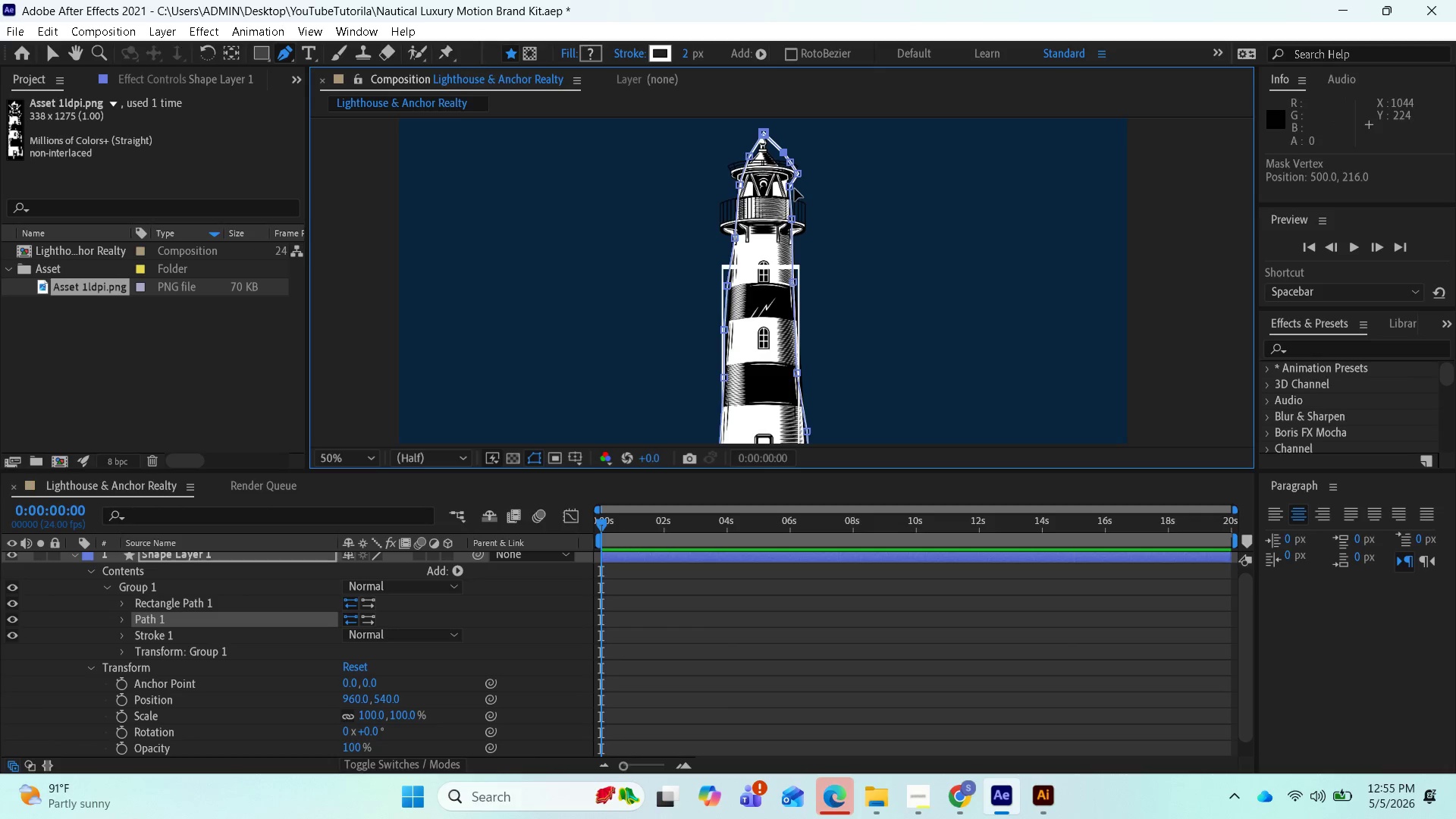 
left_click_drag(start_coordinate=[795, 188], to_coordinate=[798, 200])
 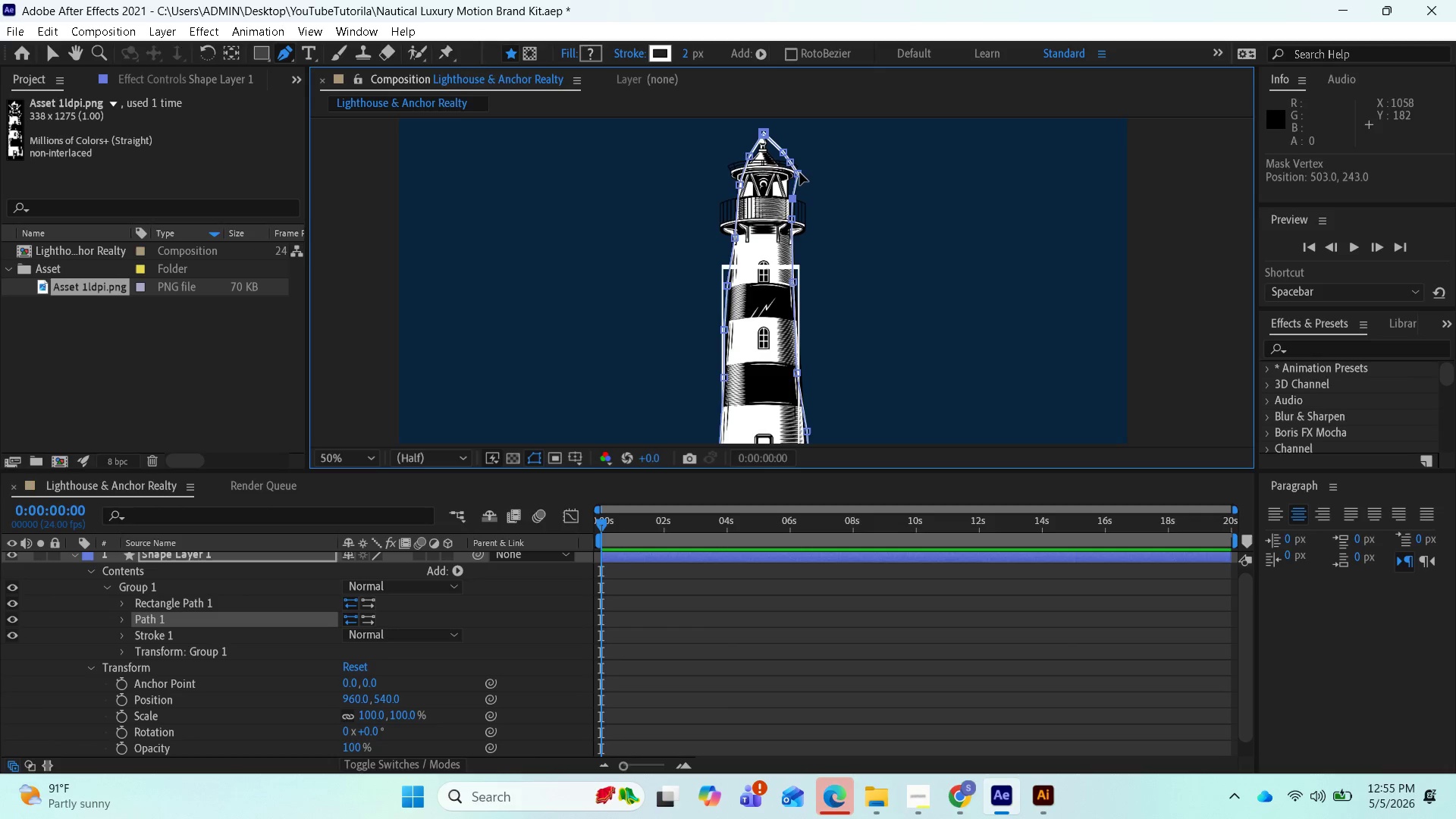 
left_click_drag(start_coordinate=[801, 173], to_coordinate=[801, 183])
 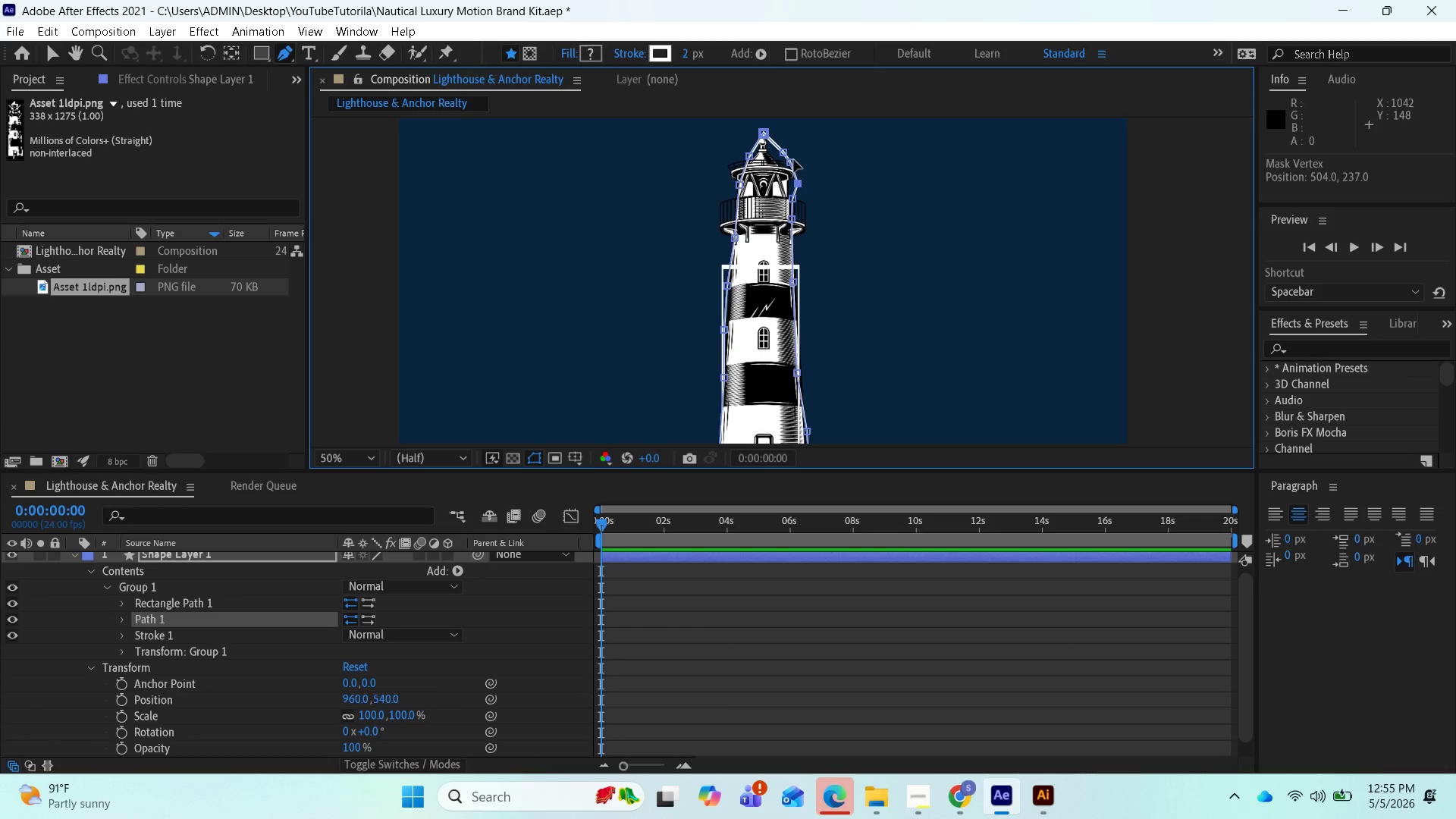 
left_click_drag(start_coordinate=[793, 162], to_coordinate=[794, 173])
 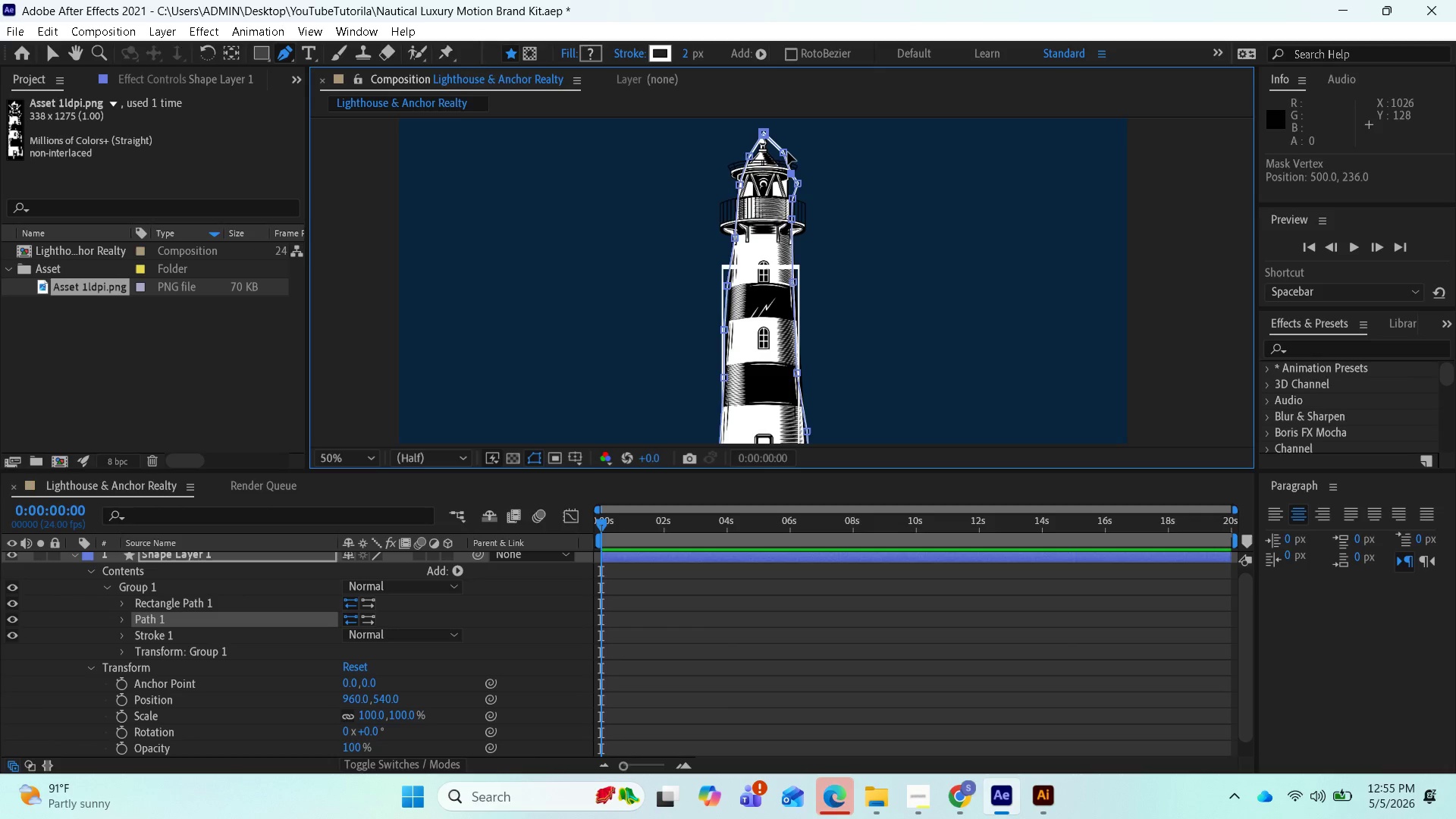 
left_click_drag(start_coordinate=[787, 152], to_coordinate=[778, 158])
 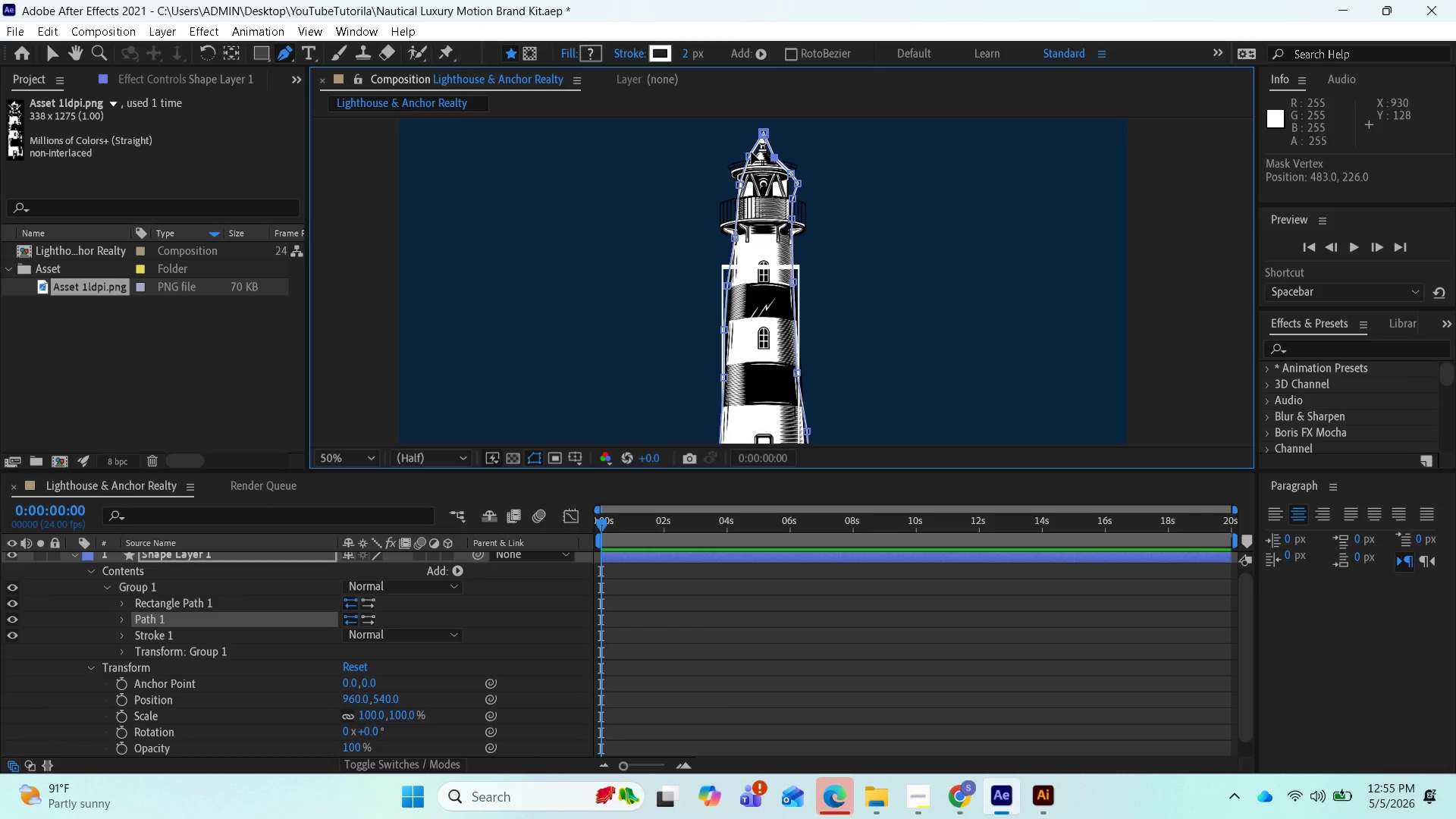 
left_click_drag(start_coordinate=[752, 152], to_coordinate=[755, 152])
 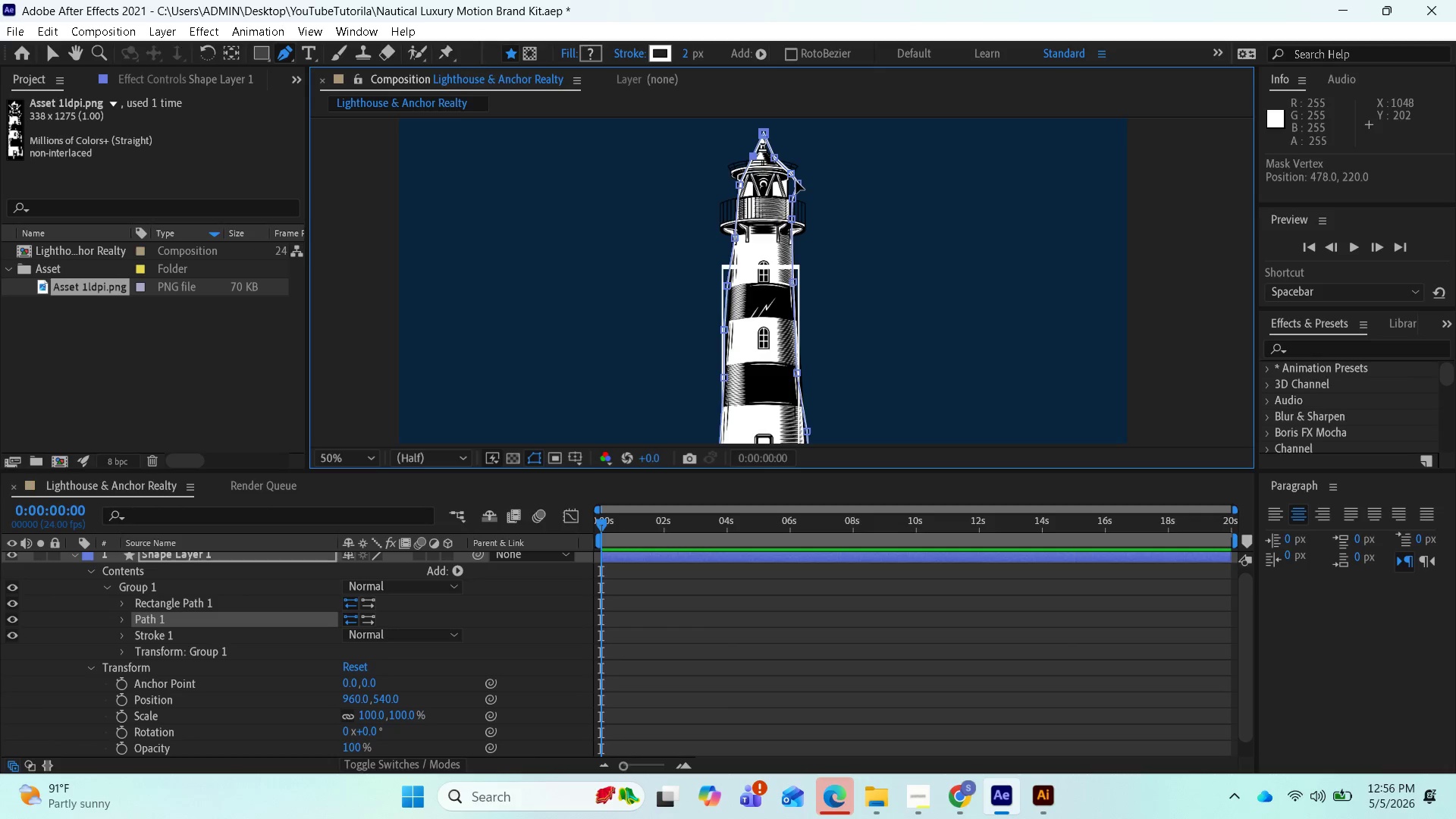 
left_click_drag(start_coordinate=[798, 182], to_coordinate=[802, 189])
 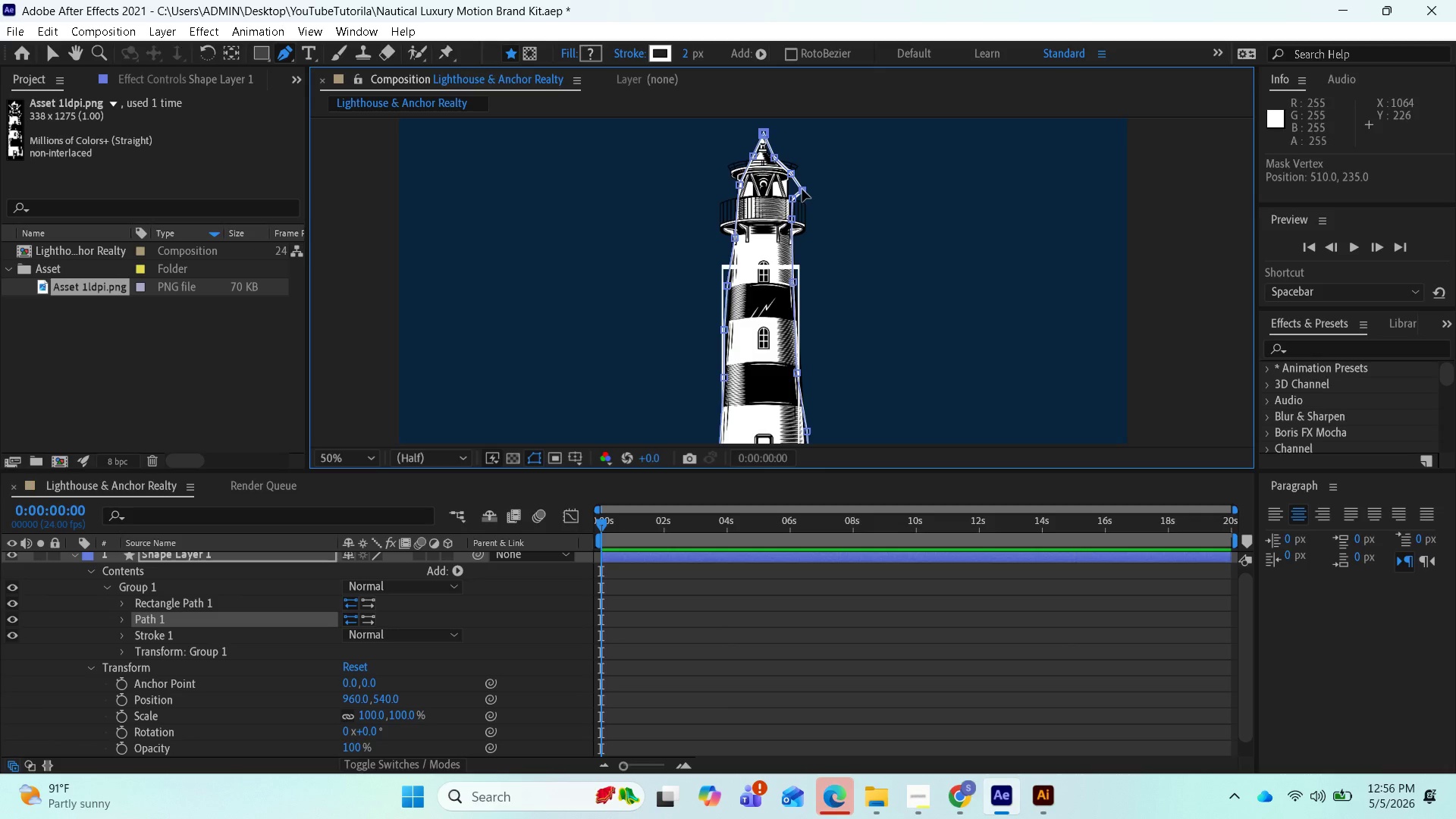 
key(Delete)
 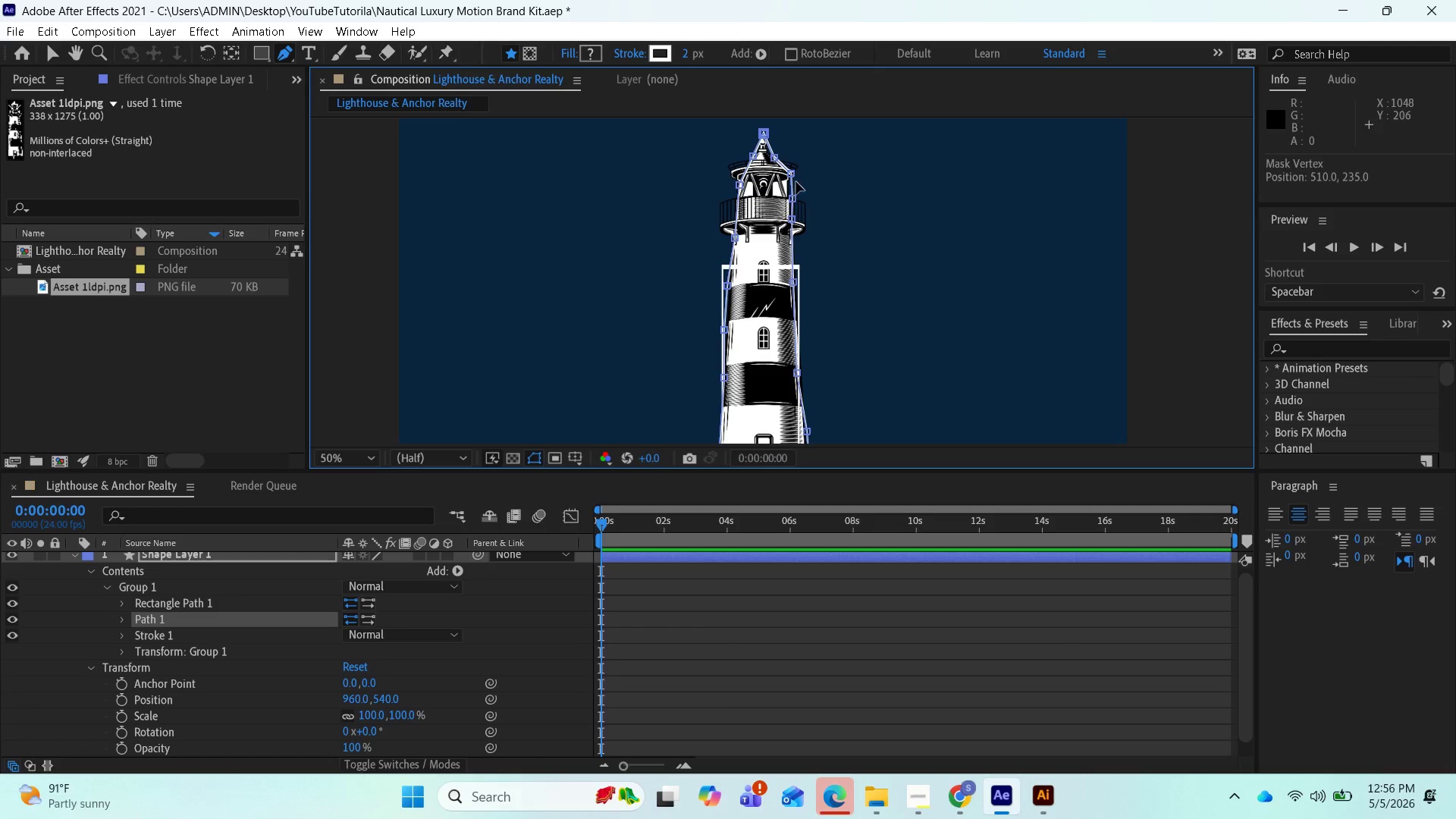 
left_click_drag(start_coordinate=[793, 174], to_coordinate=[790, 178])
 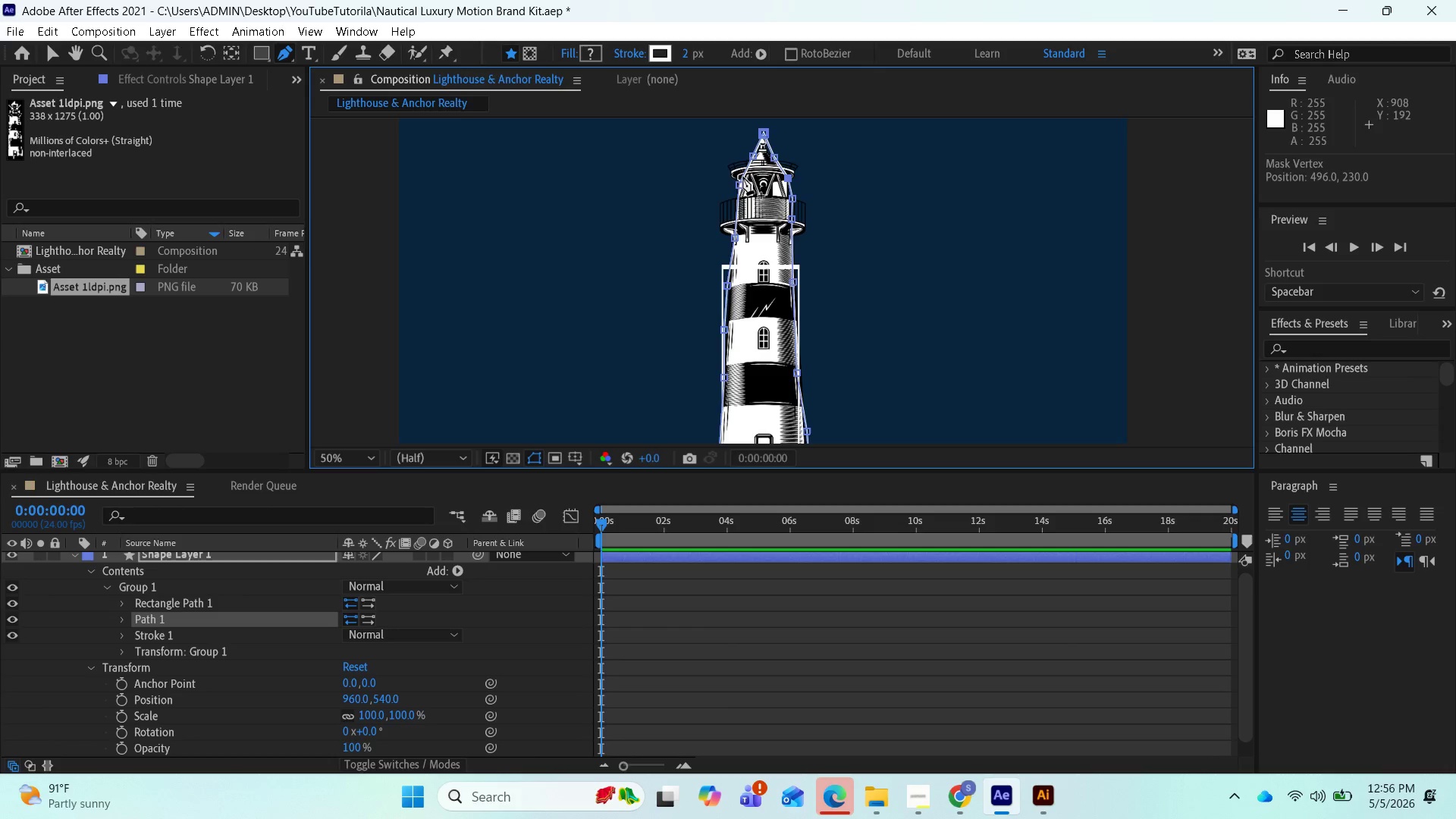 
wait(5.3)
 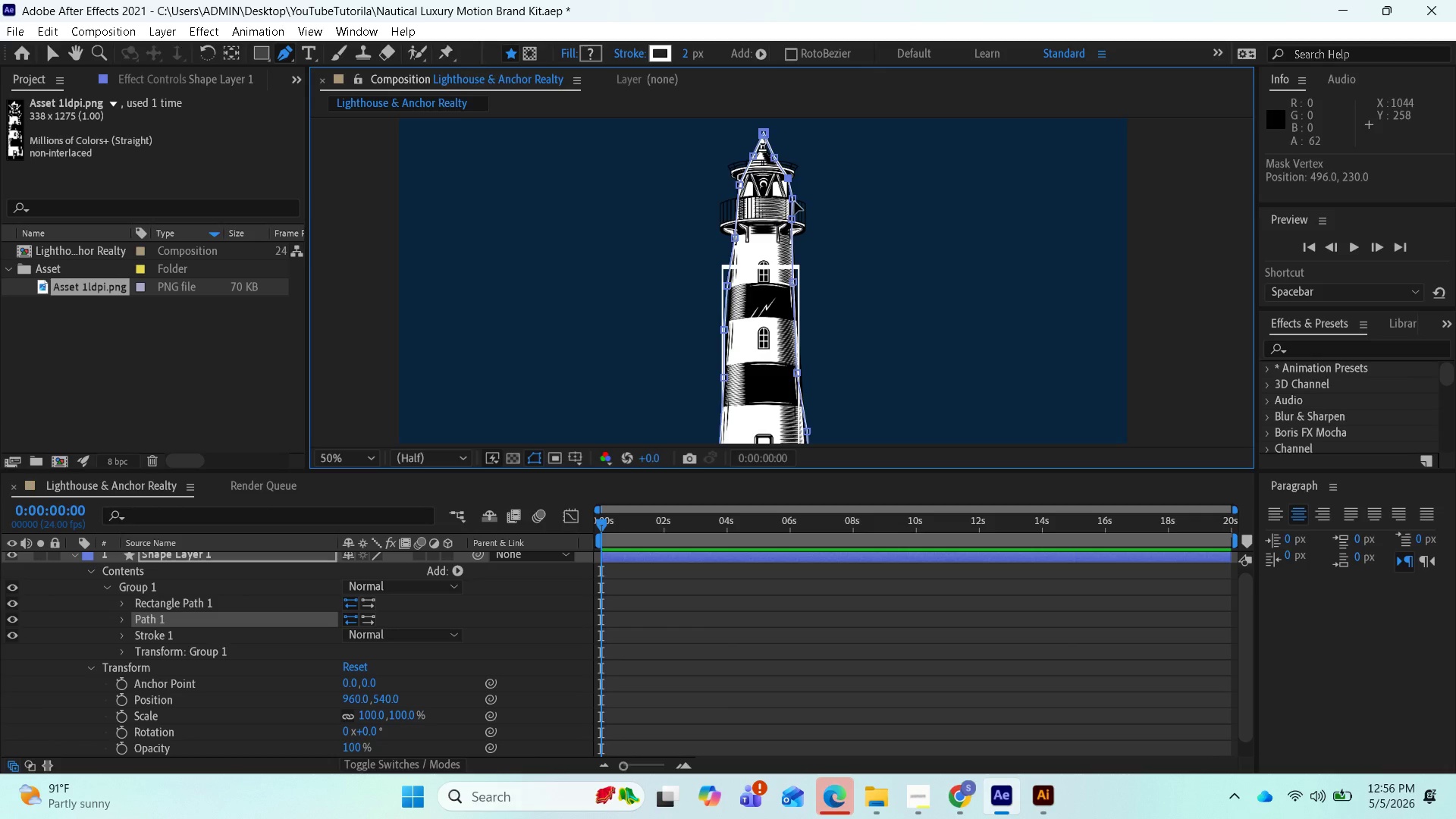 
left_click_drag(start_coordinate=[755, 156], to_coordinate=[751, 163])
 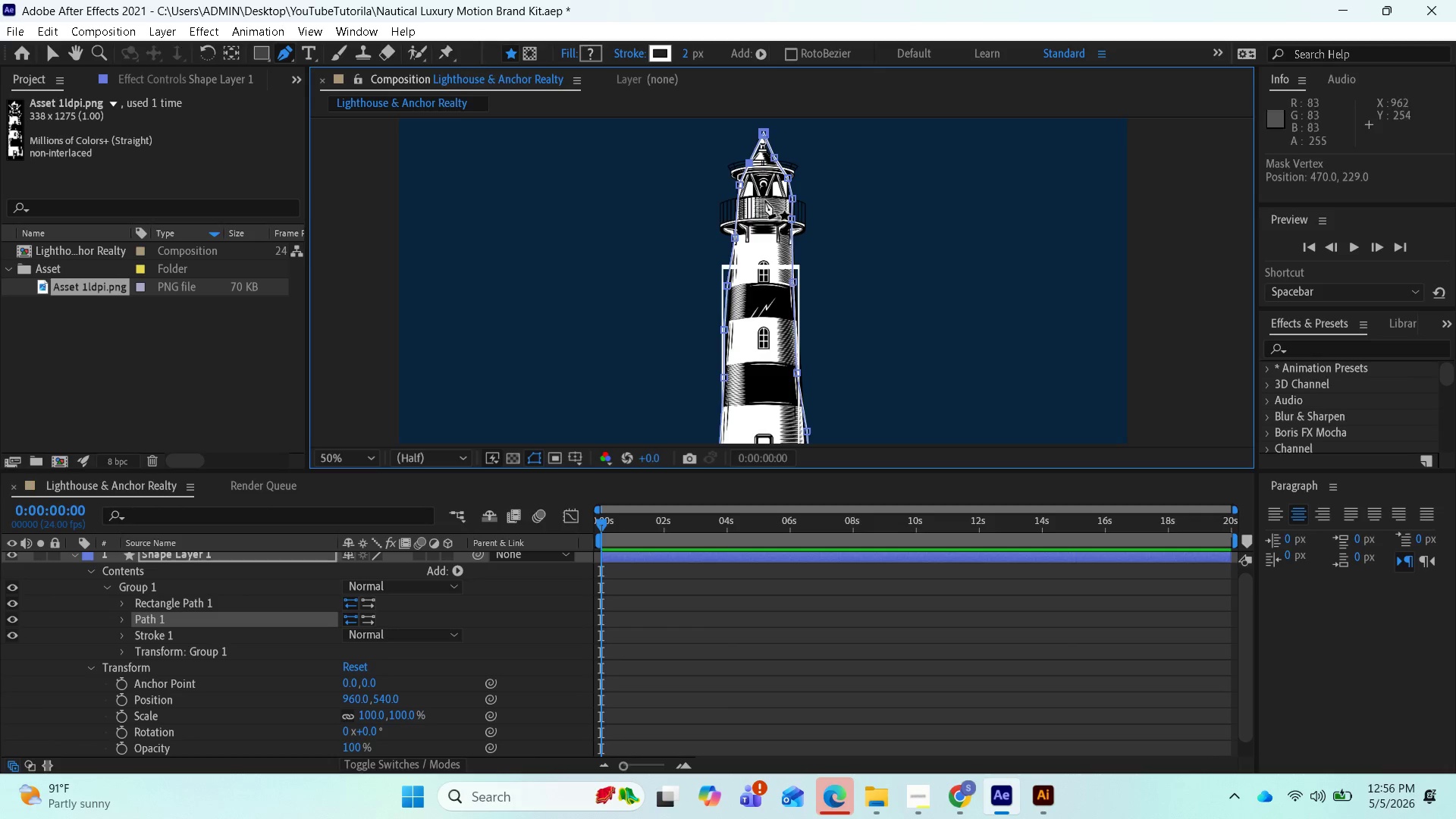 
left_click_drag(start_coordinate=[792, 198], to_coordinate=[788, 205])
 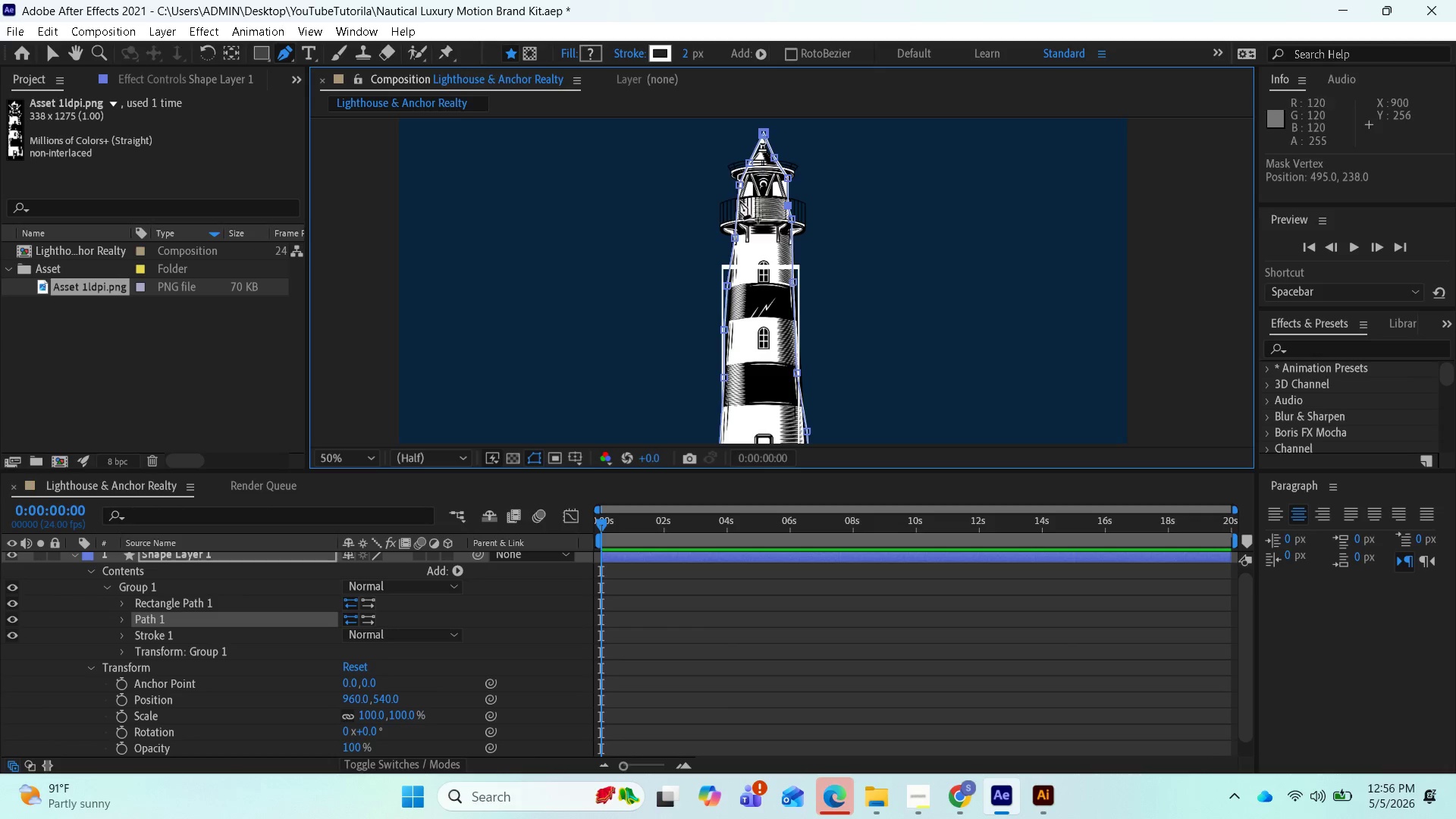 
left_click([739, 203])
 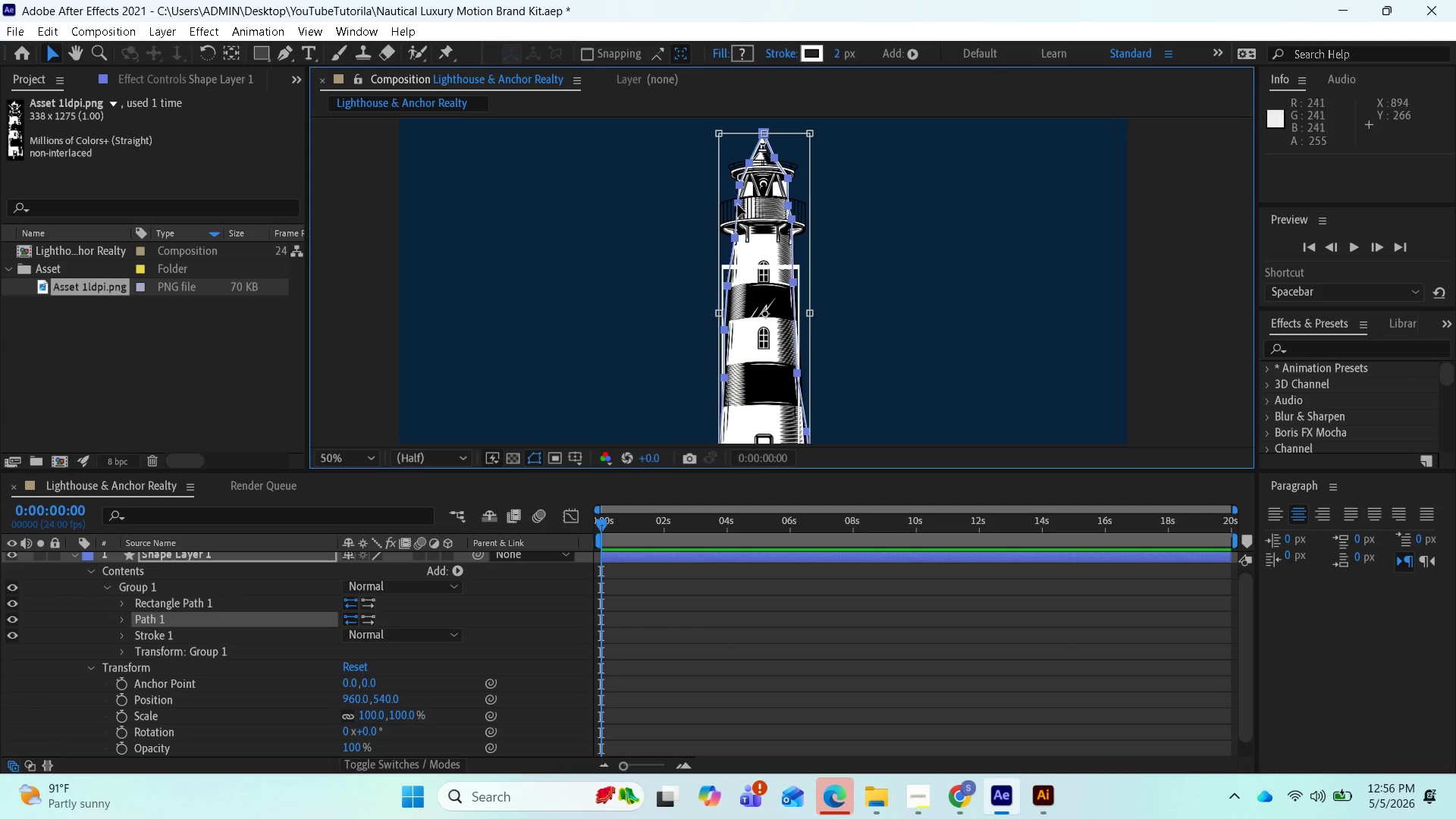 
left_click_drag(start_coordinate=[740, 200], to_coordinate=[734, 201])
 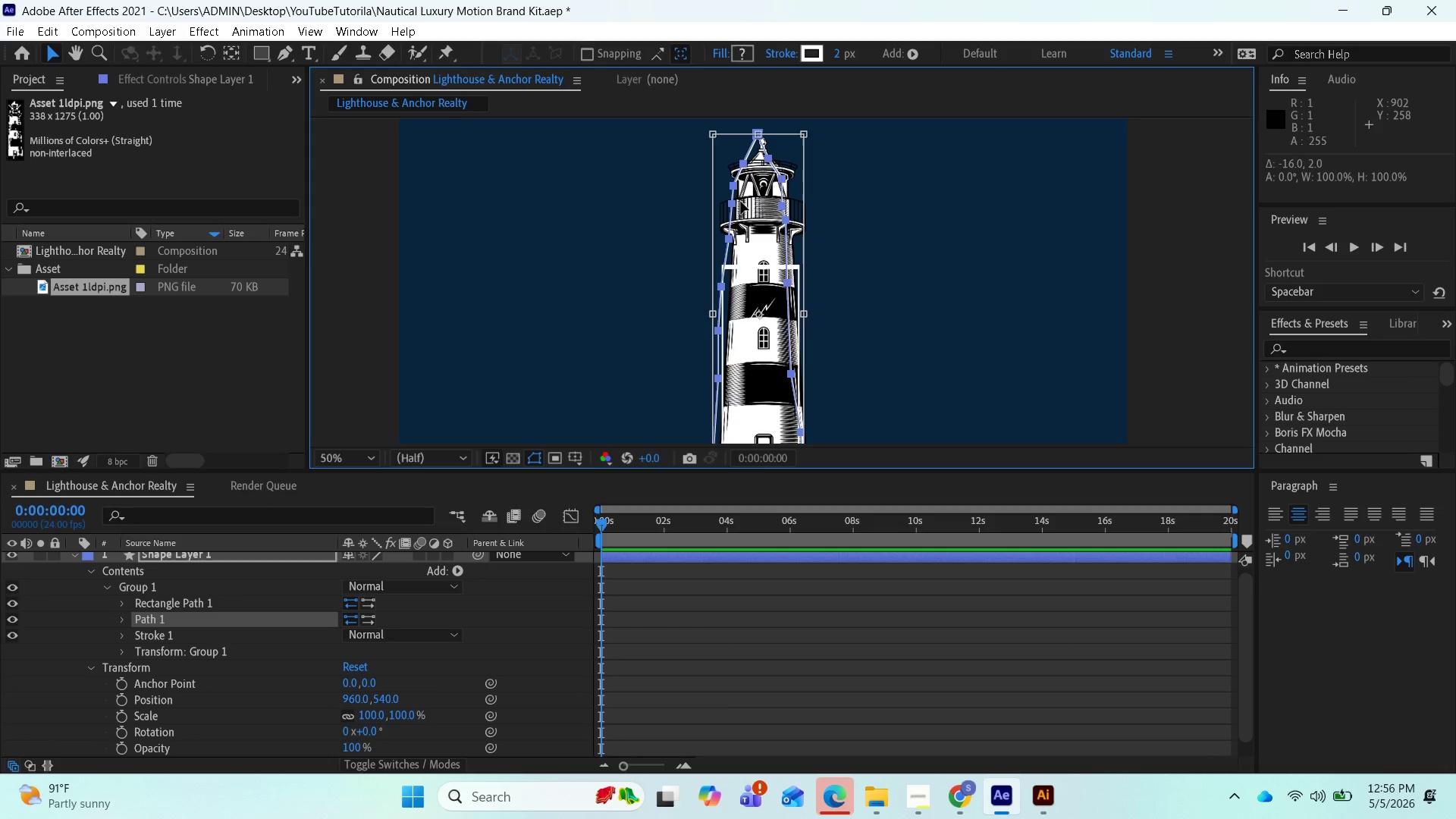 
key(Control+Z)
 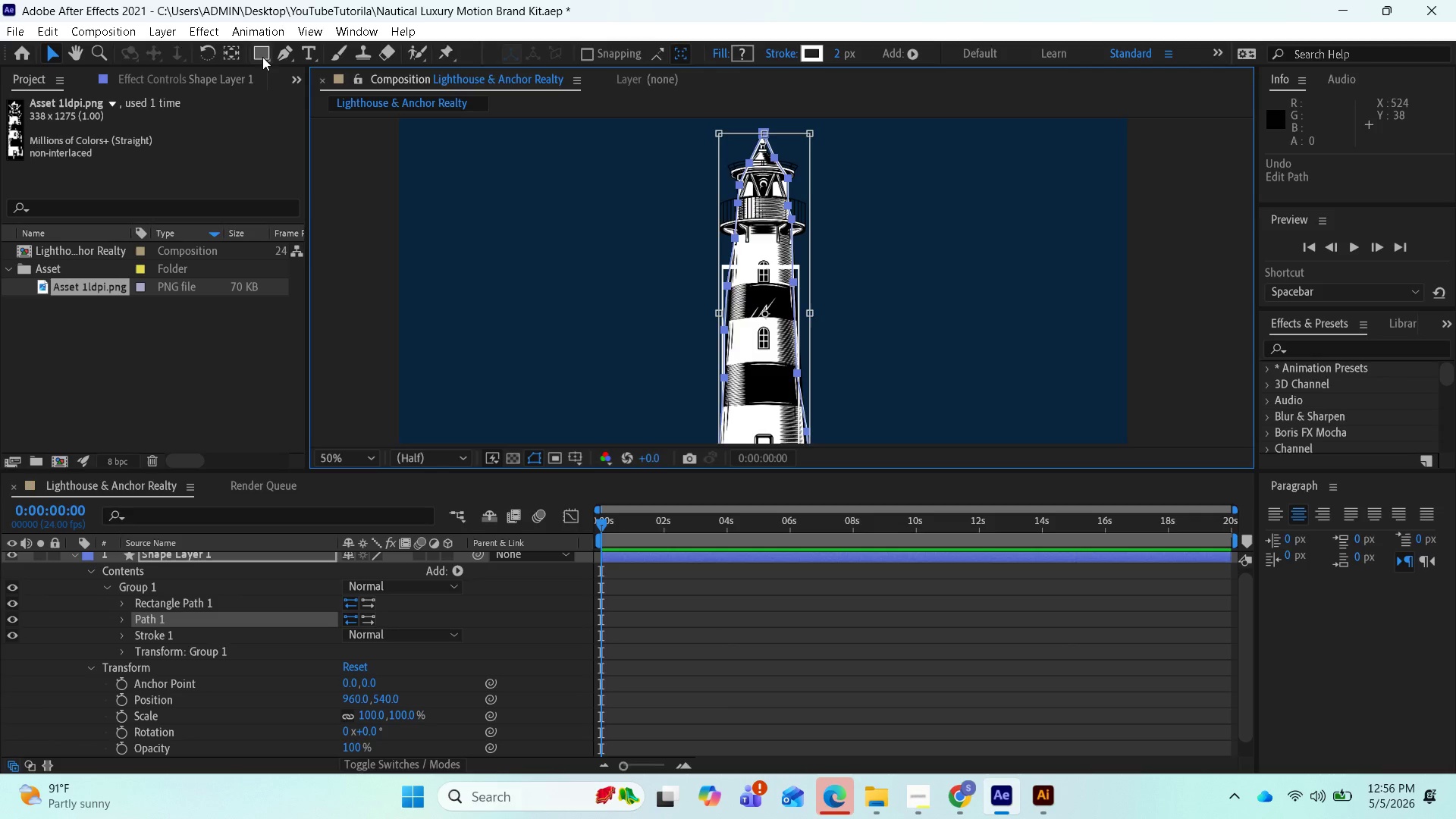 
left_click([288, 49])
 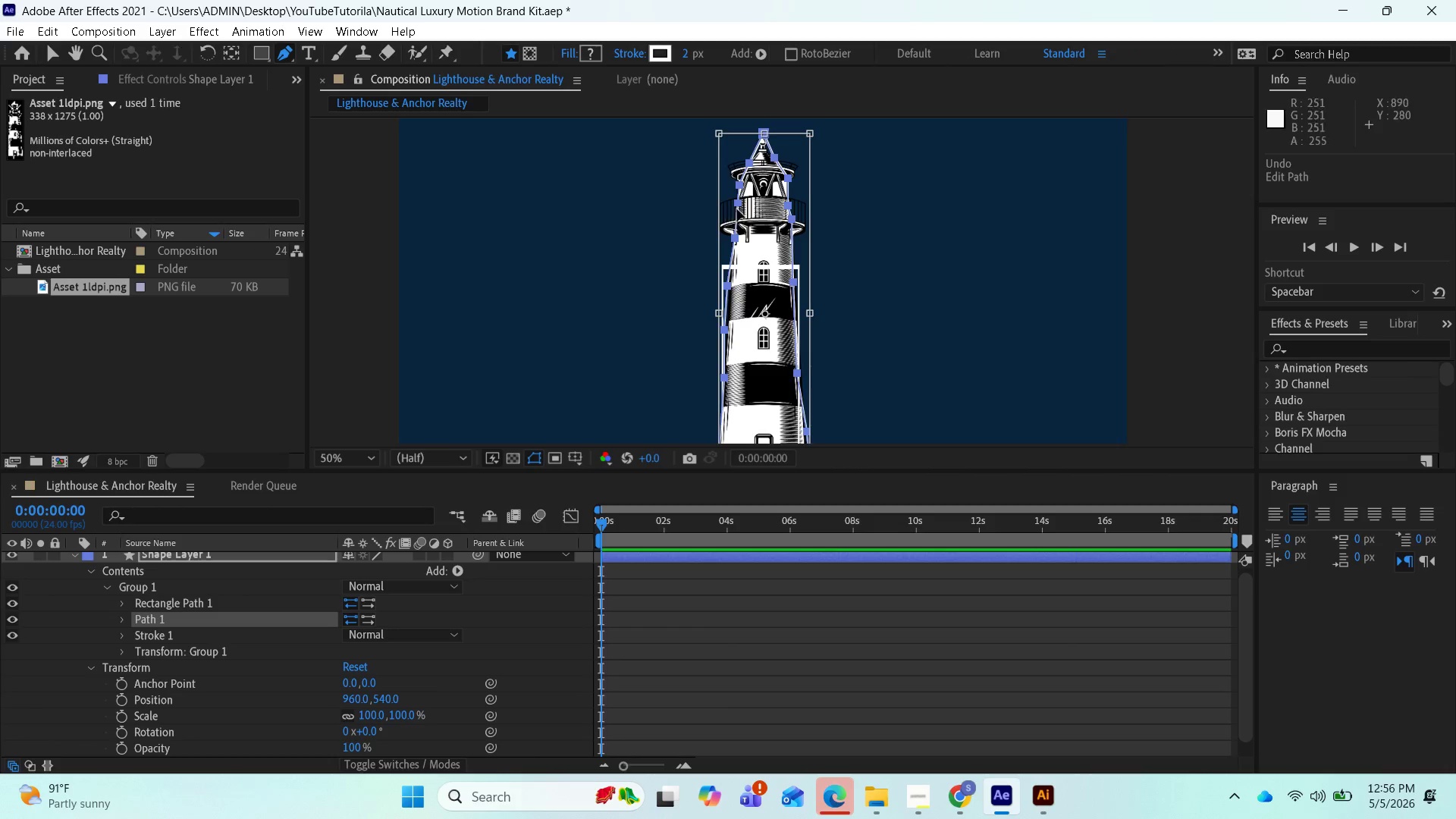 
left_click_drag(start_coordinate=[739, 203], to_coordinate=[736, 208])
 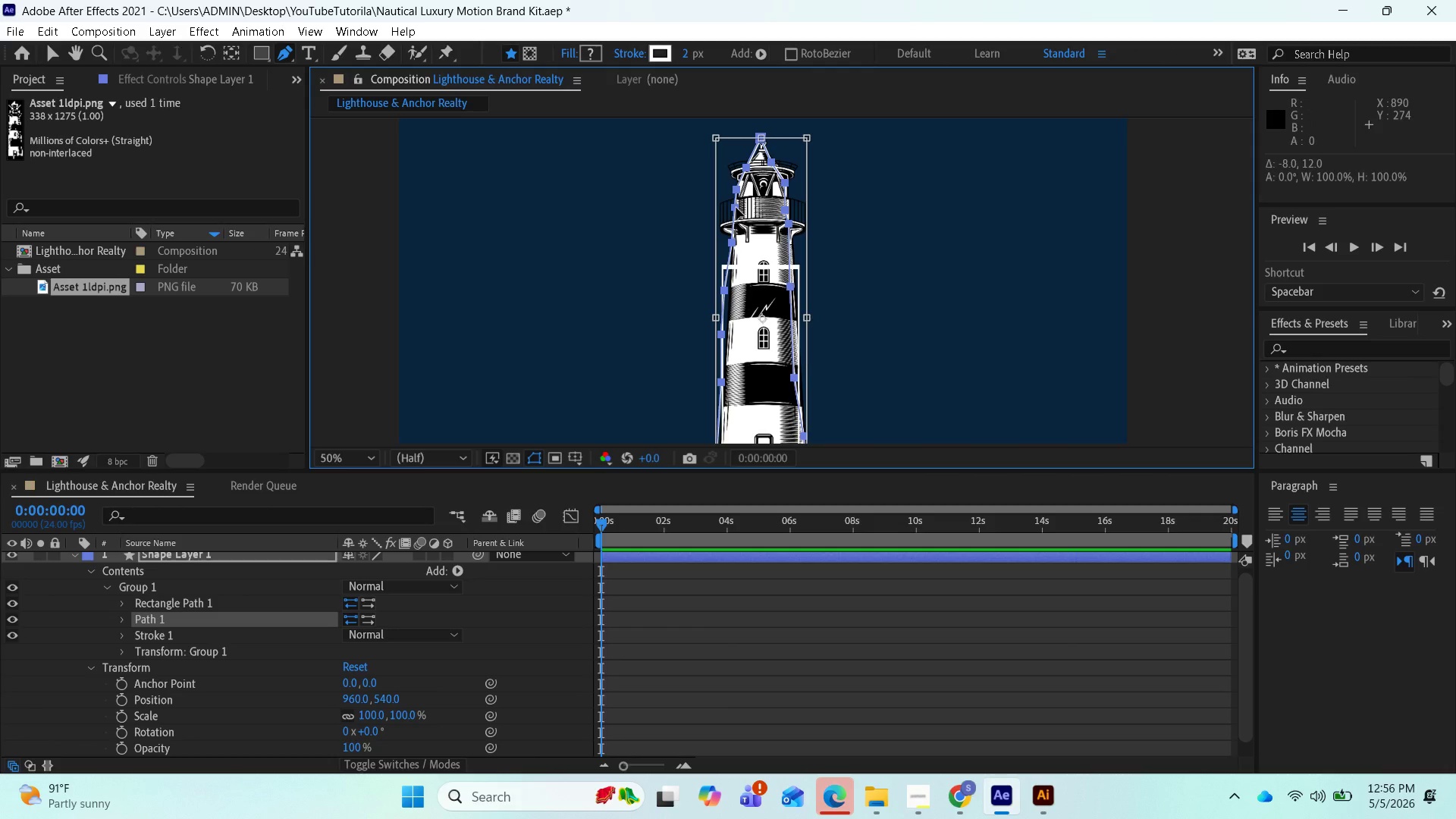 
left_click([736, 208])
 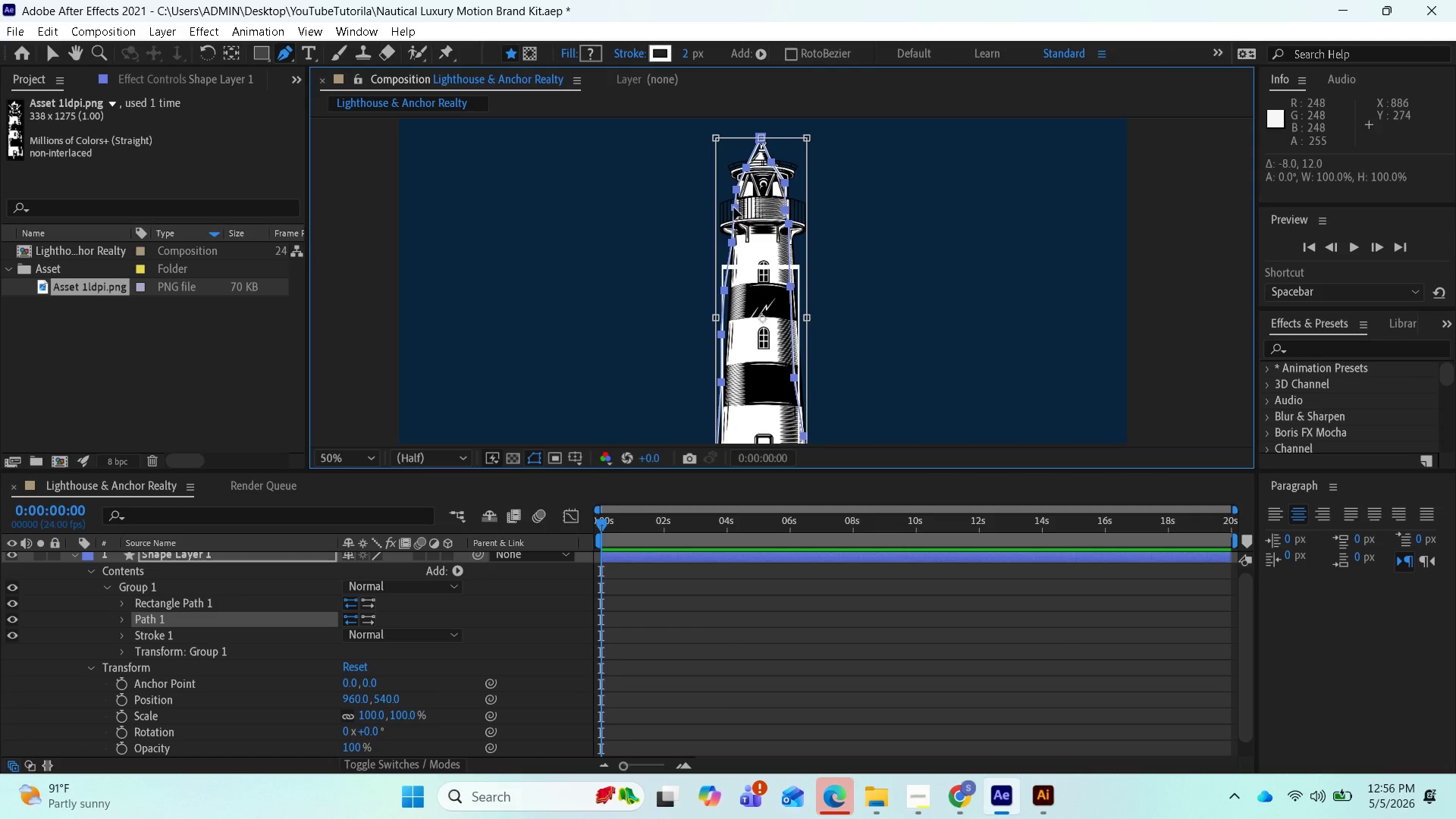 
key(Control+Z)
 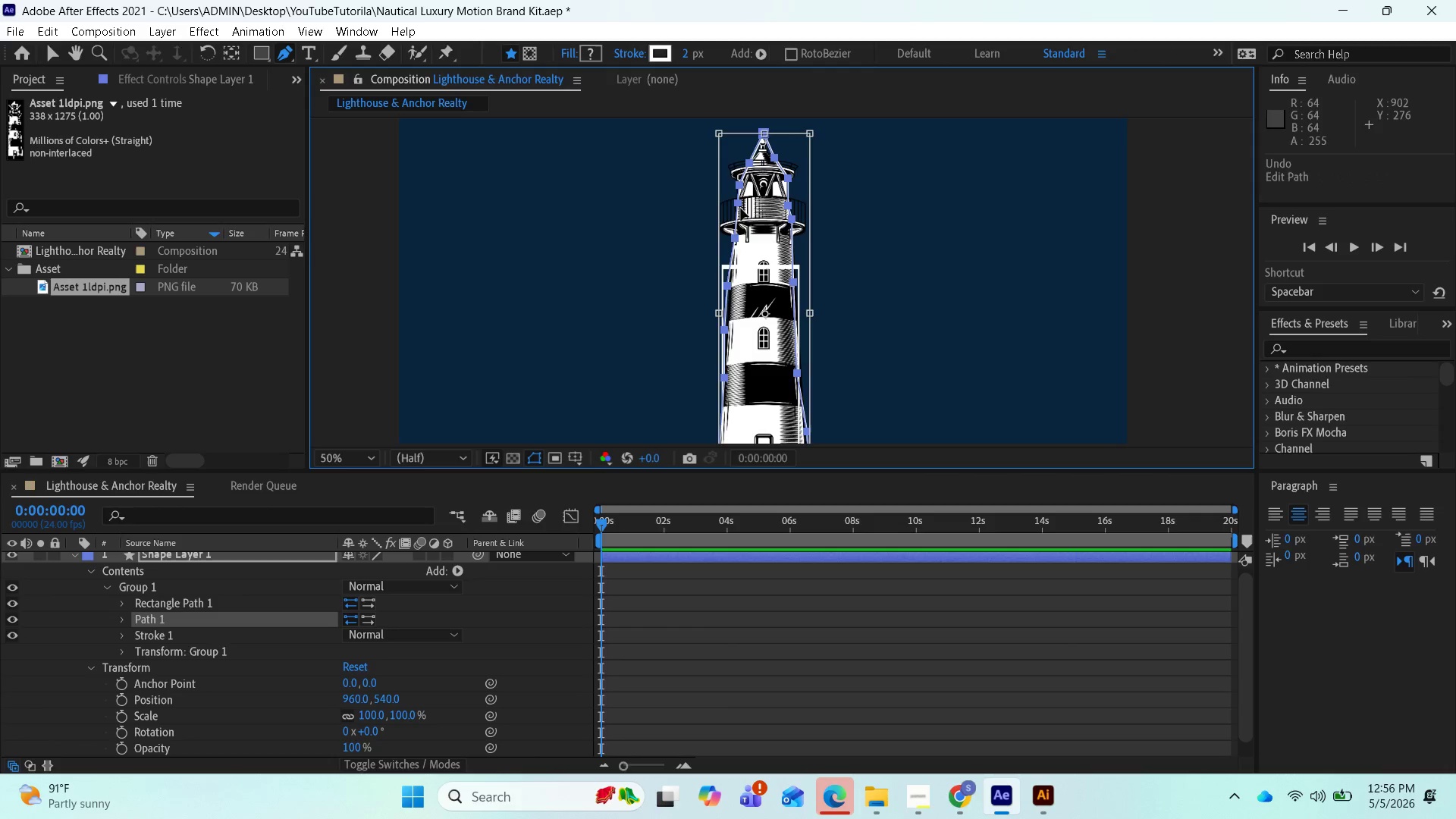 
key(Control+Z)
 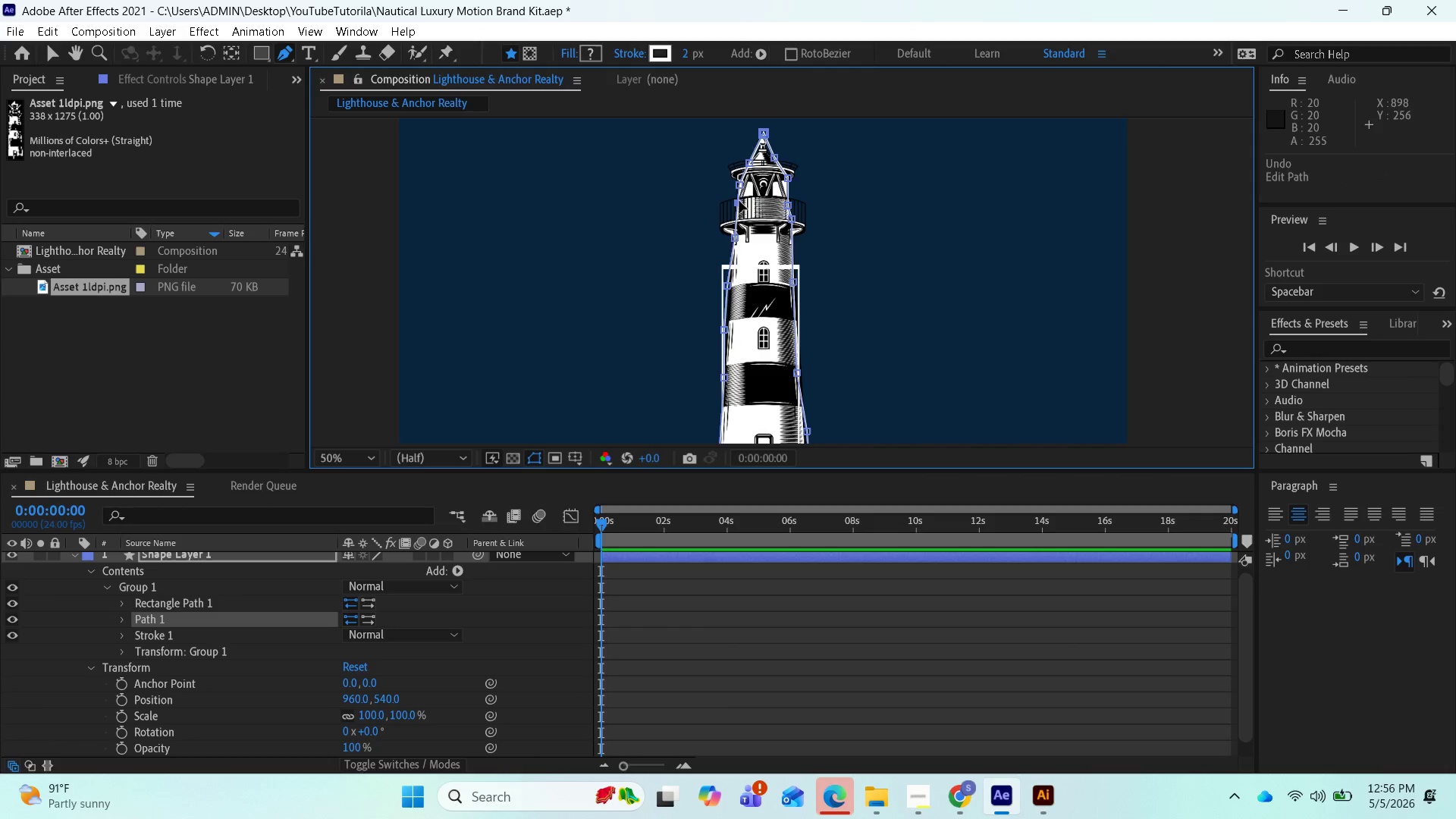 
left_click_drag(start_coordinate=[739, 203], to_coordinate=[736, 209])
 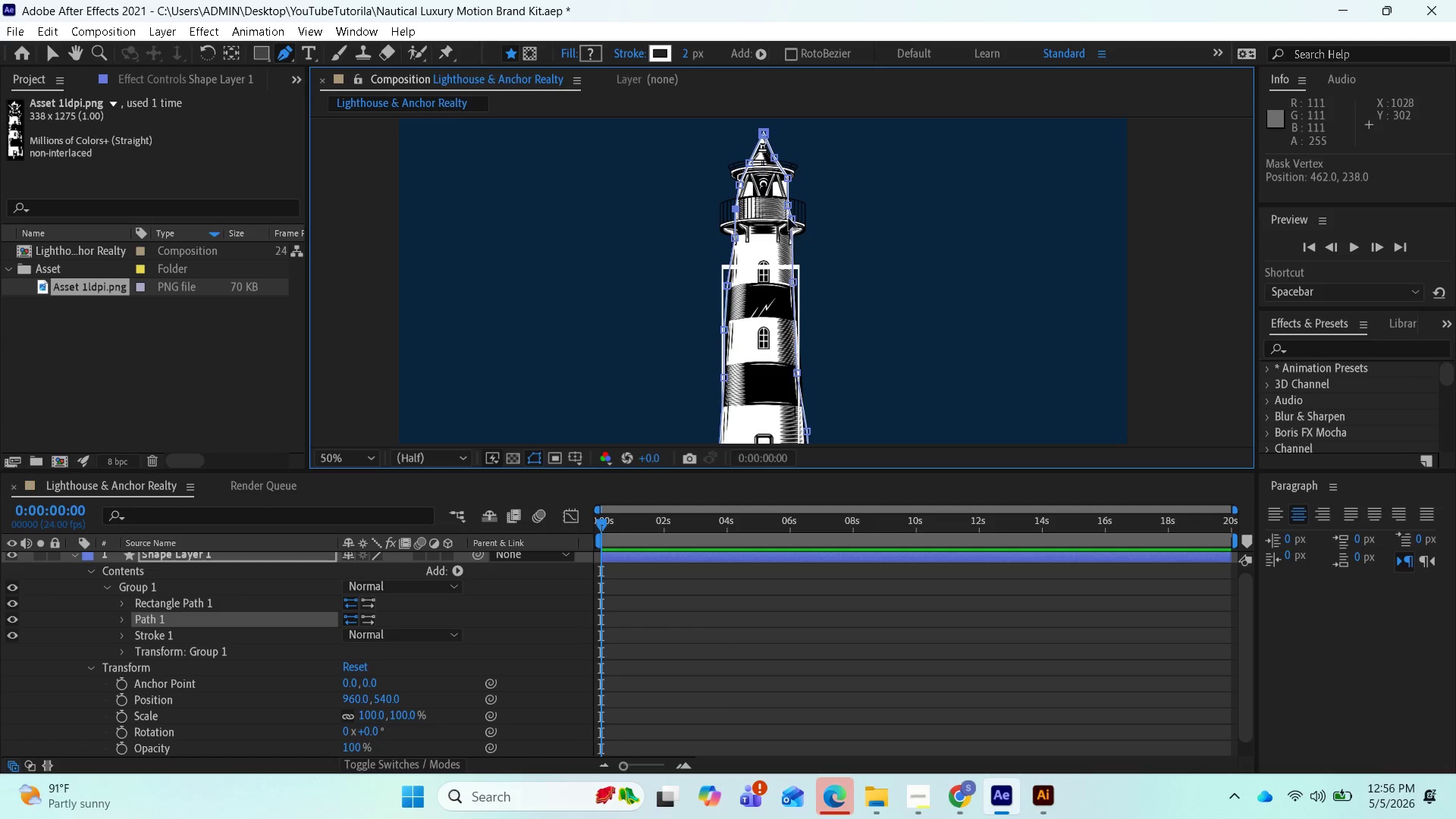 
left_click_drag(start_coordinate=[792, 217], to_coordinate=[792, 236])
 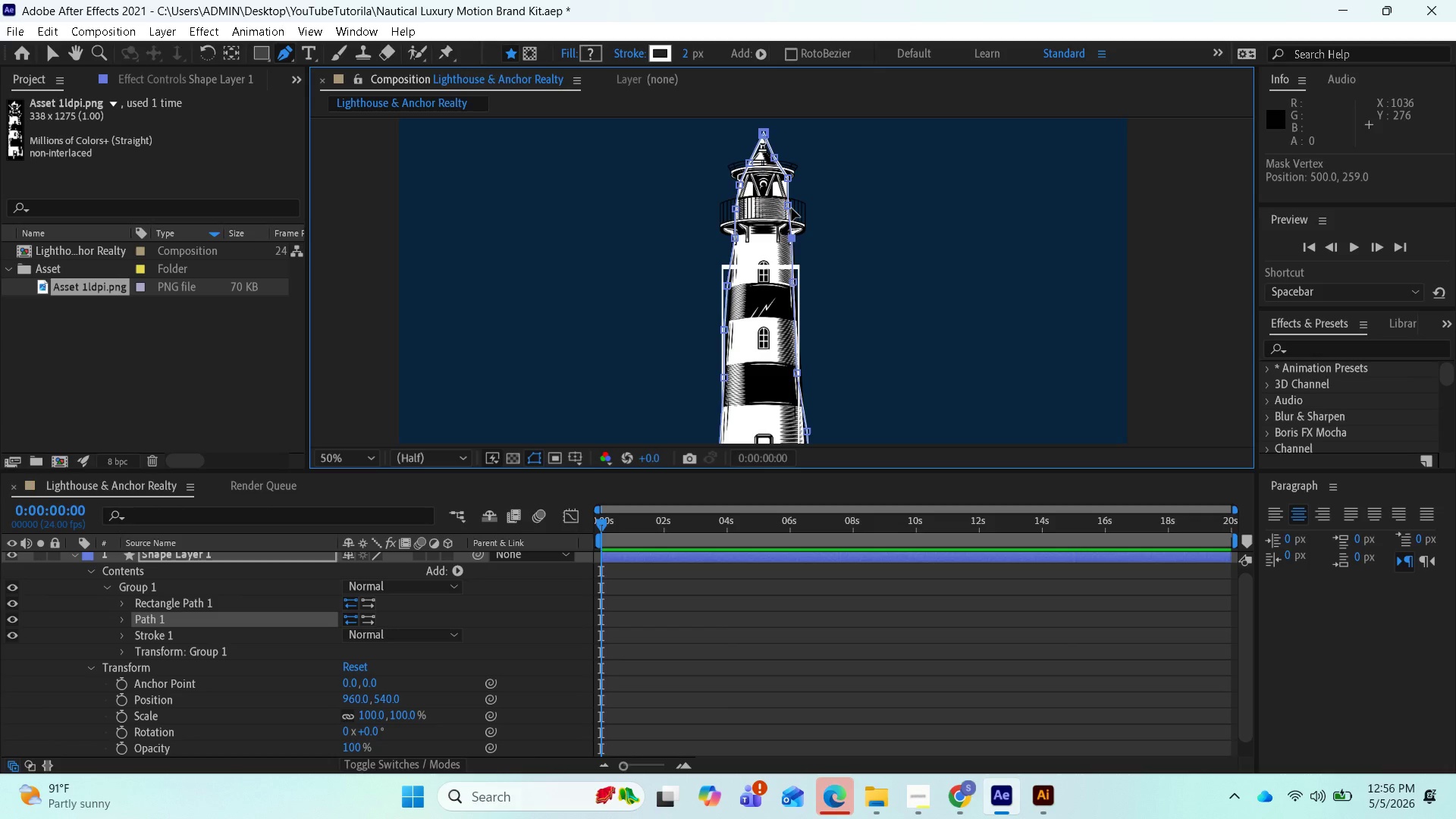 
left_click_drag(start_coordinate=[789, 205], to_coordinate=[791, 209])
 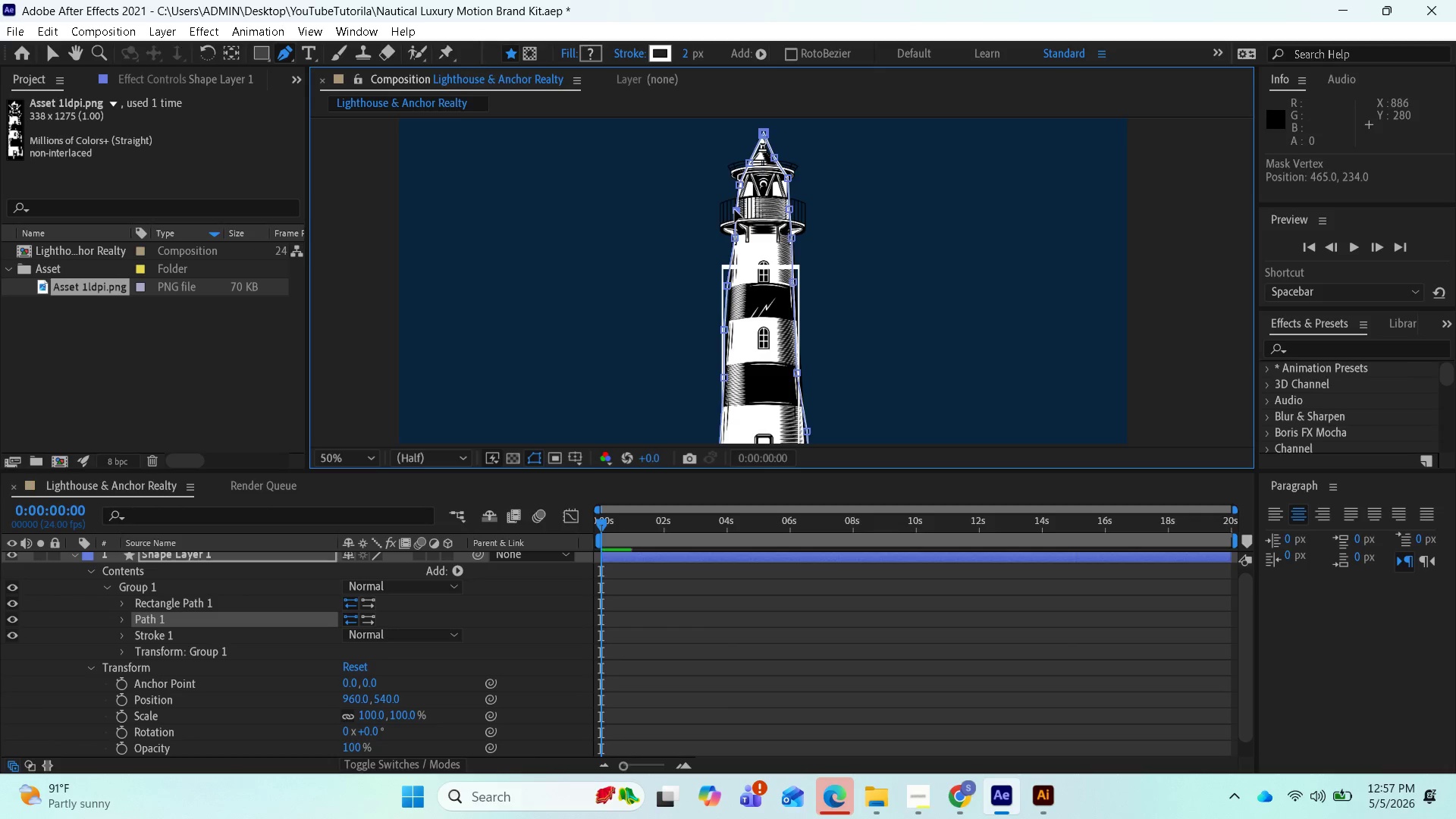 
wait(10.05)
 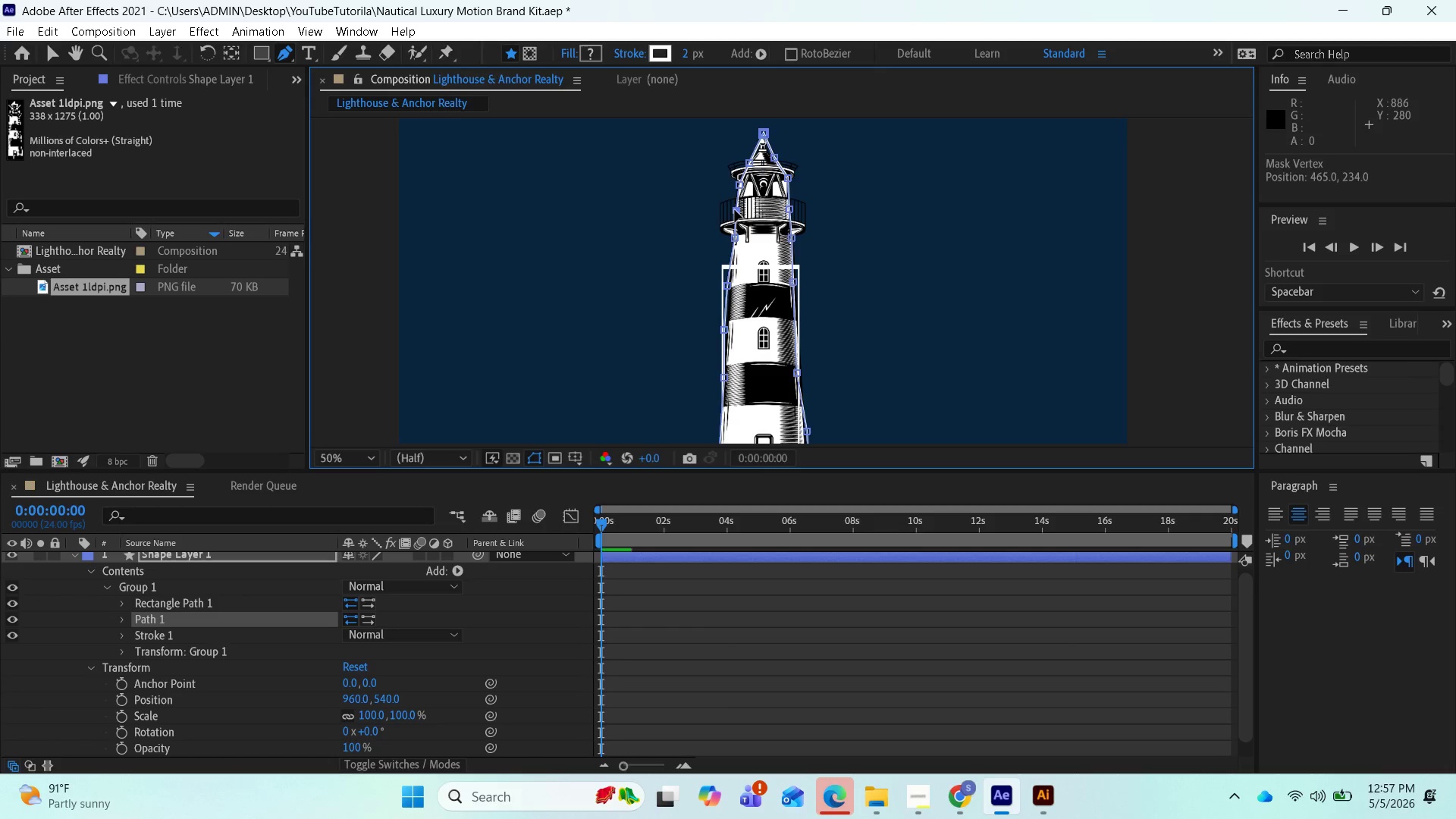 
left_click_drag(start_coordinate=[736, 239], to_coordinate=[733, 256])
 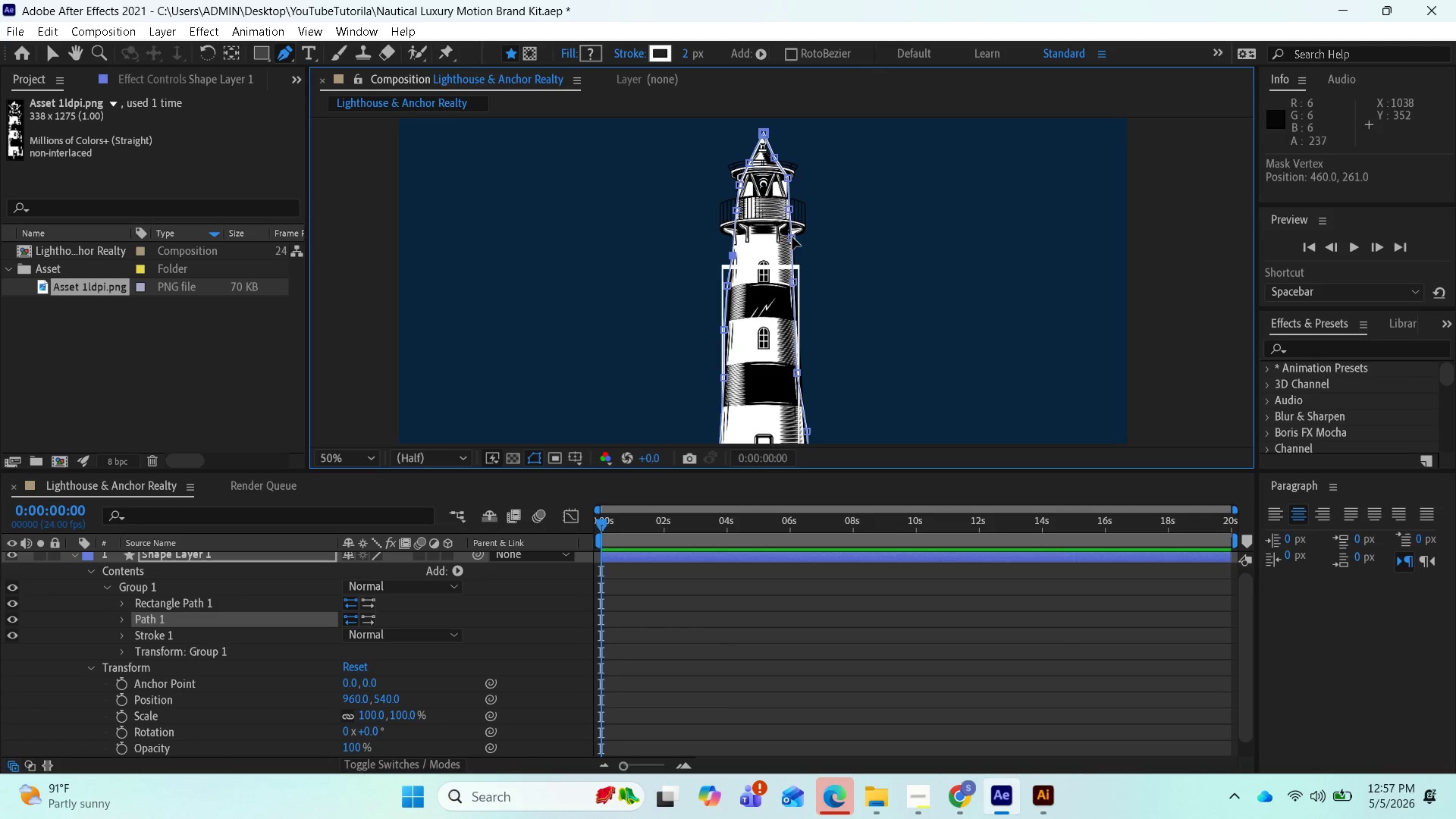 
left_click_drag(start_coordinate=[793, 237], to_coordinate=[793, 261])
 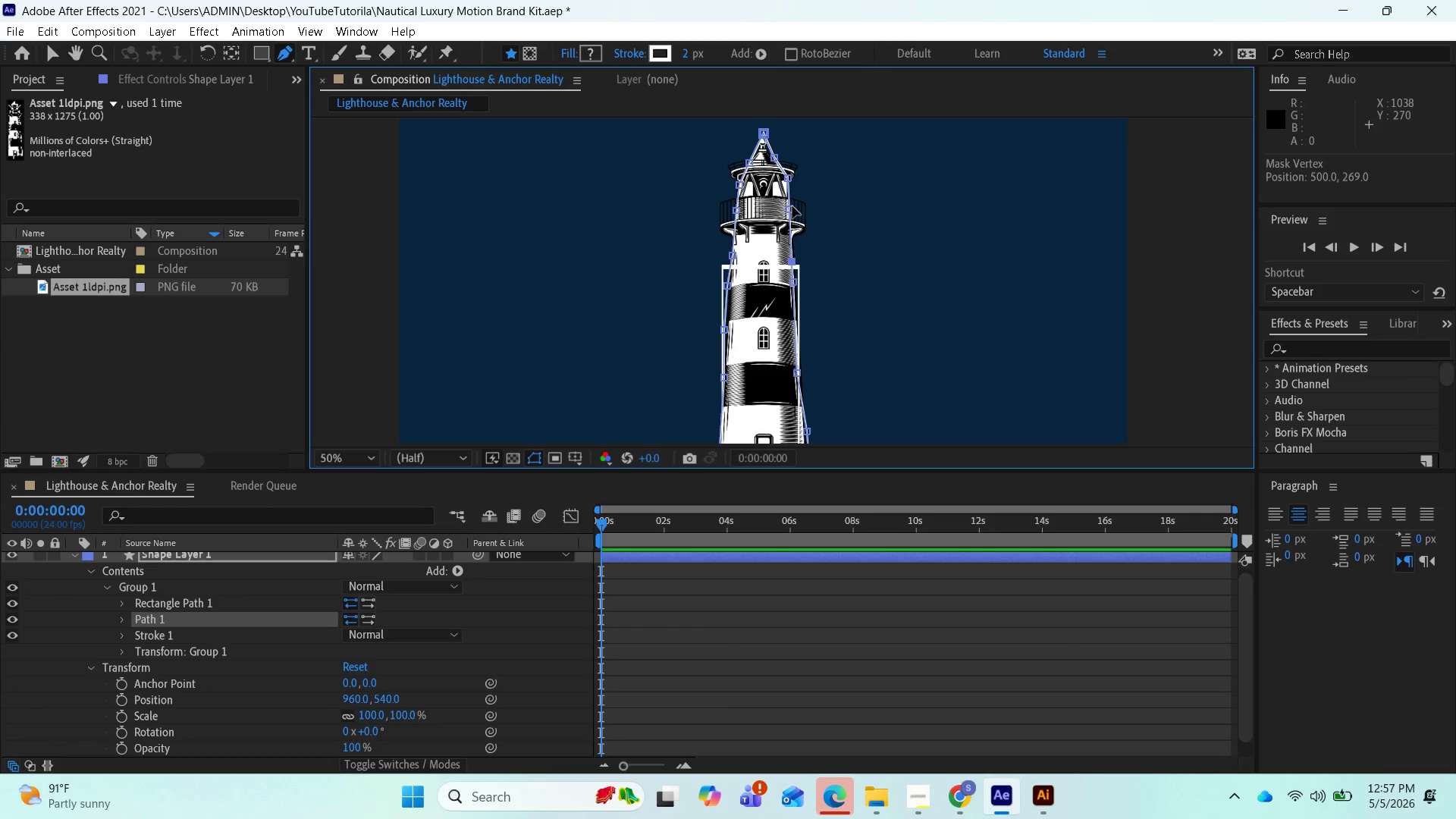 
left_click_drag(start_coordinate=[791, 206], to_coordinate=[792, 223])
 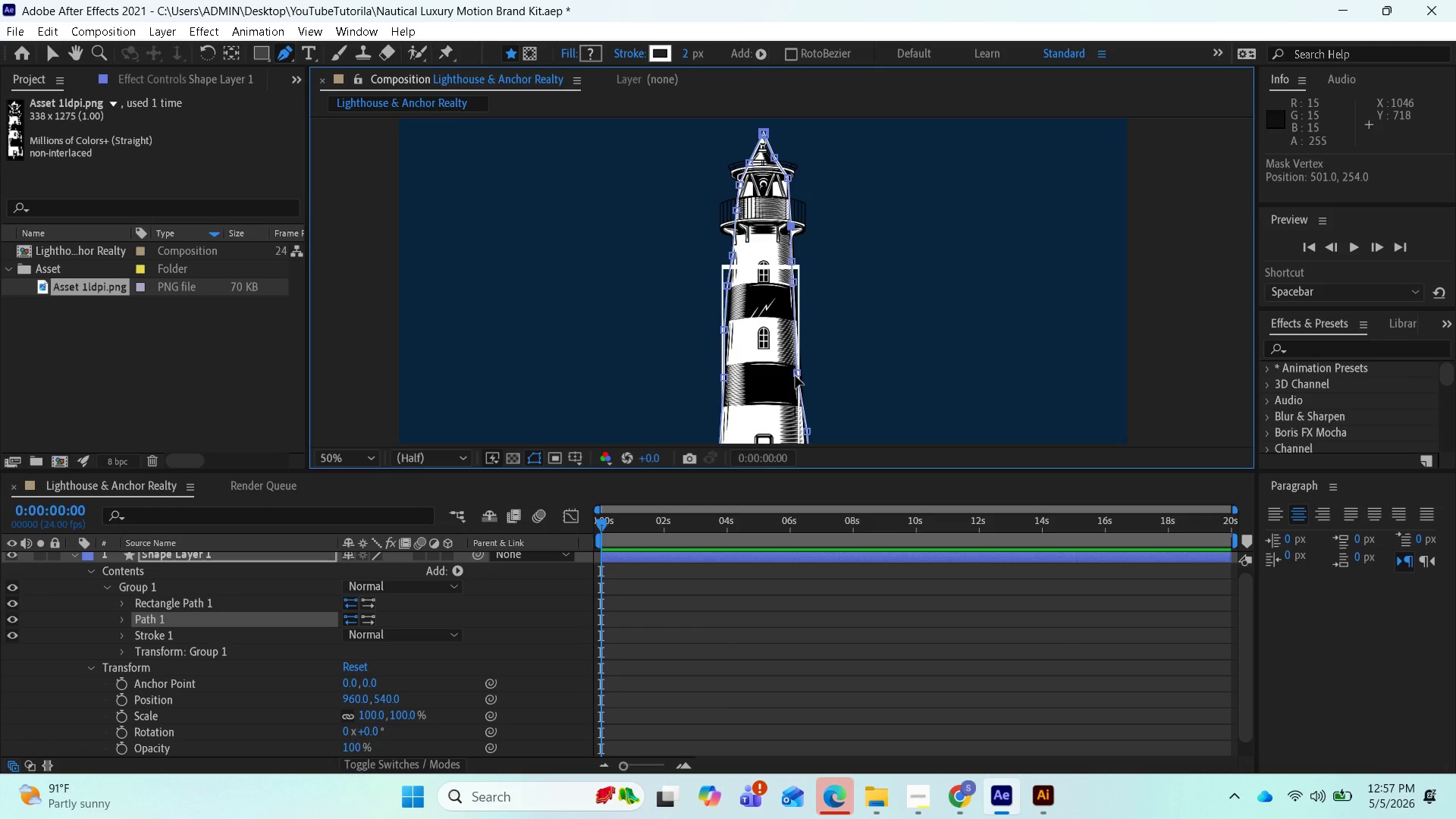 
left_click_drag(start_coordinate=[798, 369], to_coordinate=[796, 318])
 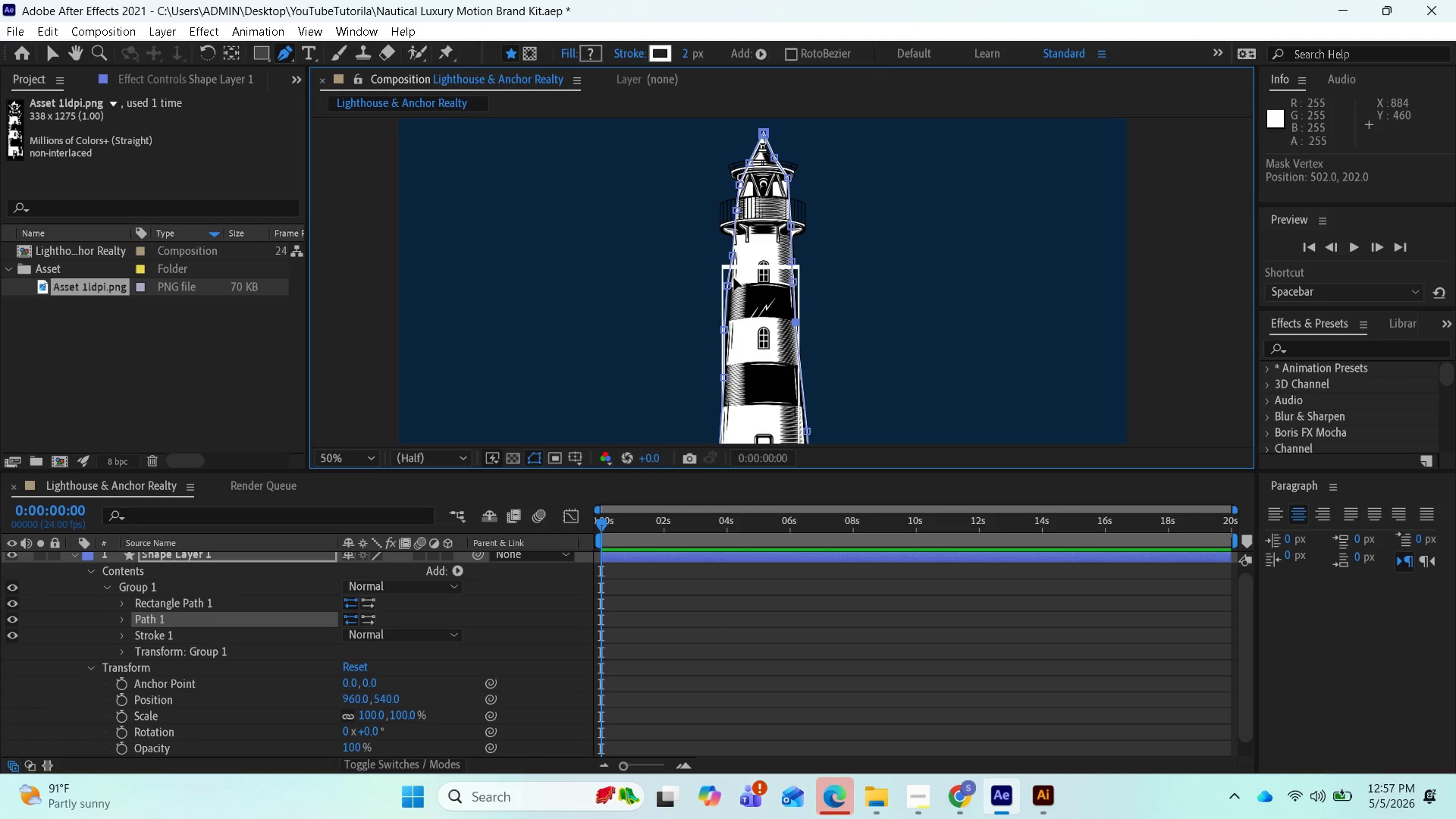 
left_click_drag(start_coordinate=[727, 281], to_coordinate=[731, 284])
 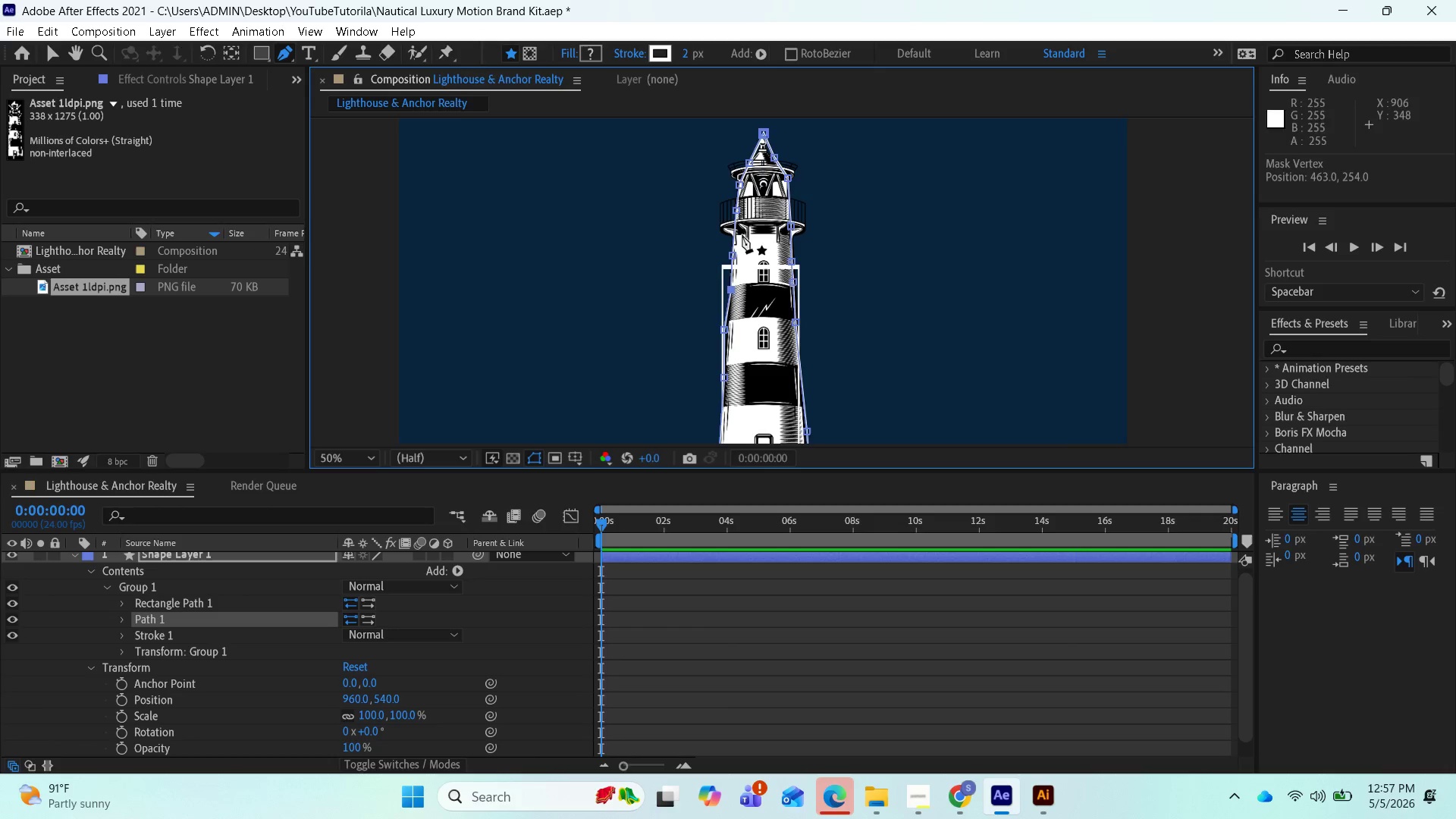 
left_click_drag(start_coordinate=[738, 209], to_coordinate=[737, 222])
 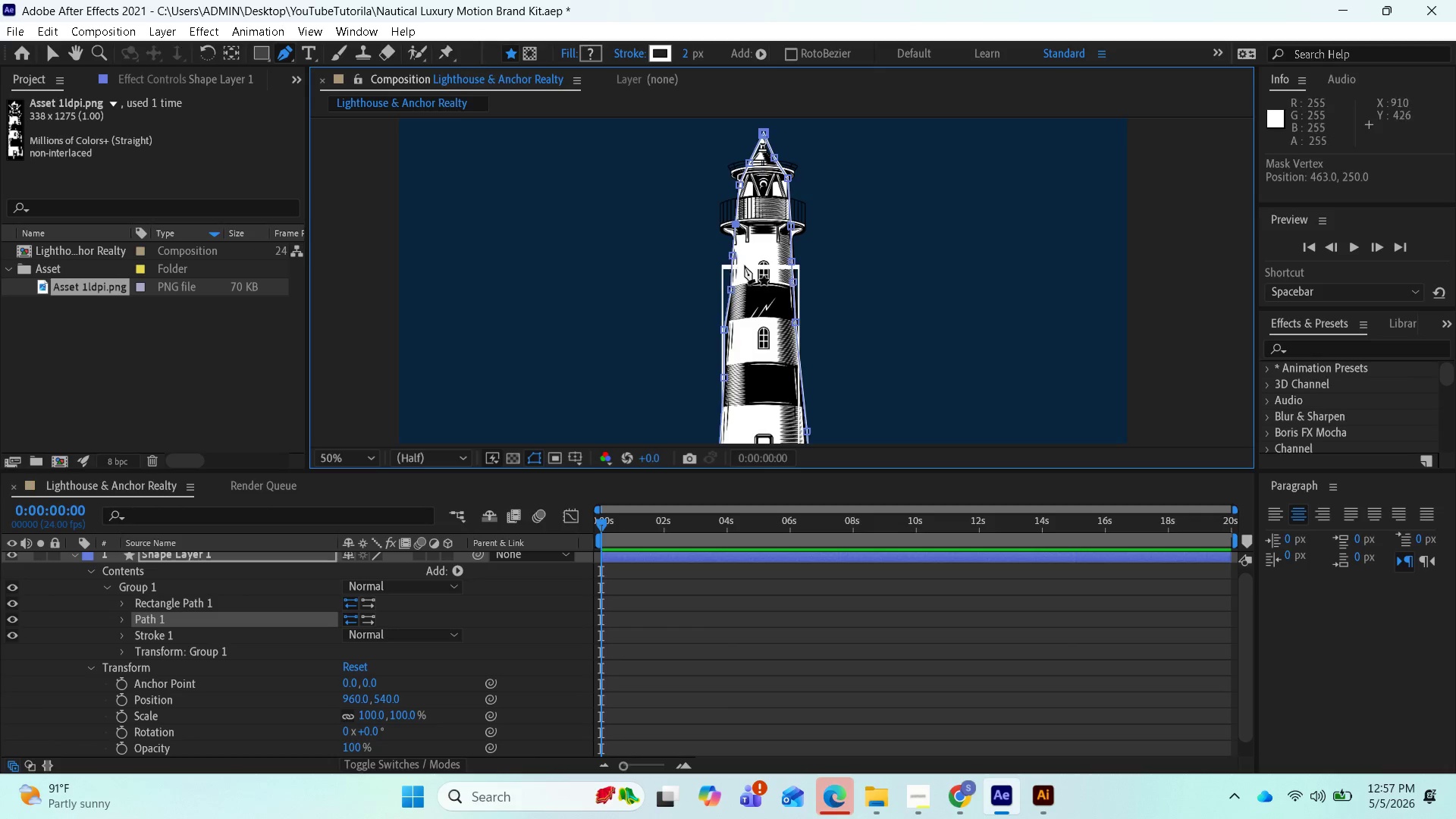 
left_click_drag(start_coordinate=[792, 259], to_coordinate=[792, 253])
 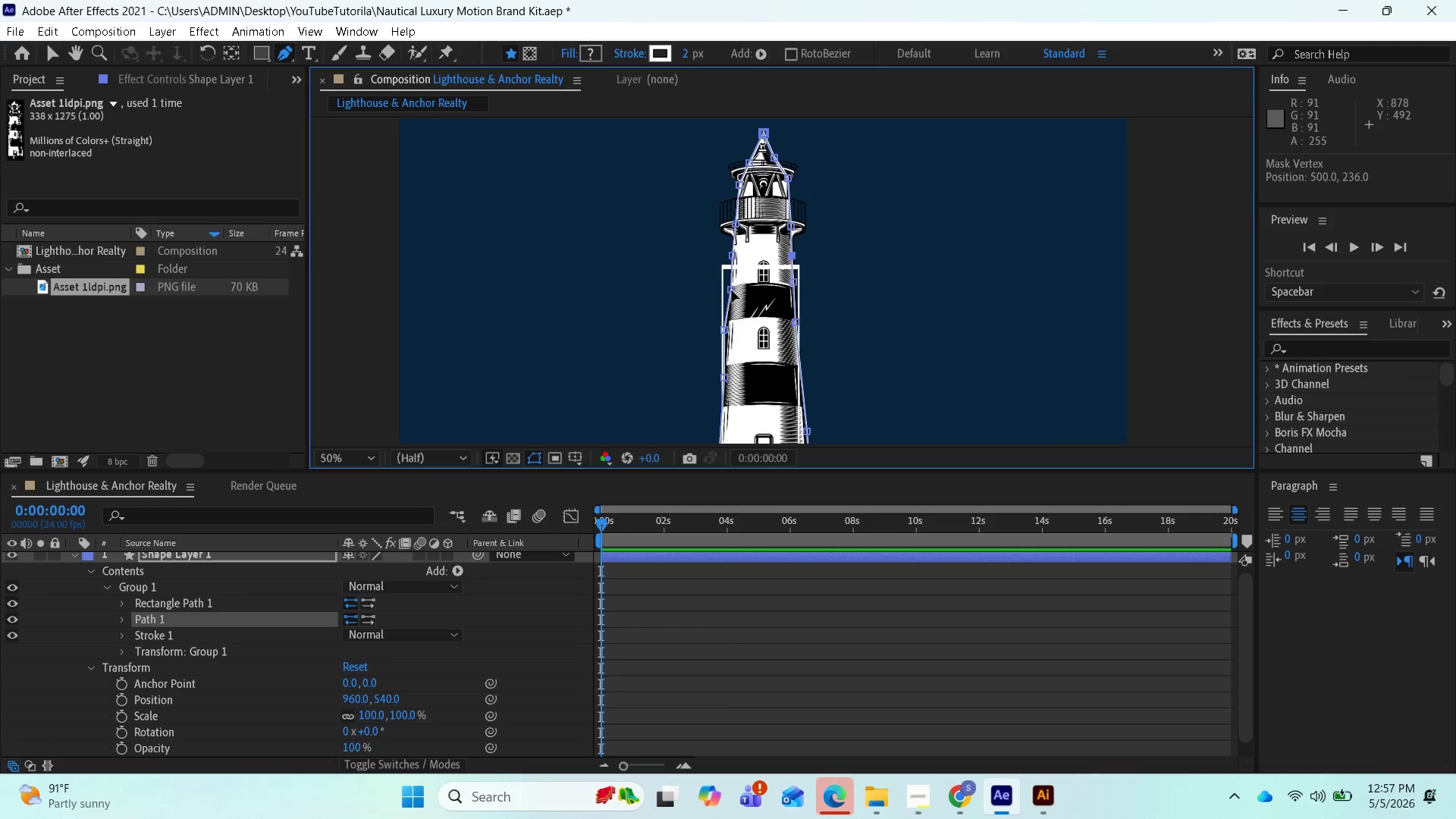 
left_click_drag(start_coordinate=[732, 290], to_coordinate=[733, 283])
 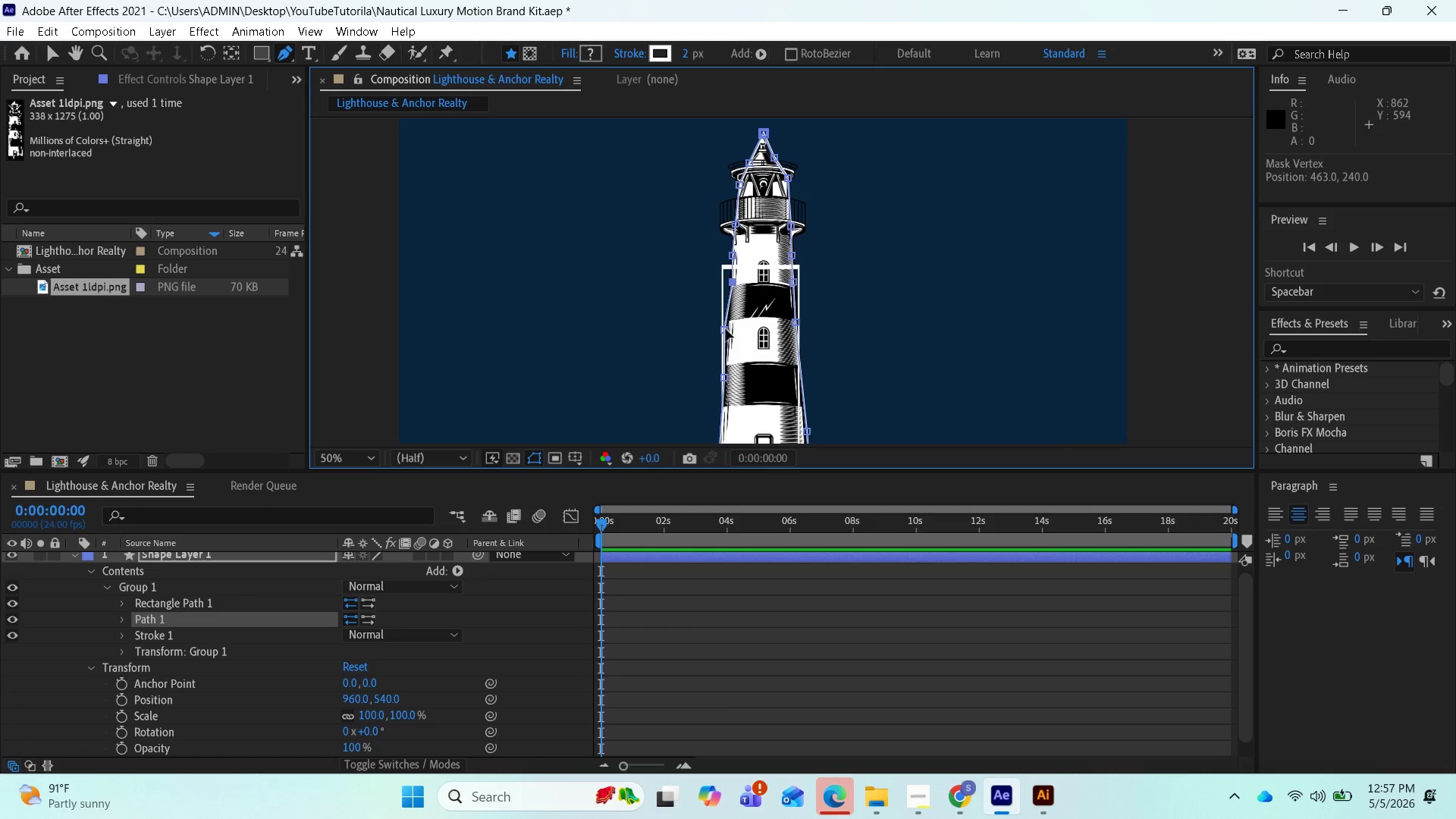 
left_click_drag(start_coordinate=[726, 330], to_coordinate=[731, 322])
 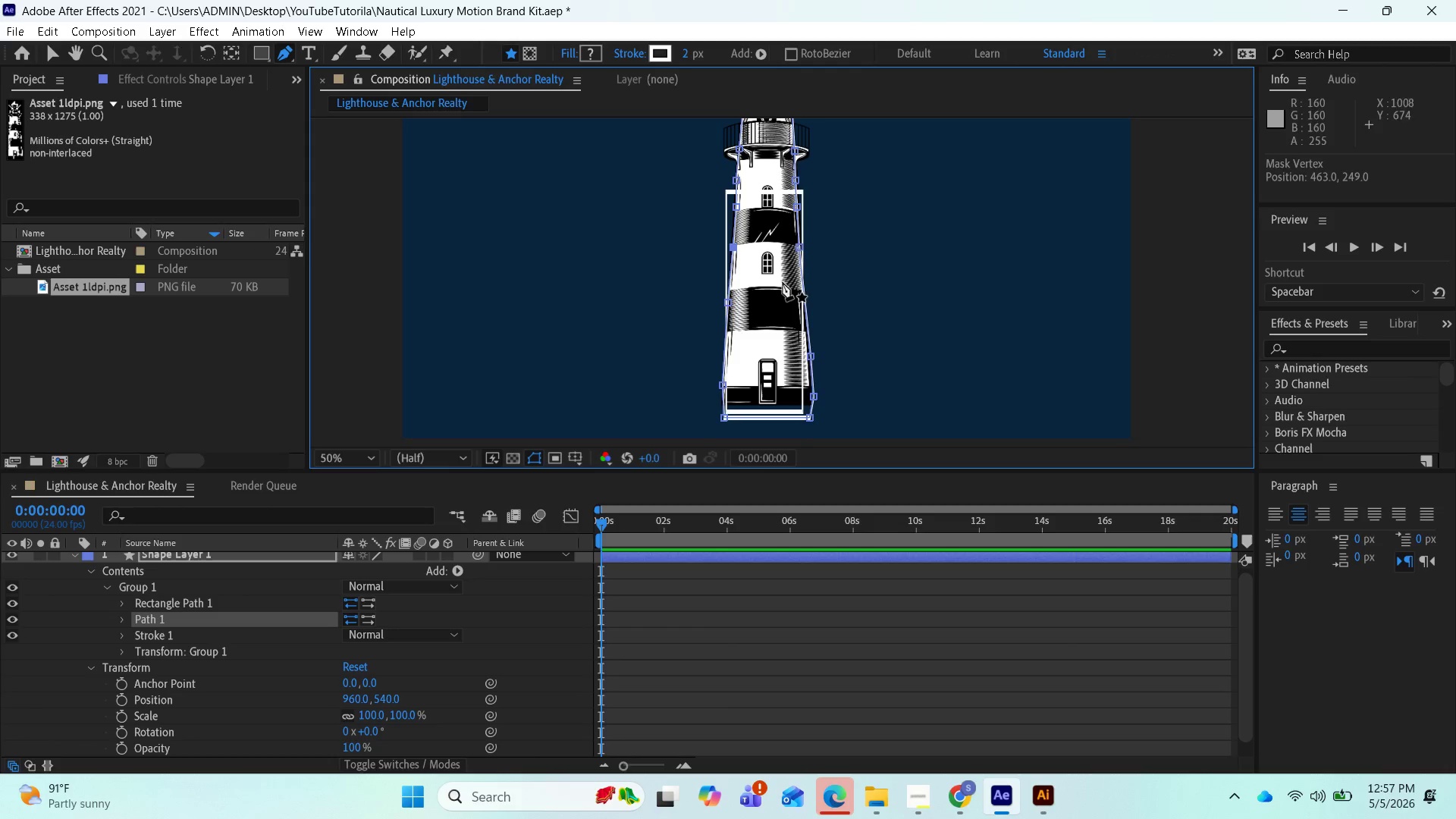 
wait(11.2)
 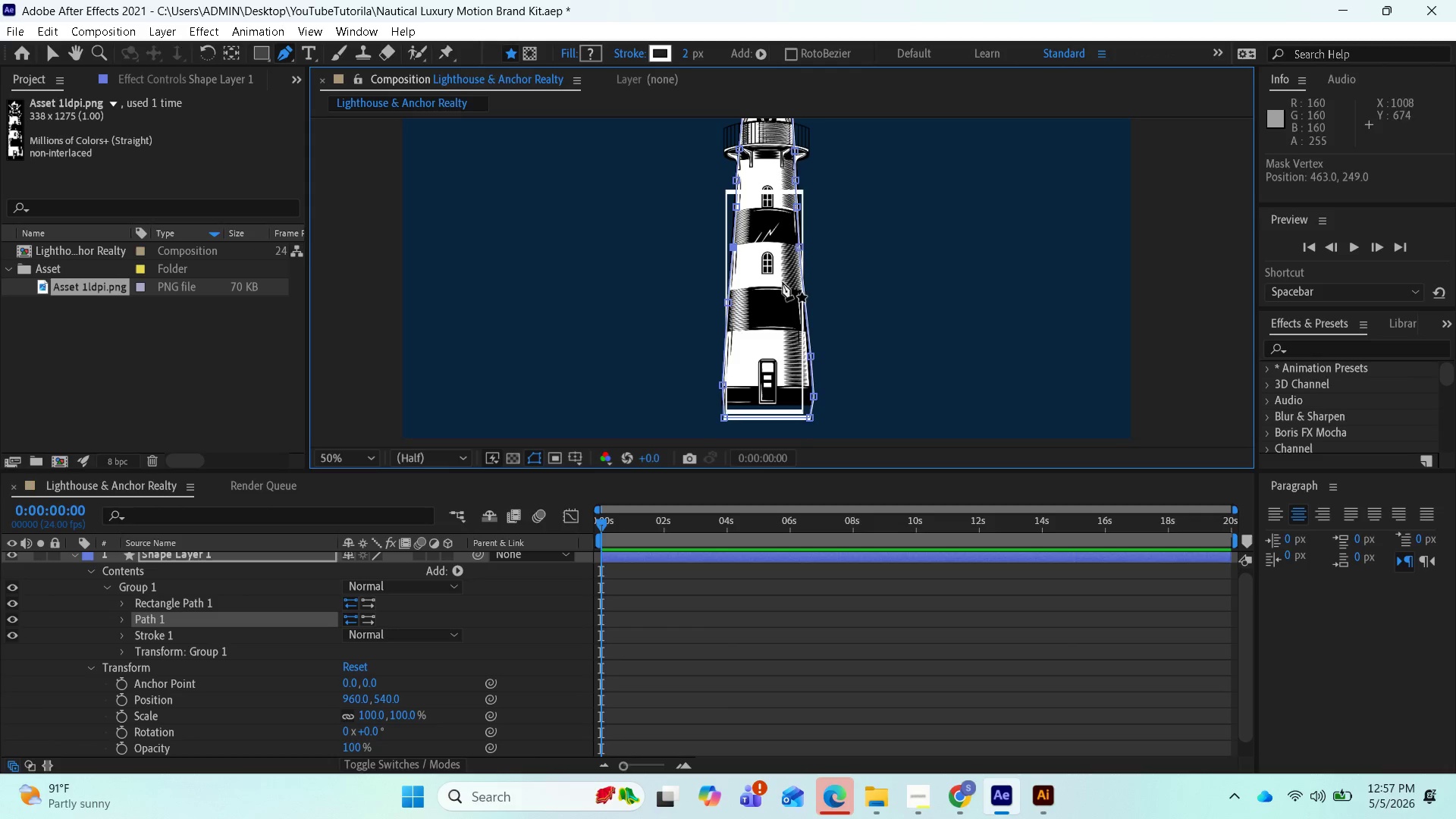 
left_click_drag(start_coordinate=[814, 355], to_coordinate=[806, 290])
 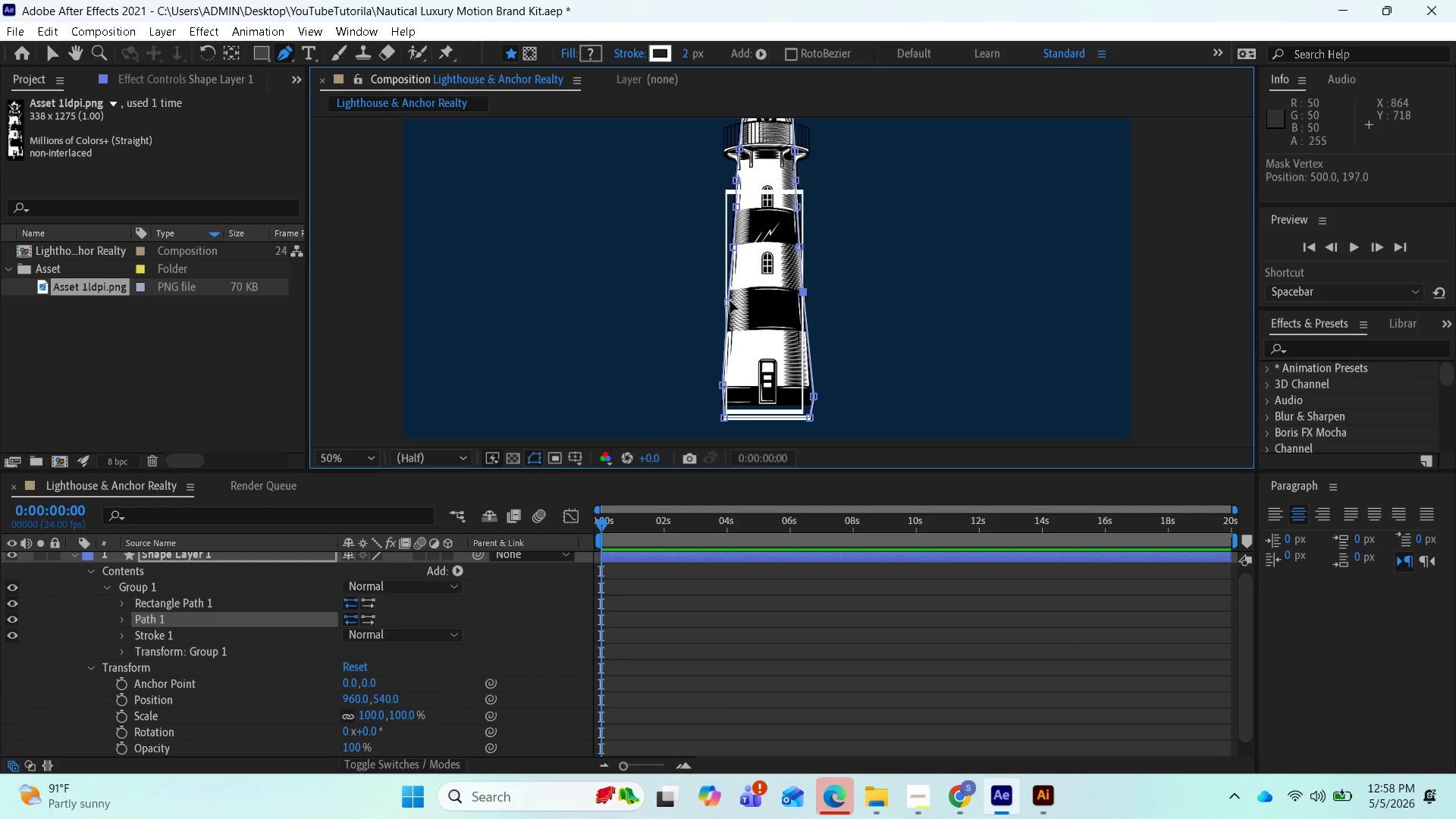 
left_click_drag(start_coordinate=[730, 302], to_coordinate=[730, 290])
 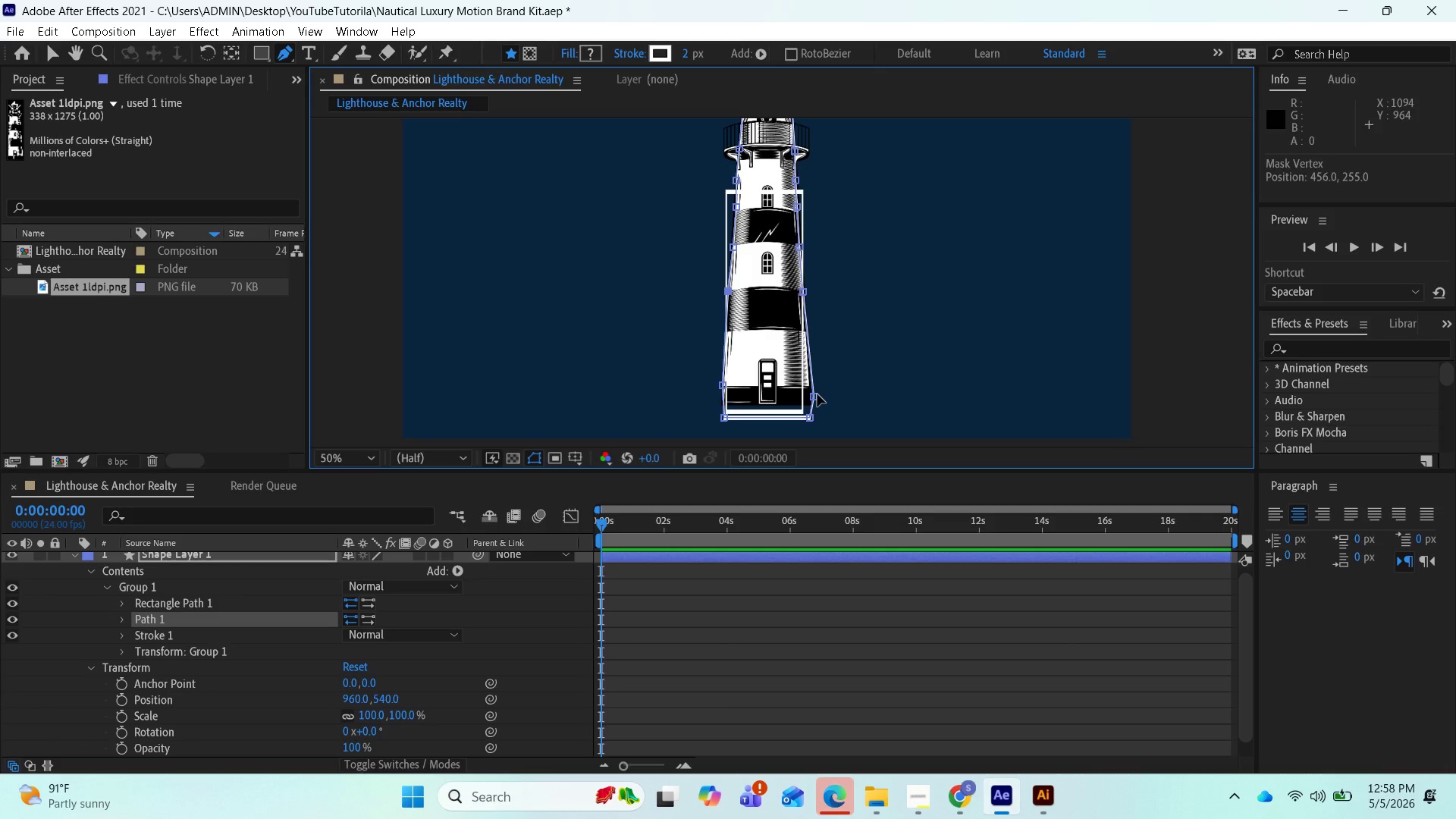 
left_click_drag(start_coordinate=[814, 396], to_coordinate=[820, 408])
 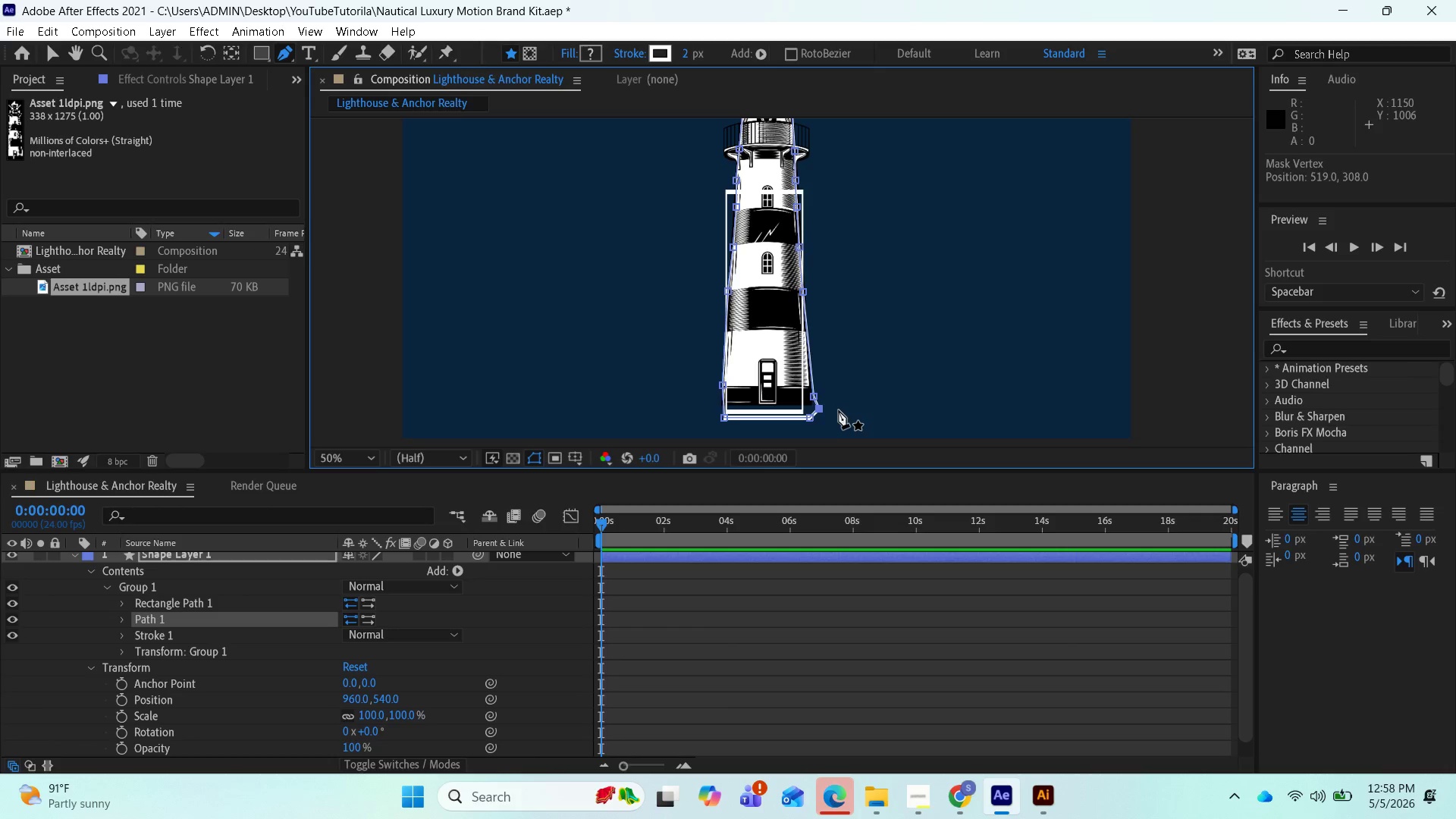 
key(Control+Z)
 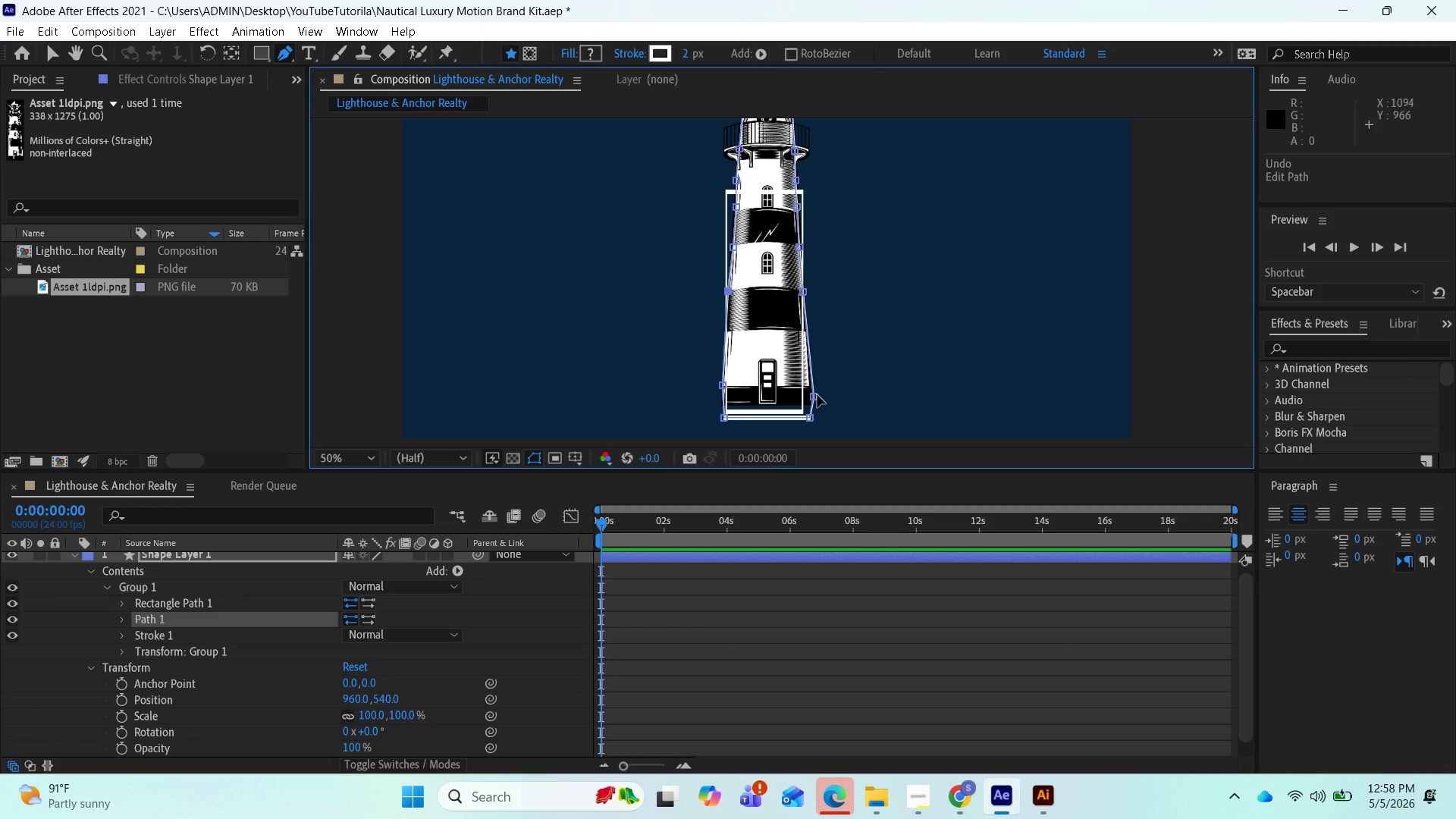 
left_click_drag(start_coordinate=[816, 395], to_coordinate=[823, 415])
 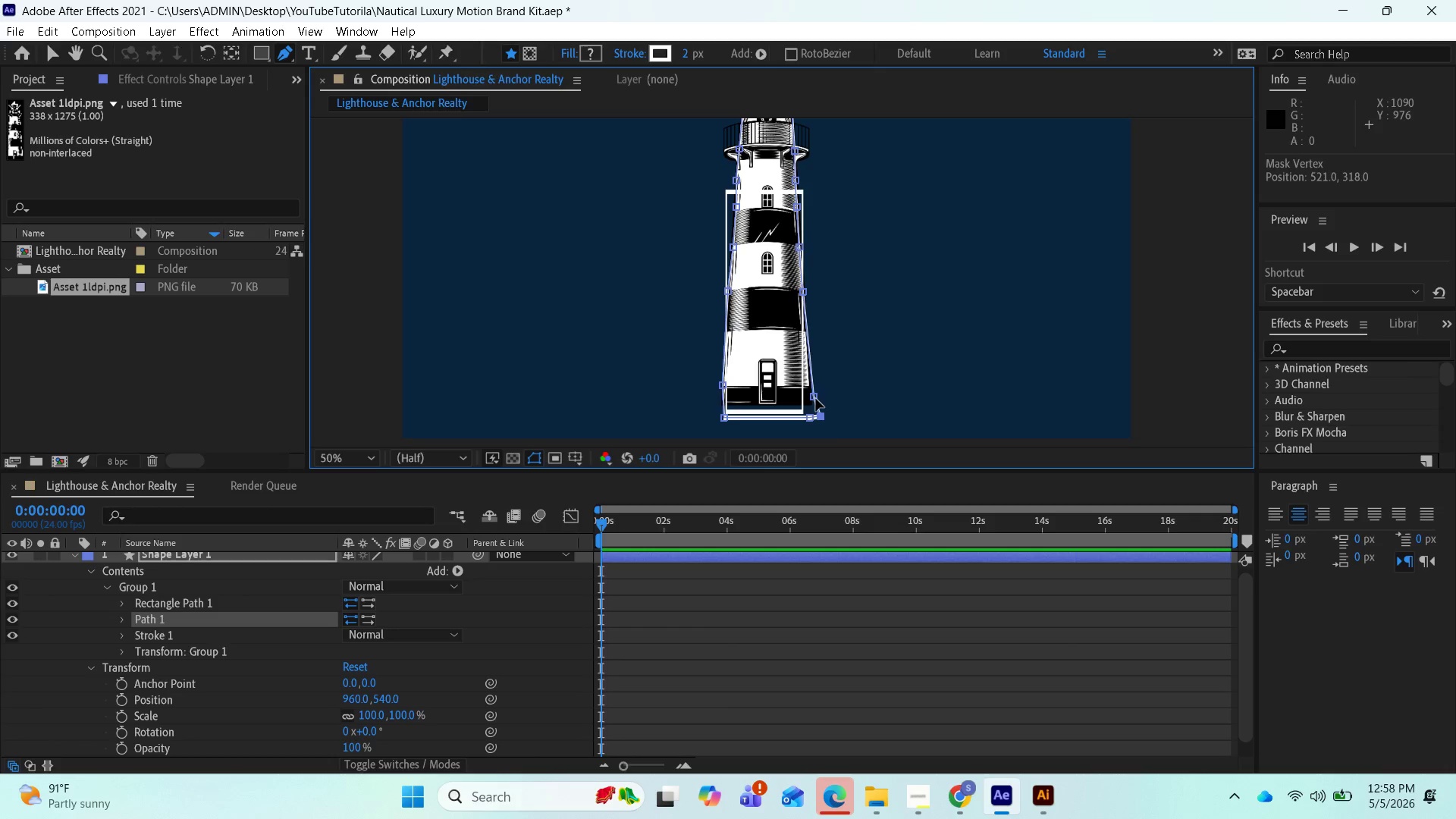 
left_click_drag(start_coordinate=[816, 399], to_coordinate=[811, 359])
 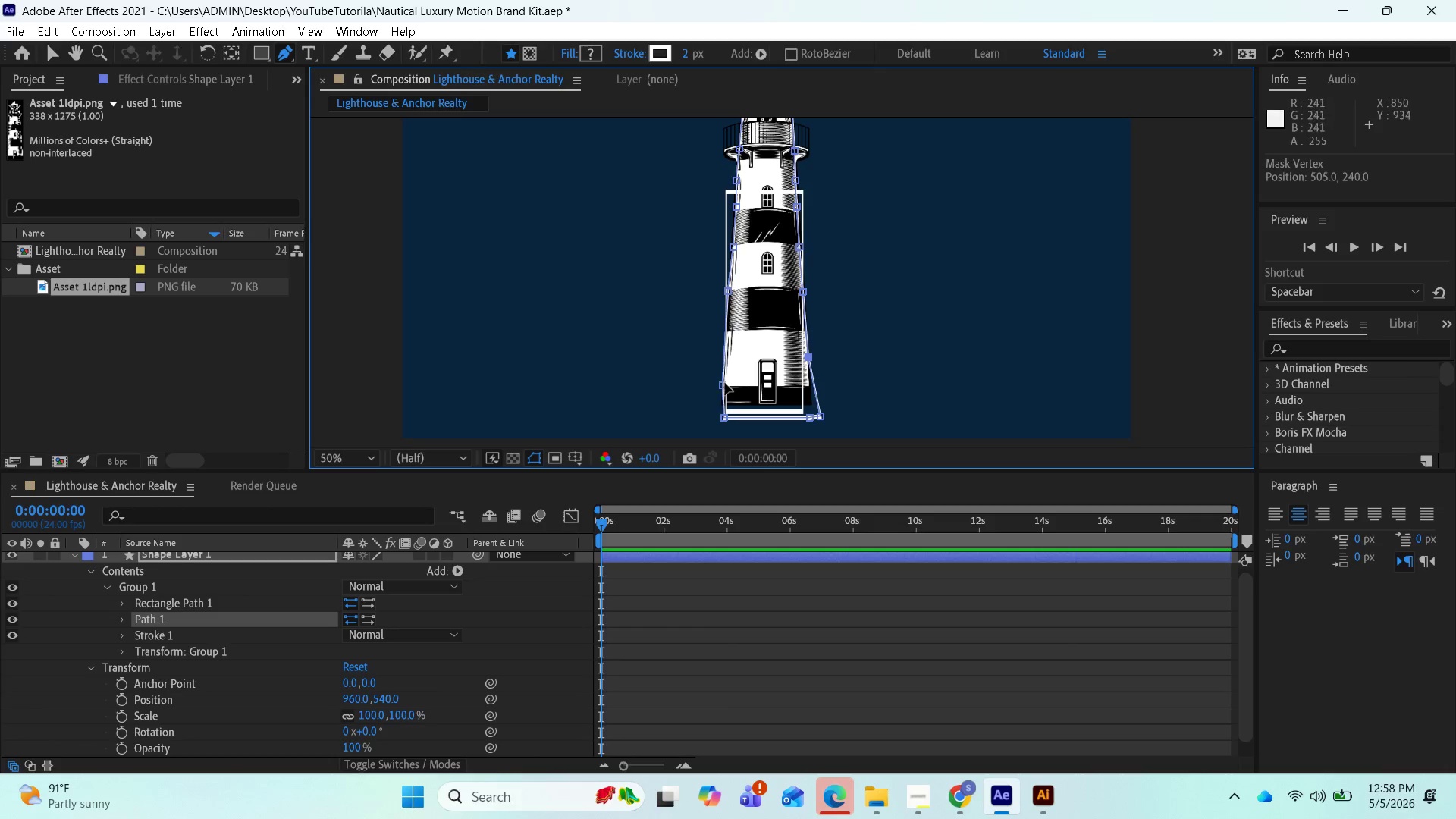 
left_click_drag(start_coordinate=[724, 384], to_coordinate=[727, 356])
 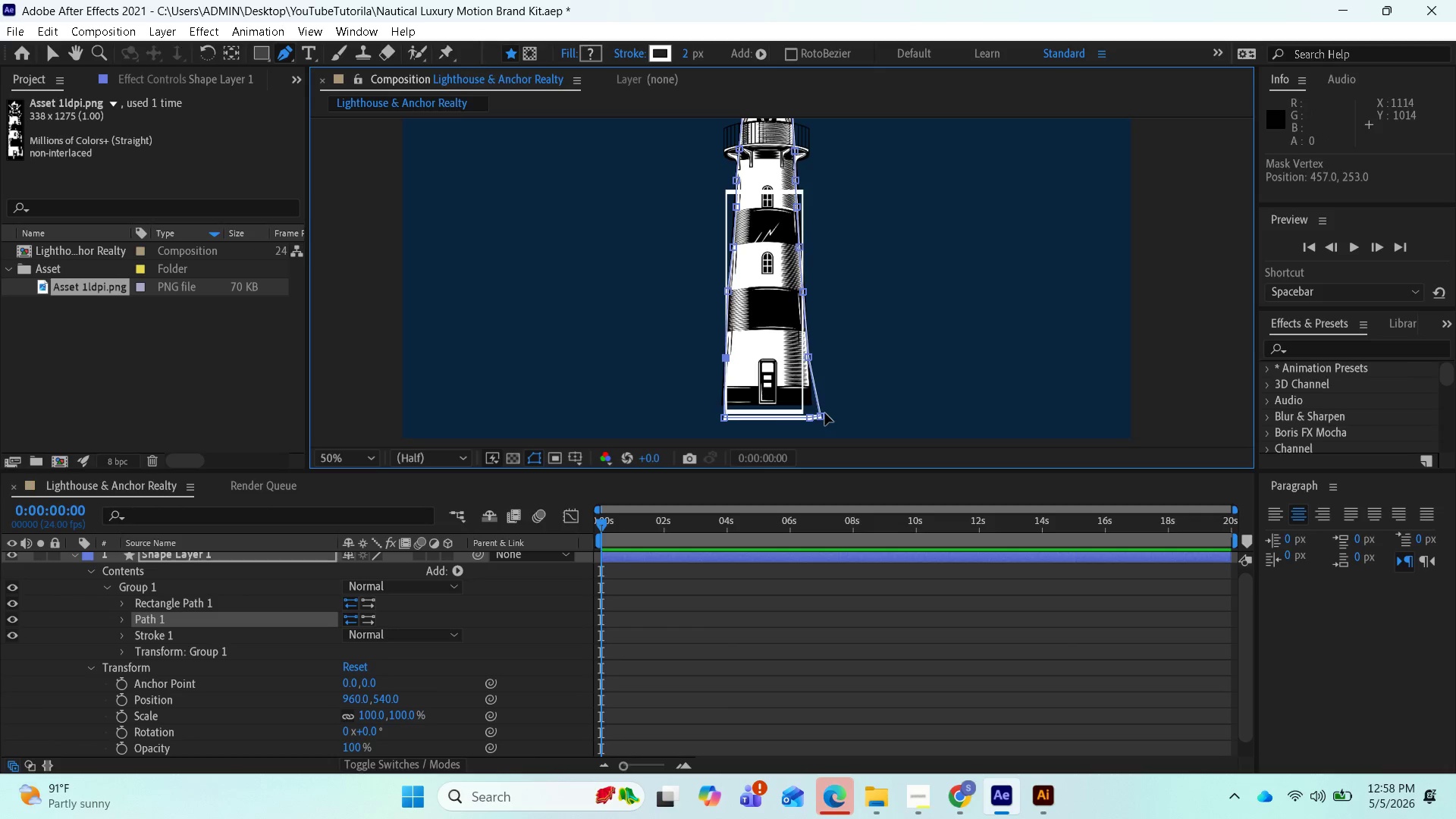 
left_click_drag(start_coordinate=[821, 414], to_coordinate=[808, 389])
 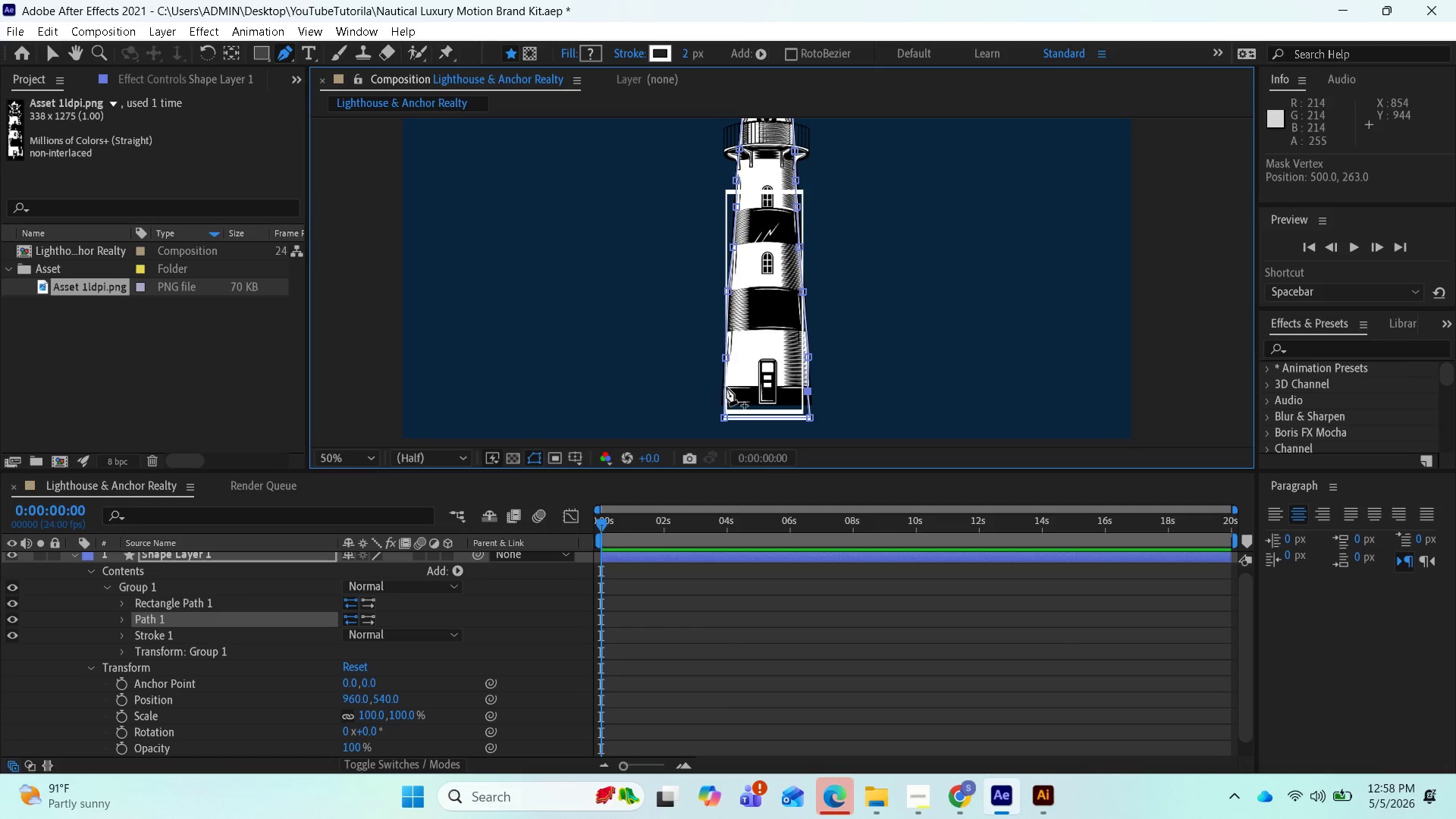 
left_click([724, 386])
 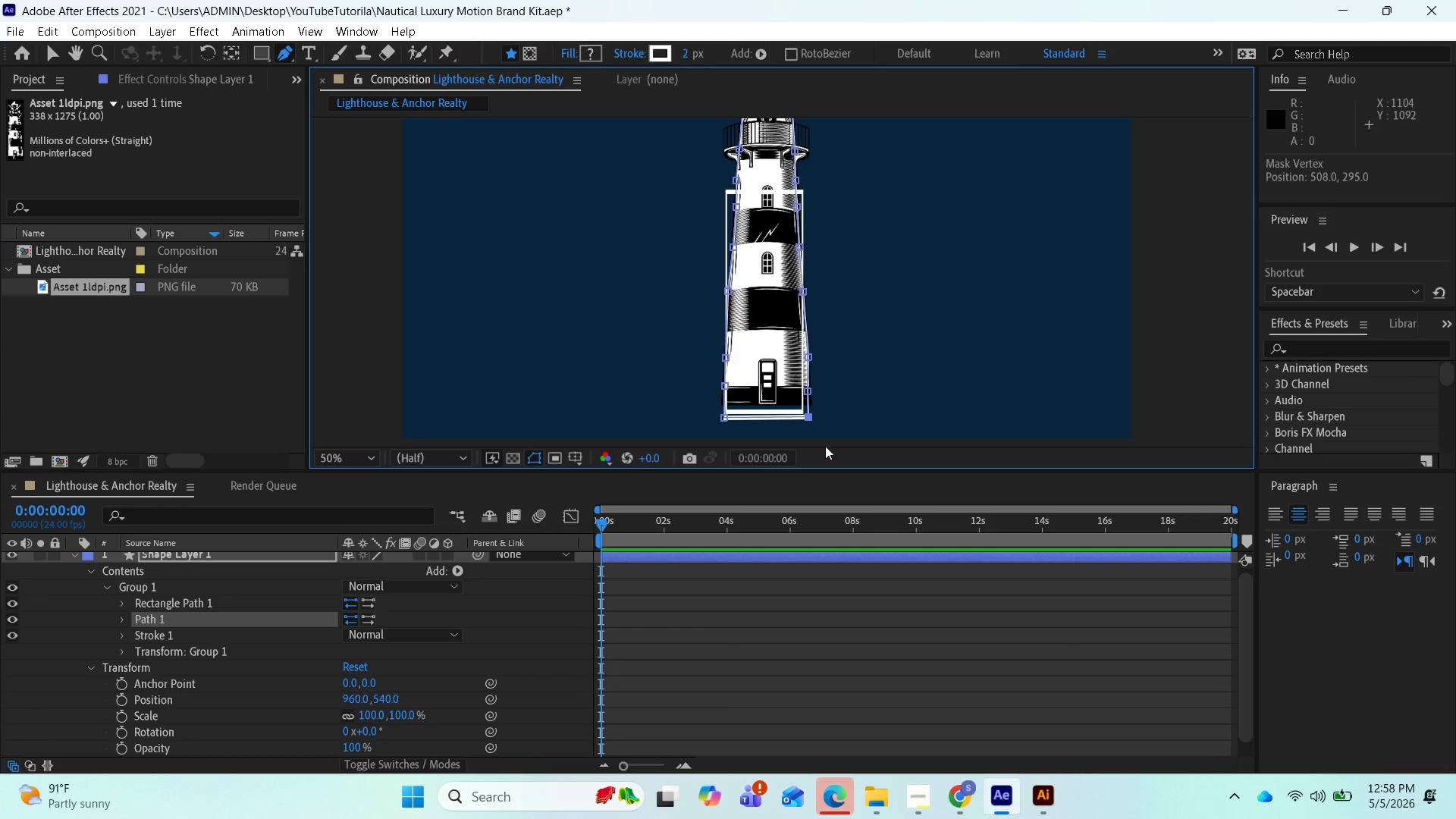 
wait(11.41)
 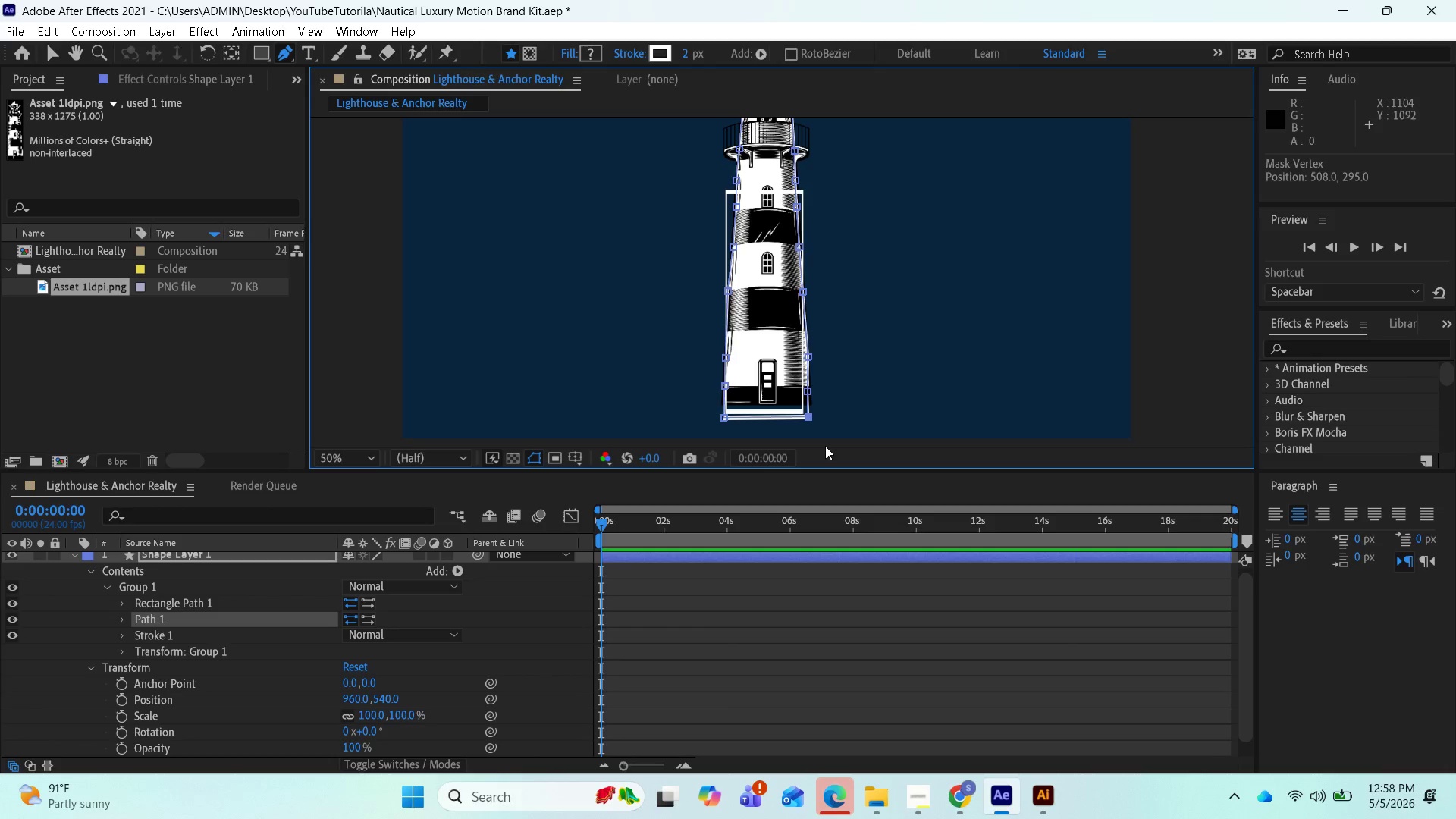 
left_click([663, 54])
 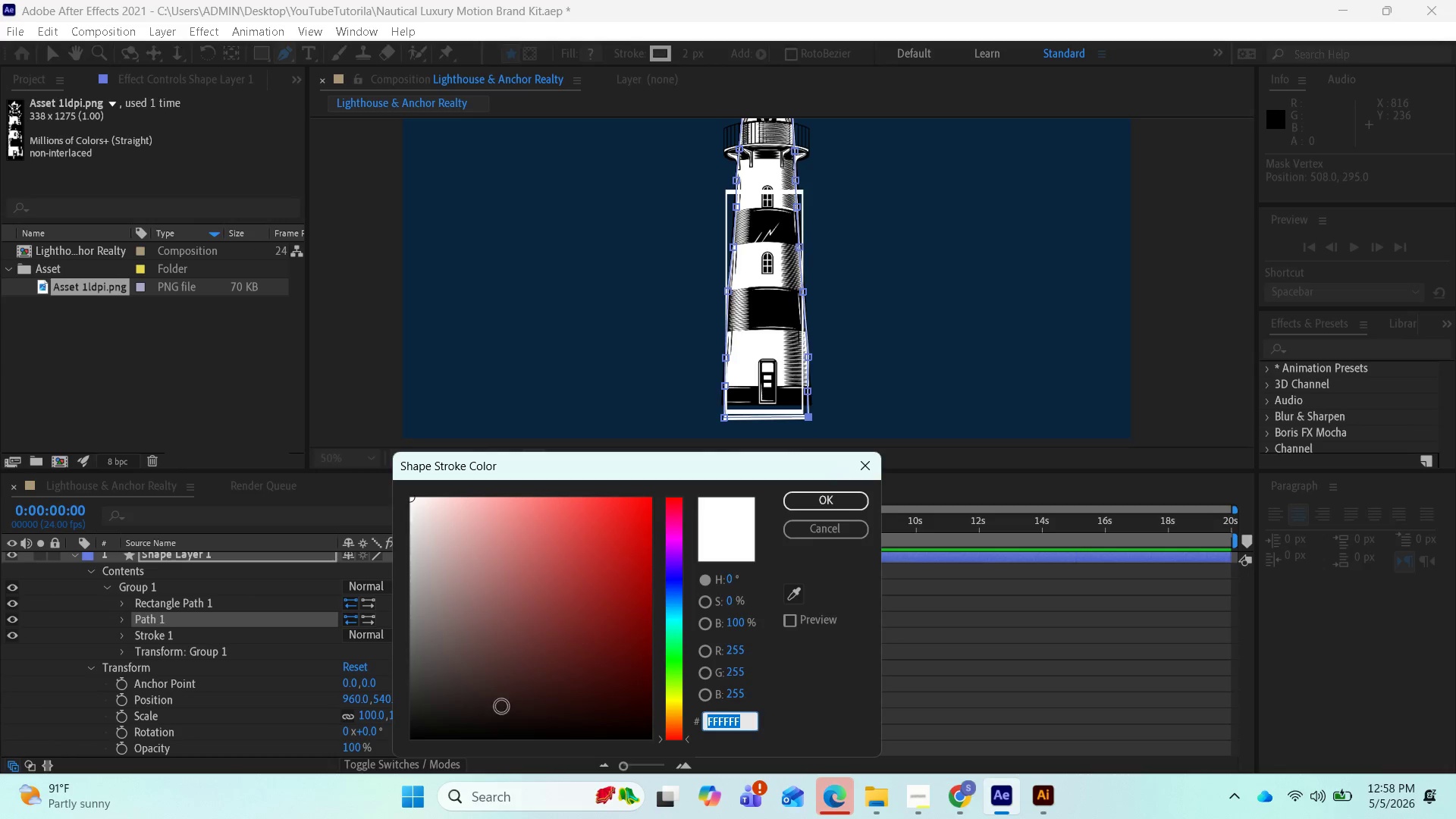 
left_click_drag(start_coordinate=[472, 734], to_coordinate=[425, 734])
 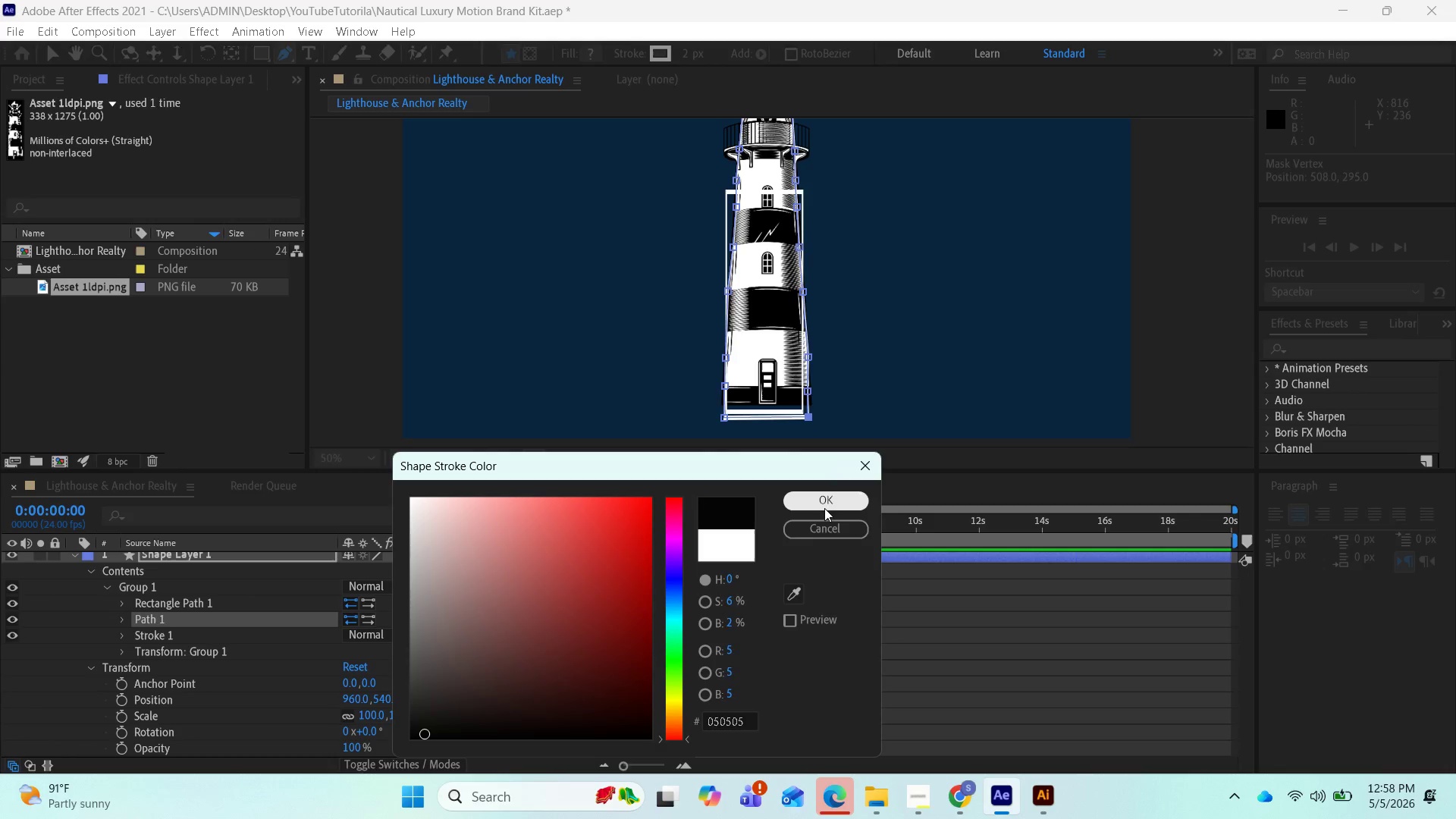 
left_click([824, 500])
 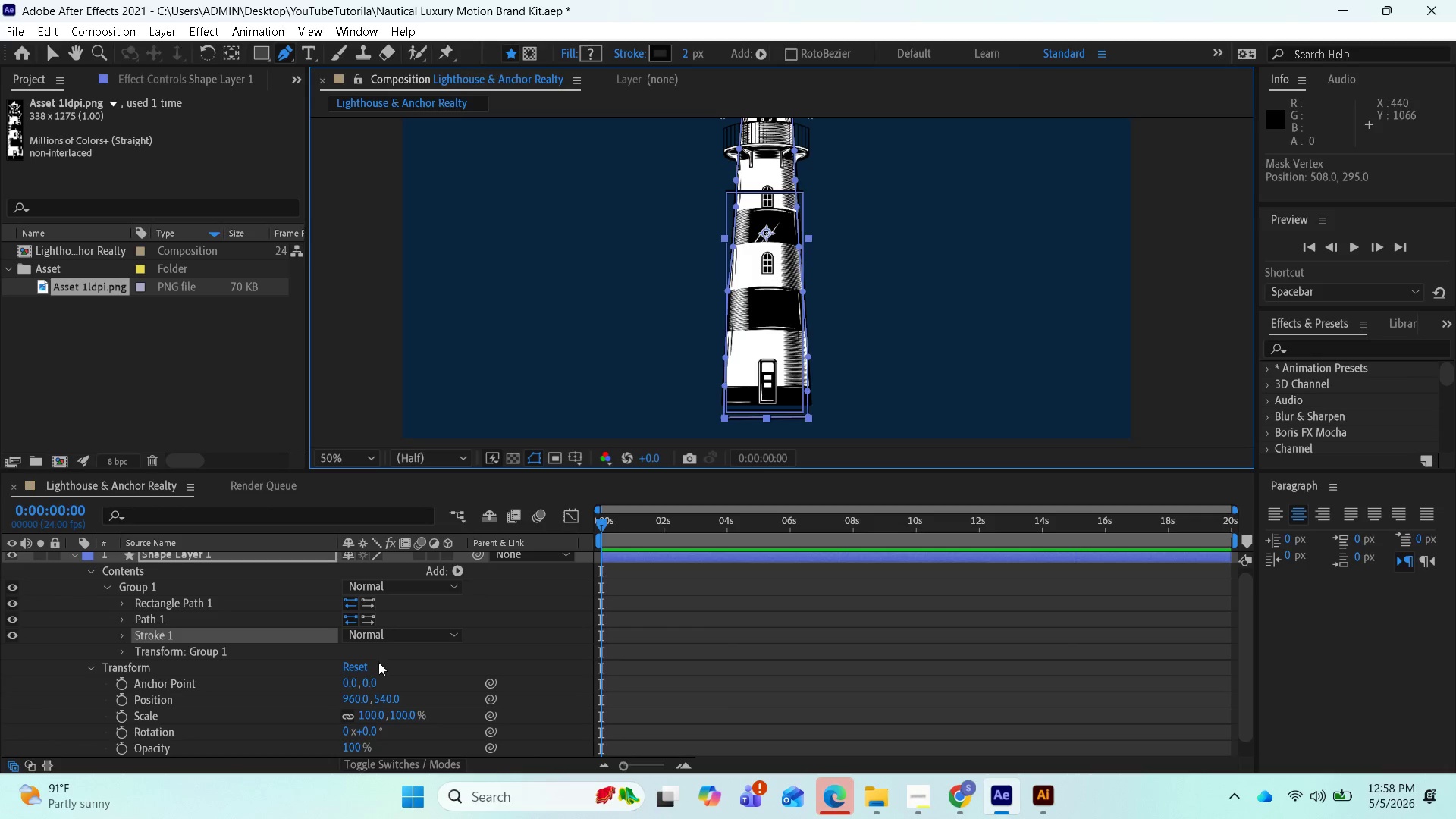 
wait(5.11)
 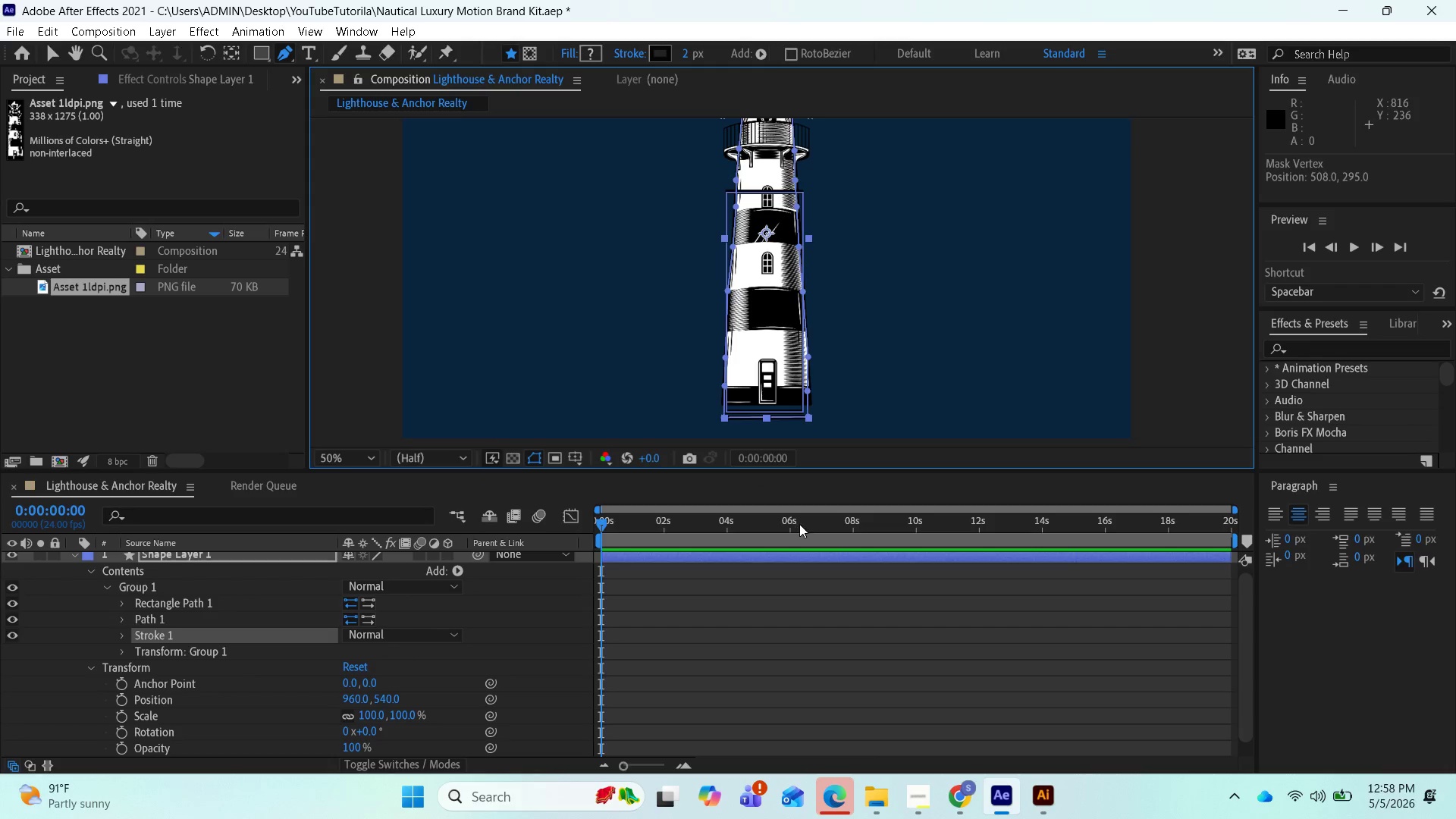 
left_click([118, 633])
 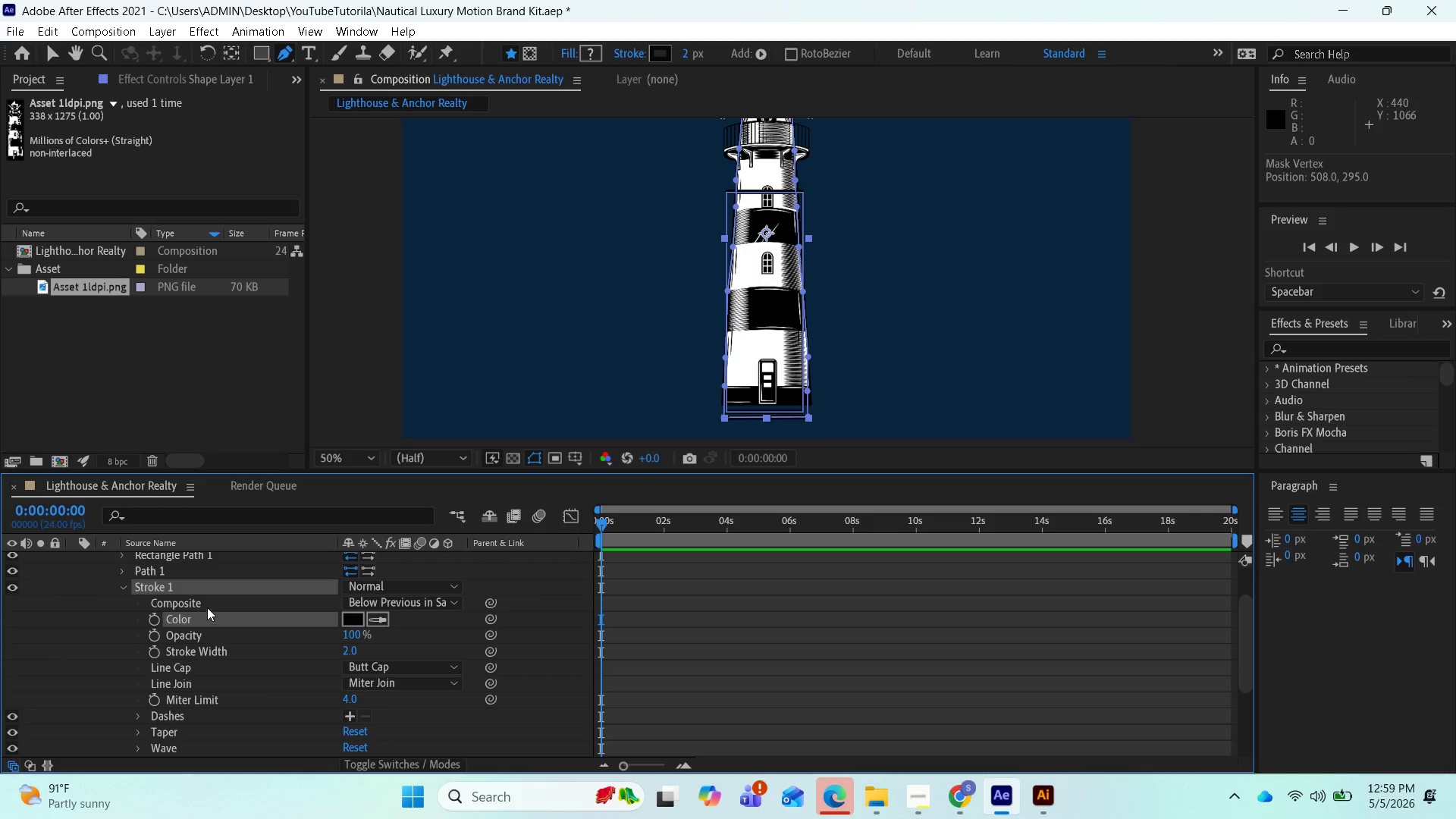 
scroll: coordinate [202, 602], scroll_direction: up, amount: 1.0
 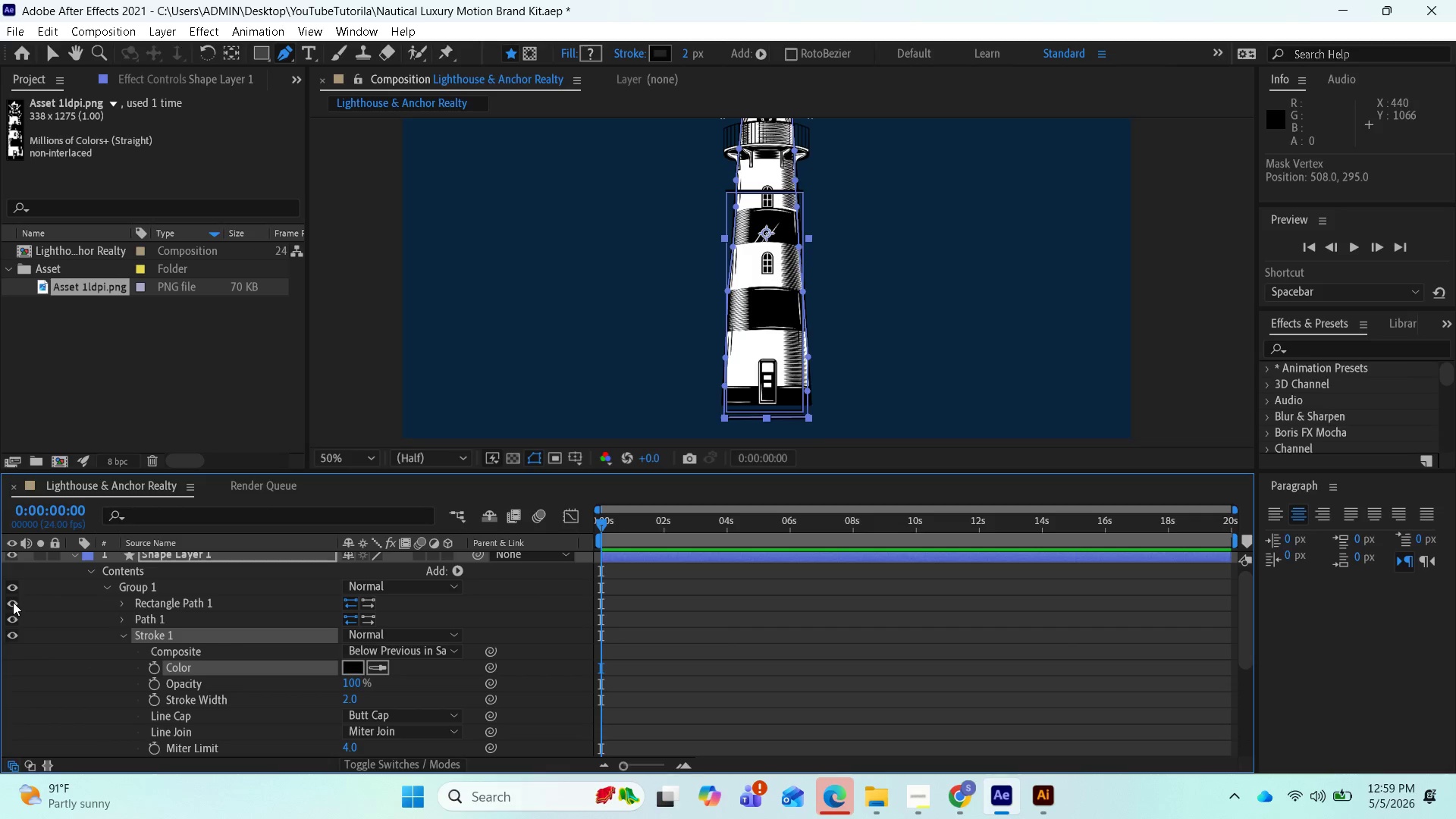 
left_click([12, 601])
 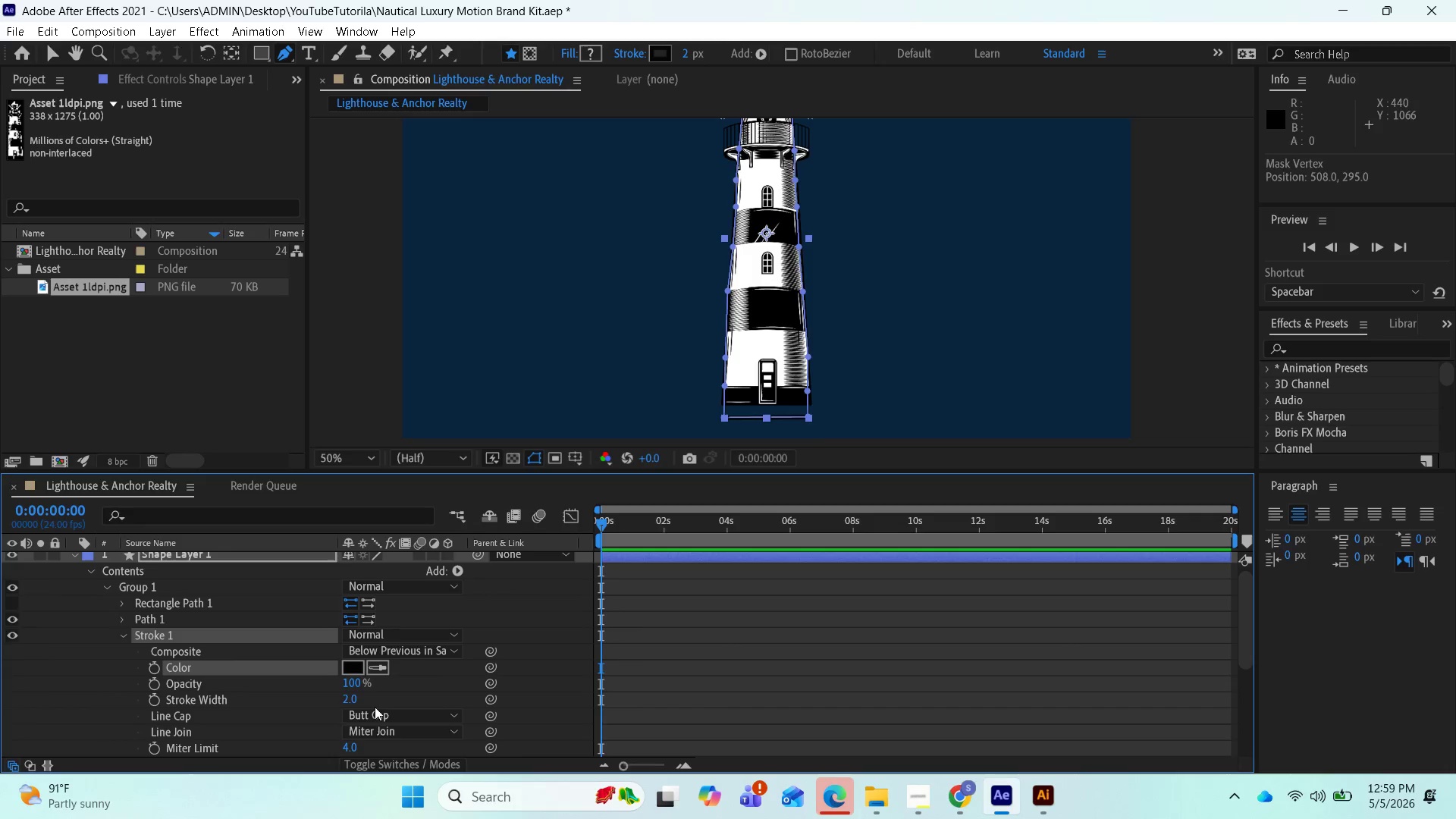 
left_click([352, 695])
 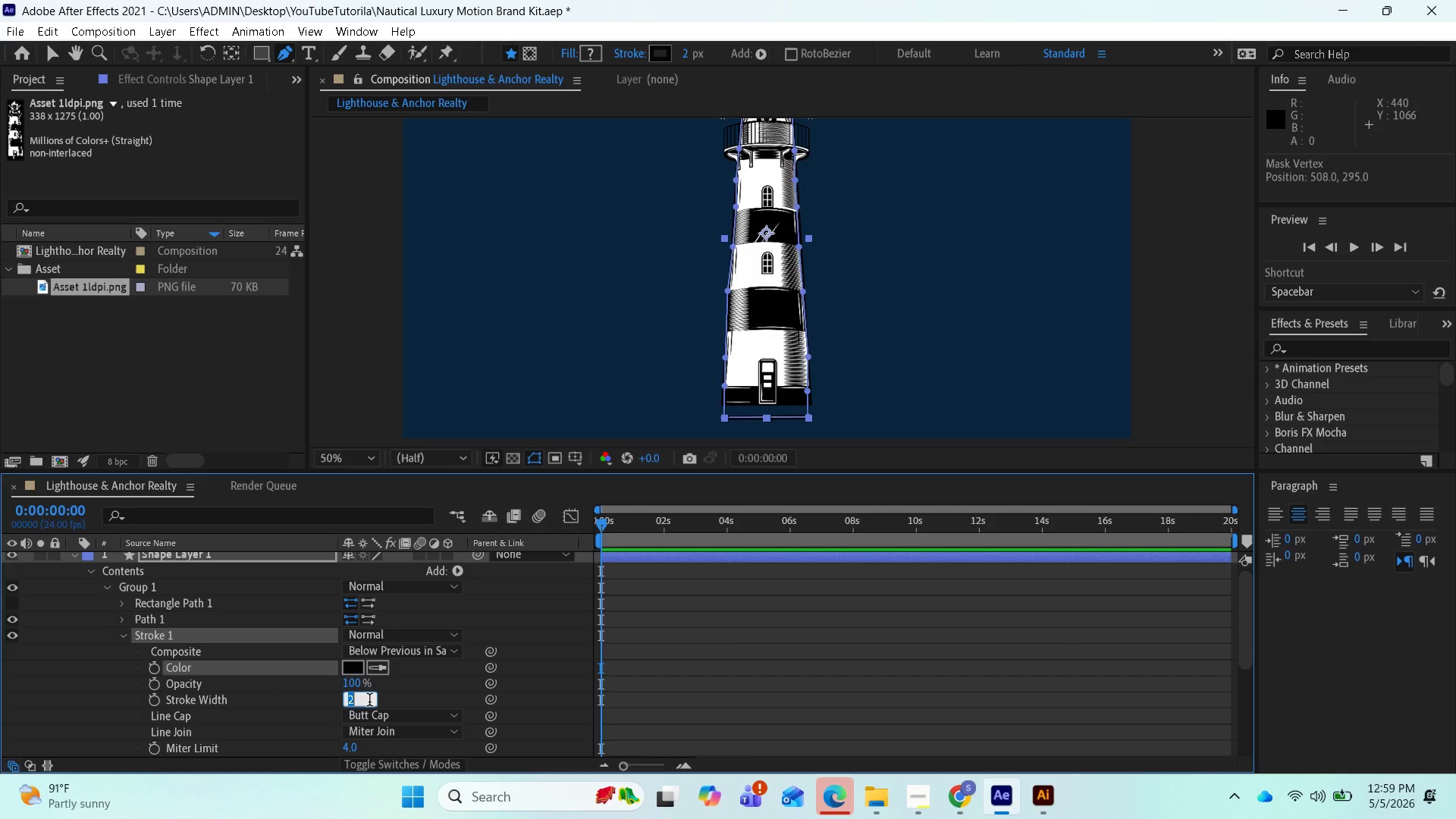 
key(3)
 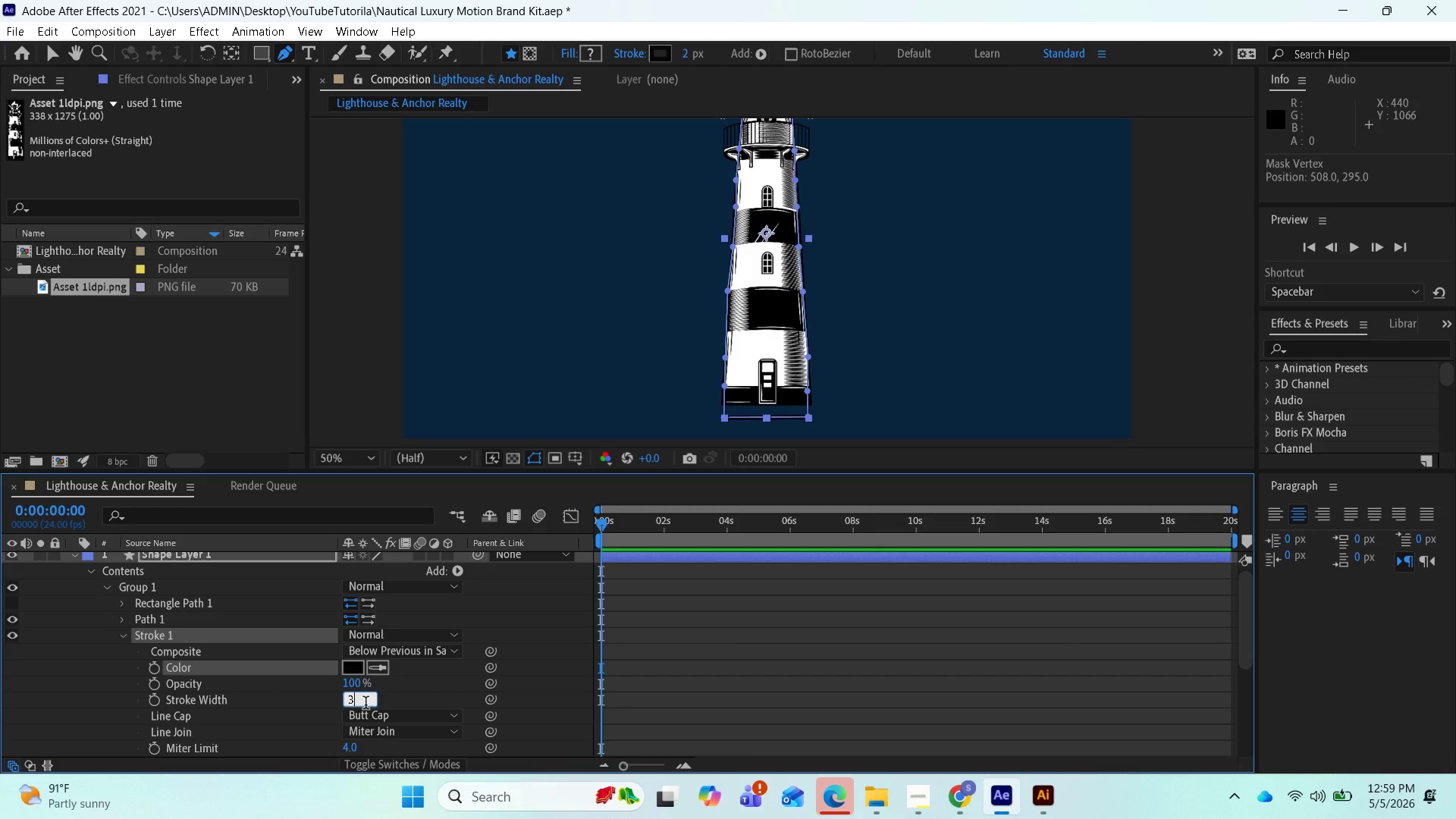 
key(Enter)
 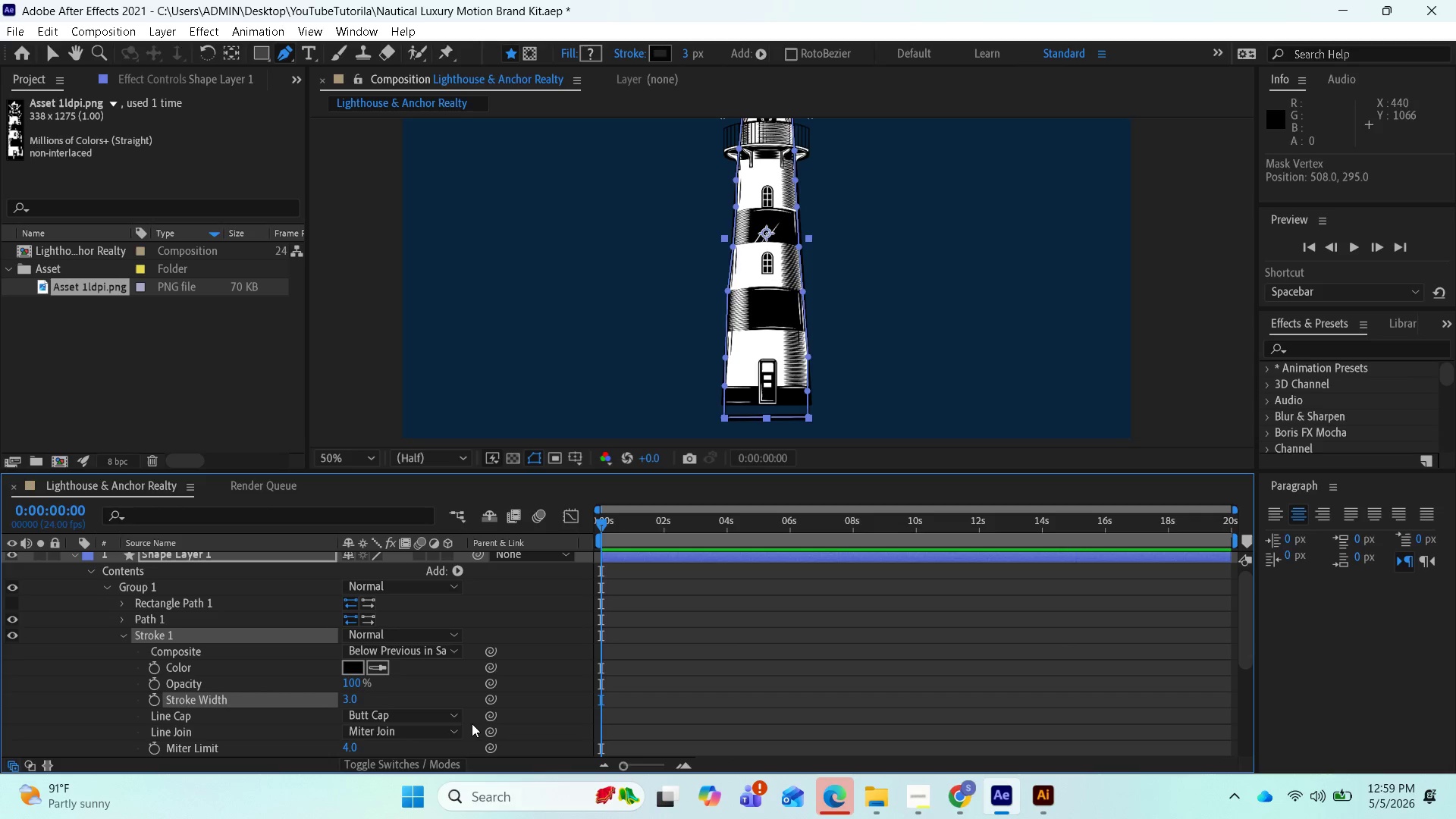 
mouse_move([500, 712])
 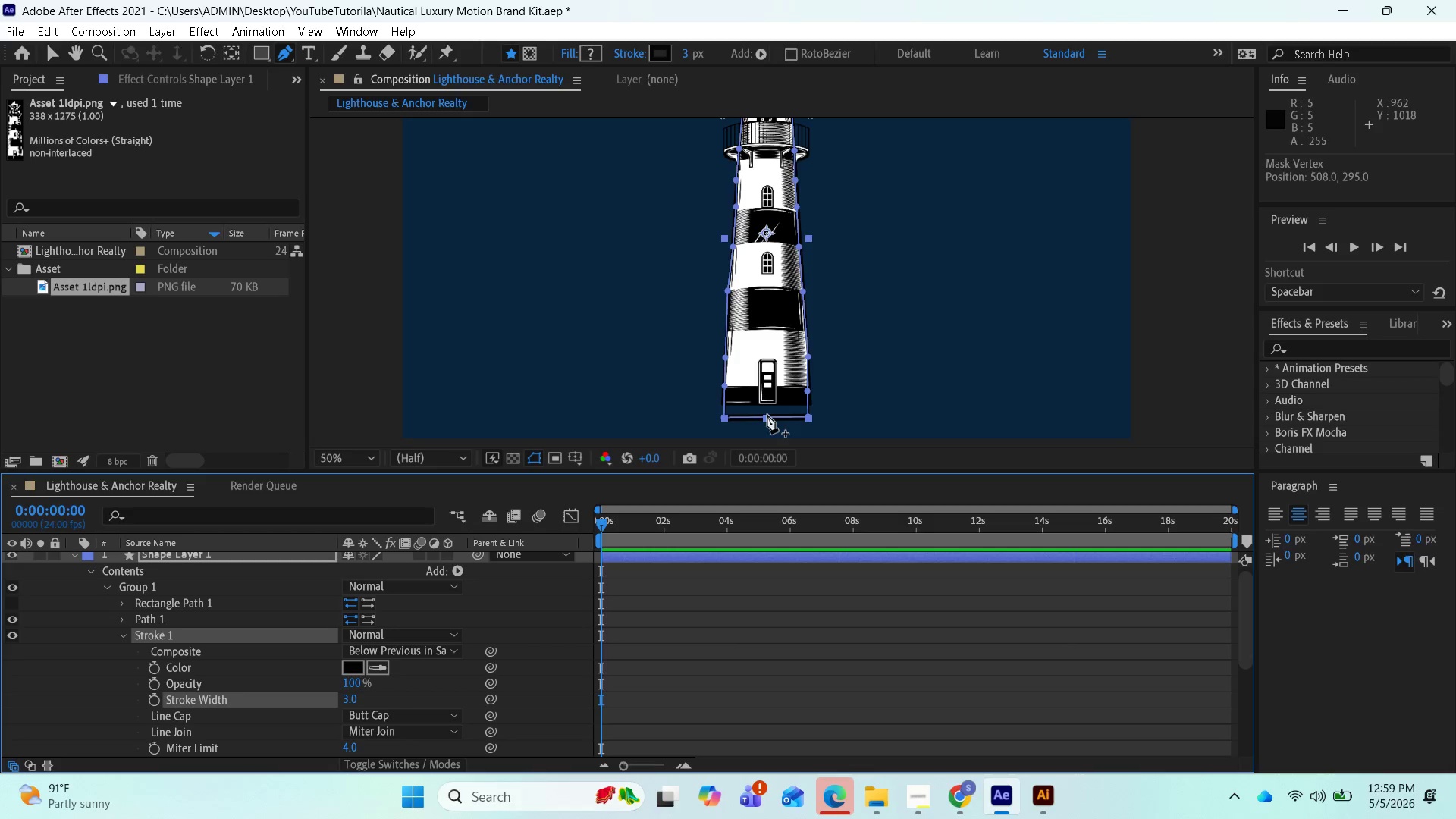 
left_click_drag(start_coordinate=[766, 417], to_coordinate=[764, 413])
 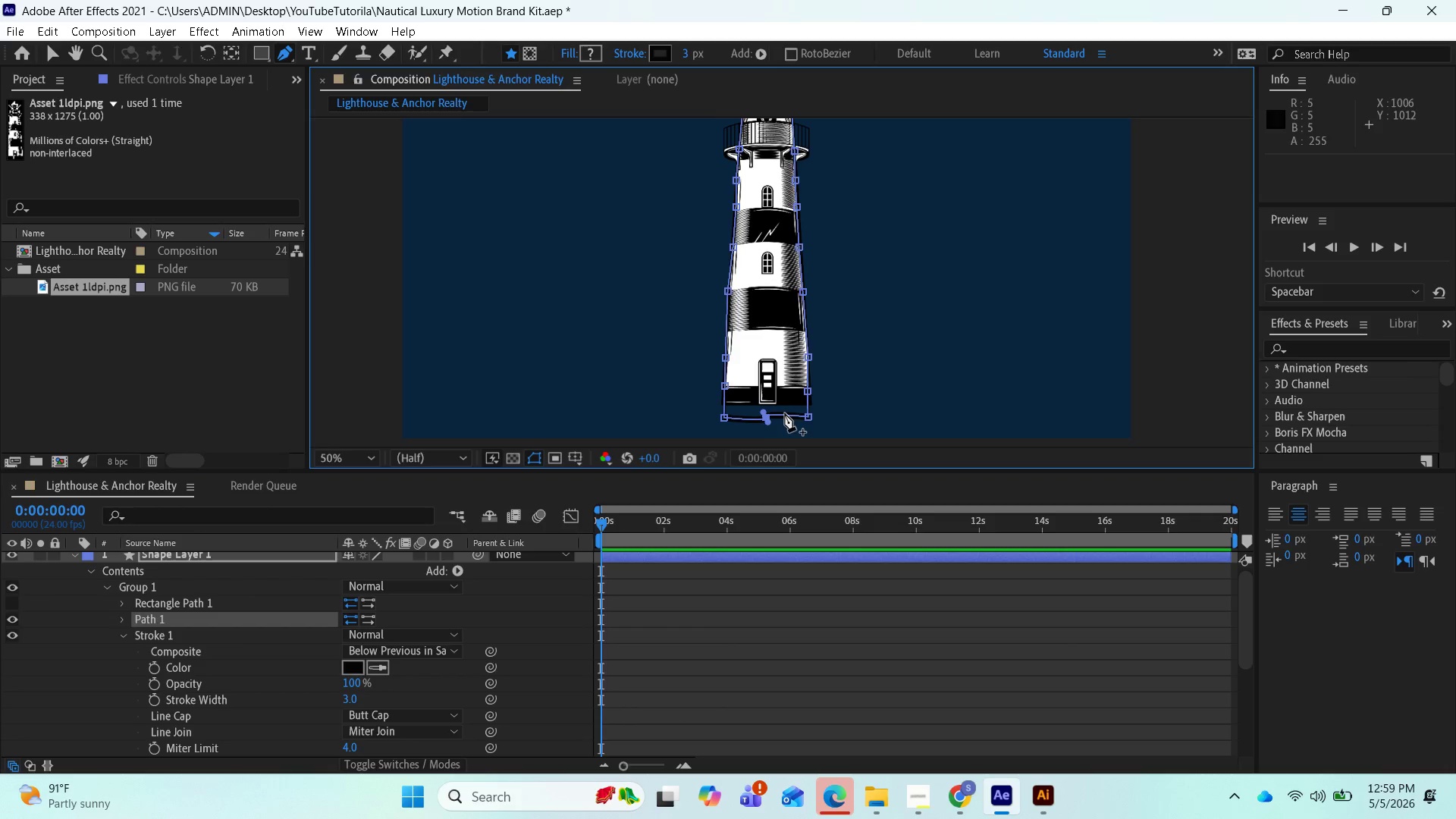 
key(Control+Z)
 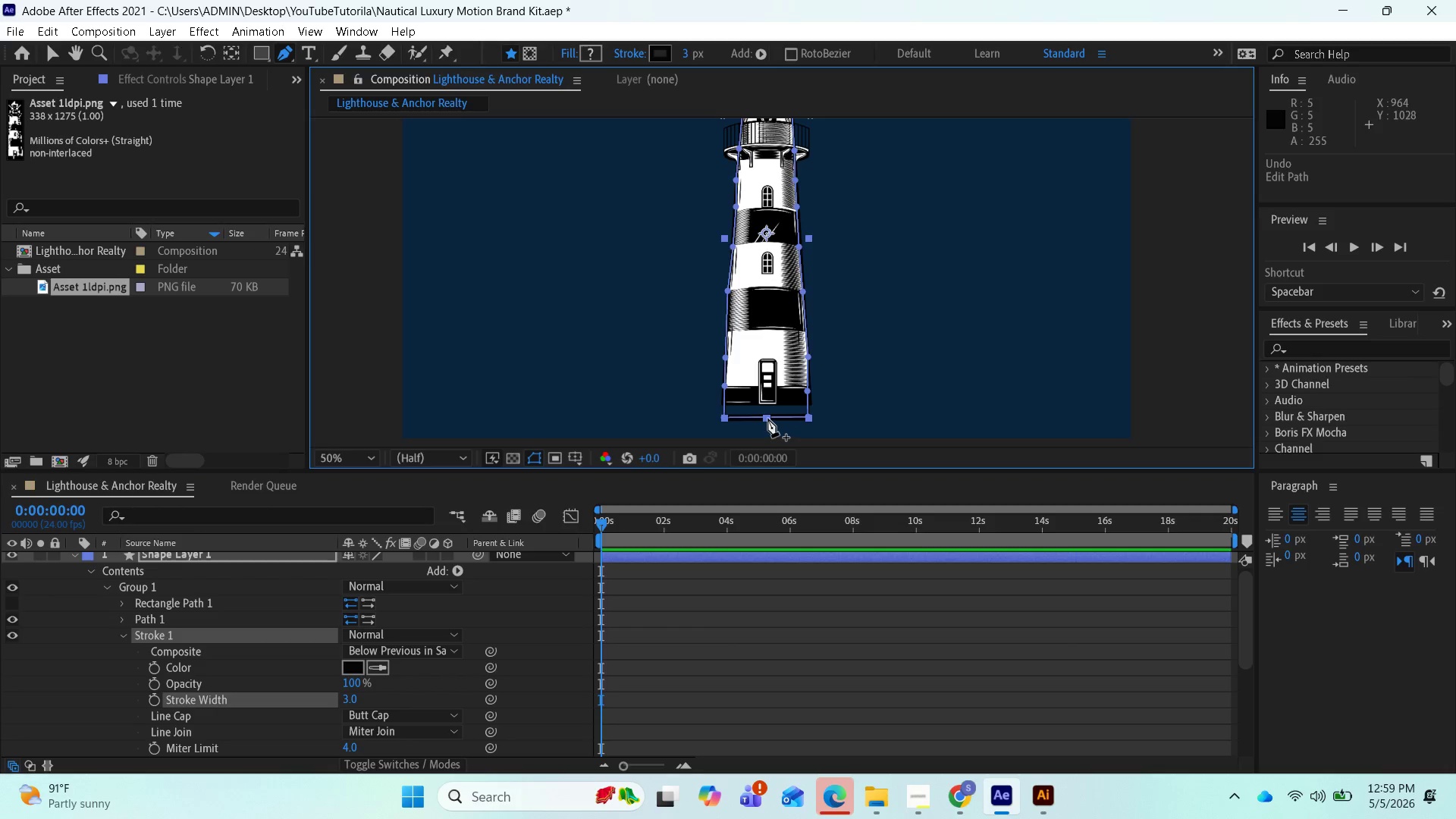 
left_click_drag(start_coordinate=[768, 419], to_coordinate=[771, 422])
 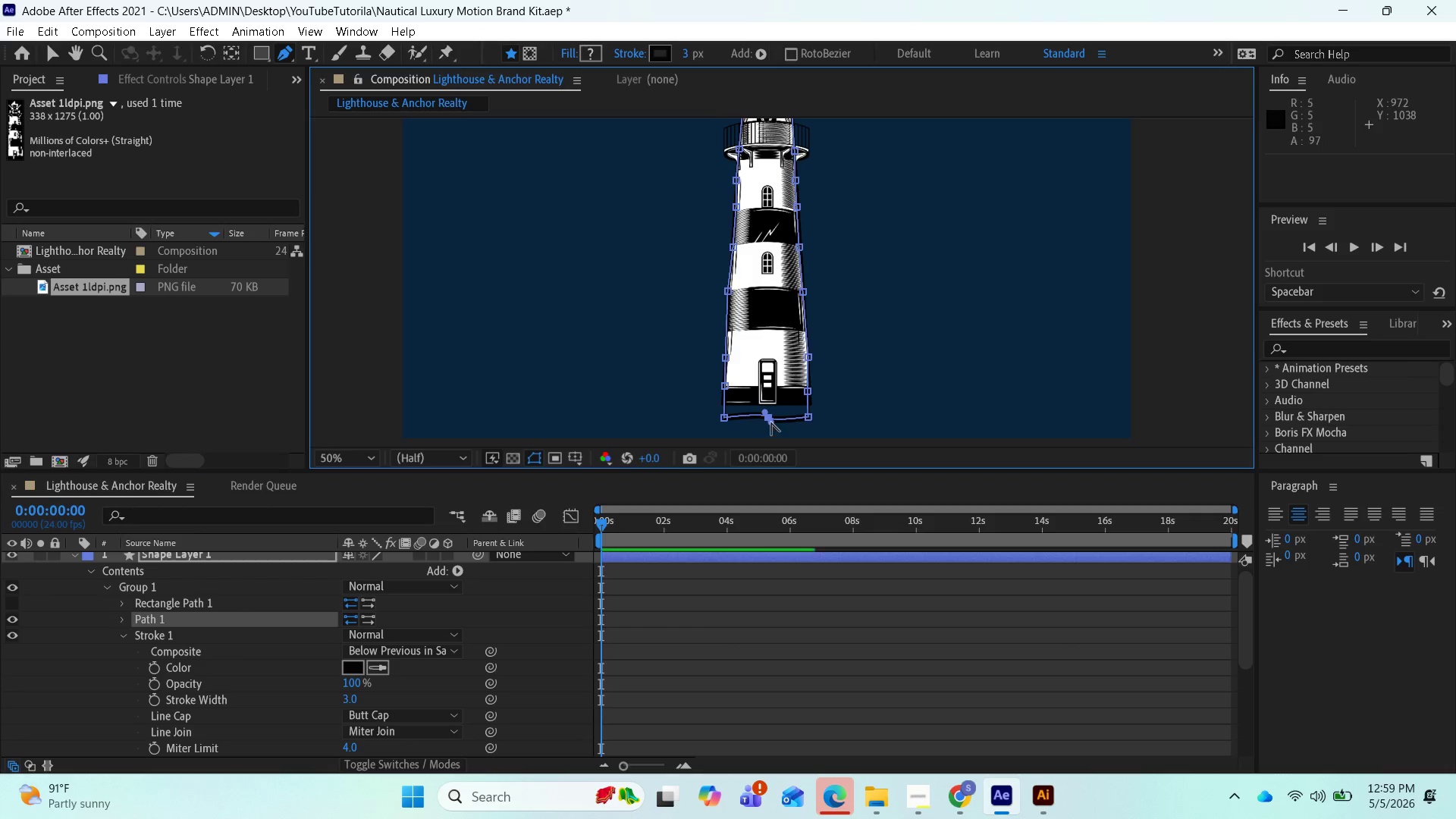 
key(Control+Z)
 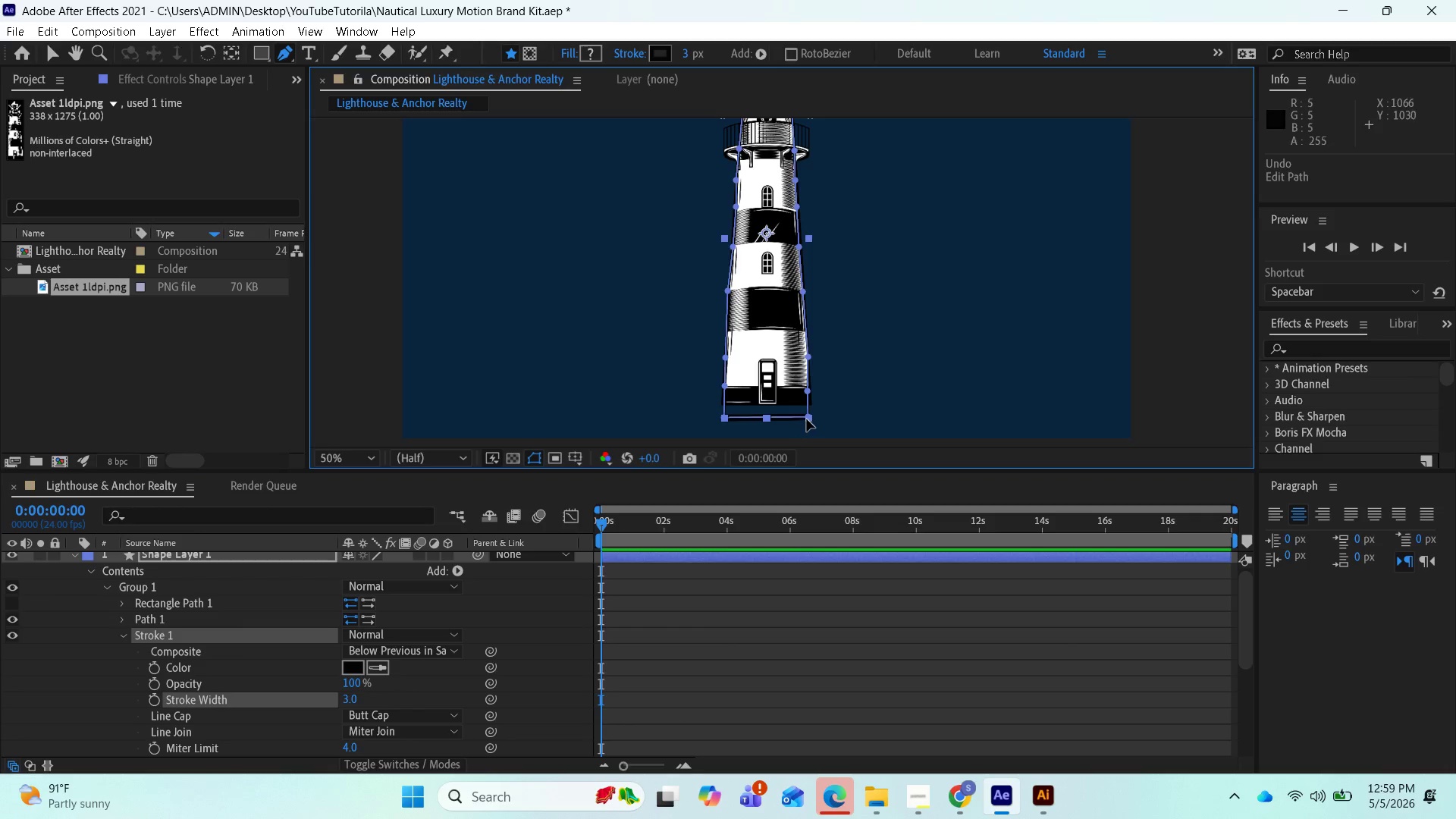 
left_click_drag(start_coordinate=[809, 418], to_coordinate=[809, 406])
 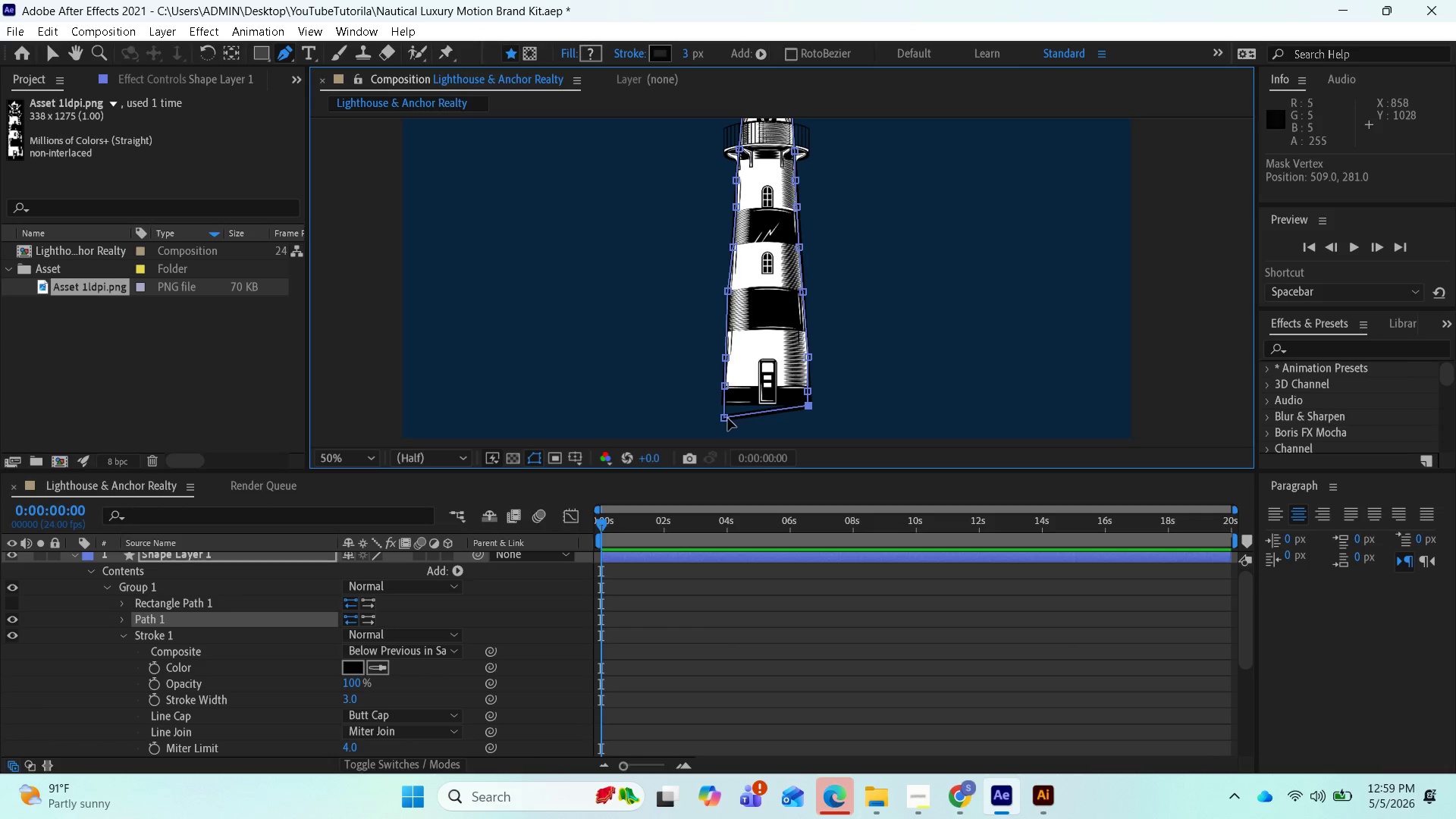 
left_click_drag(start_coordinate=[727, 418], to_coordinate=[727, 405])
 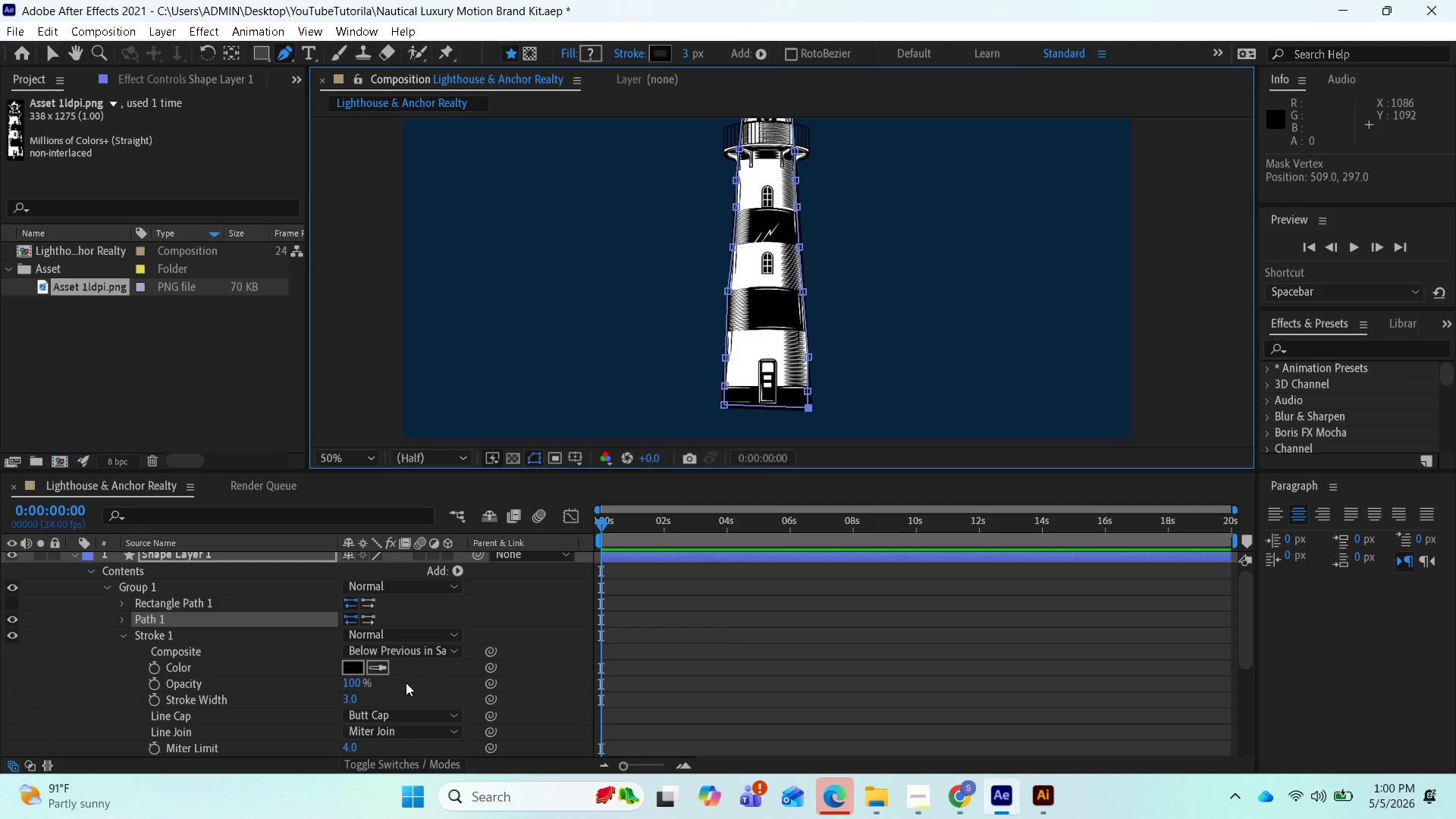 
wait(69.41)
 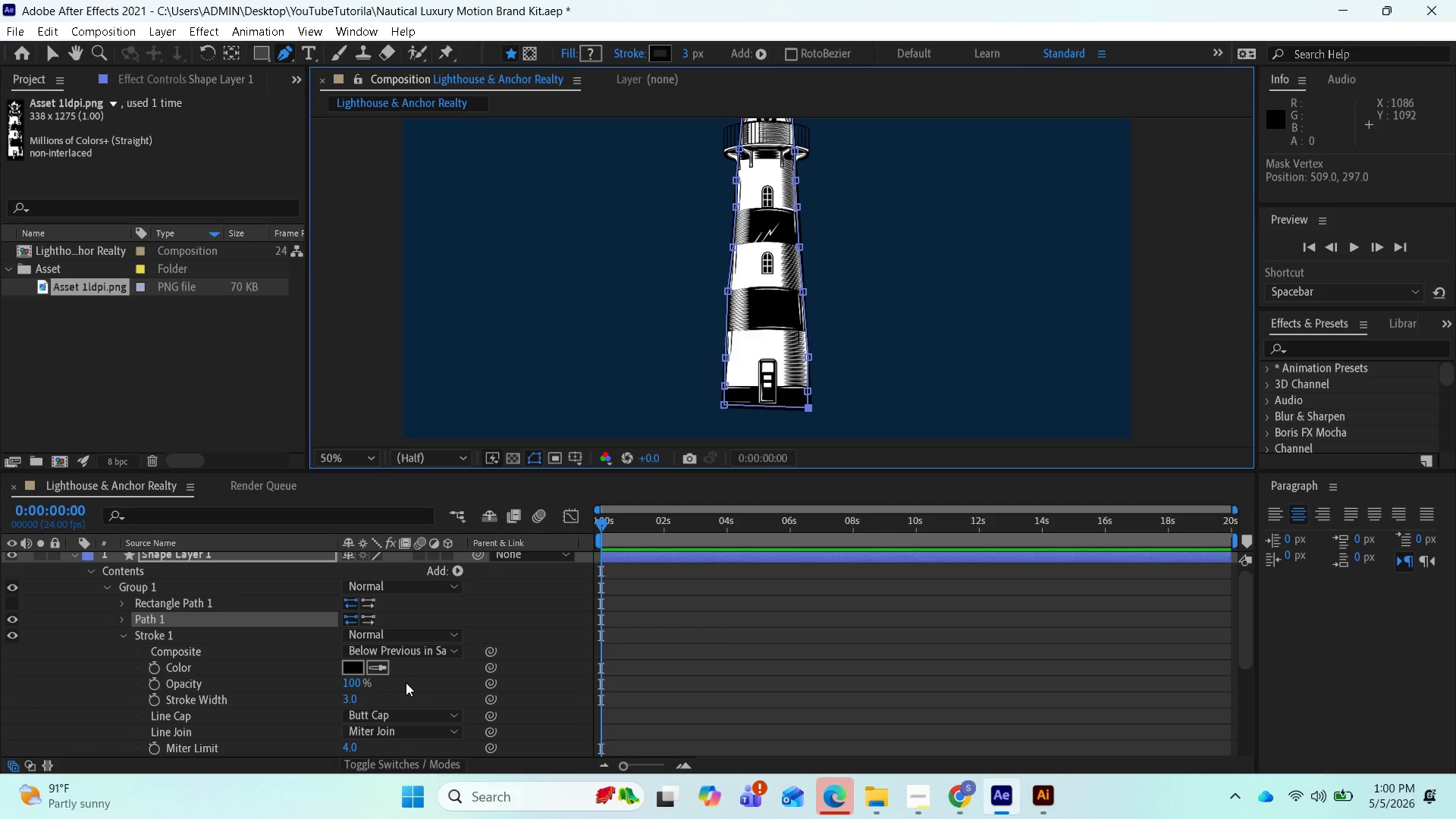 
left_click([461, 568])
 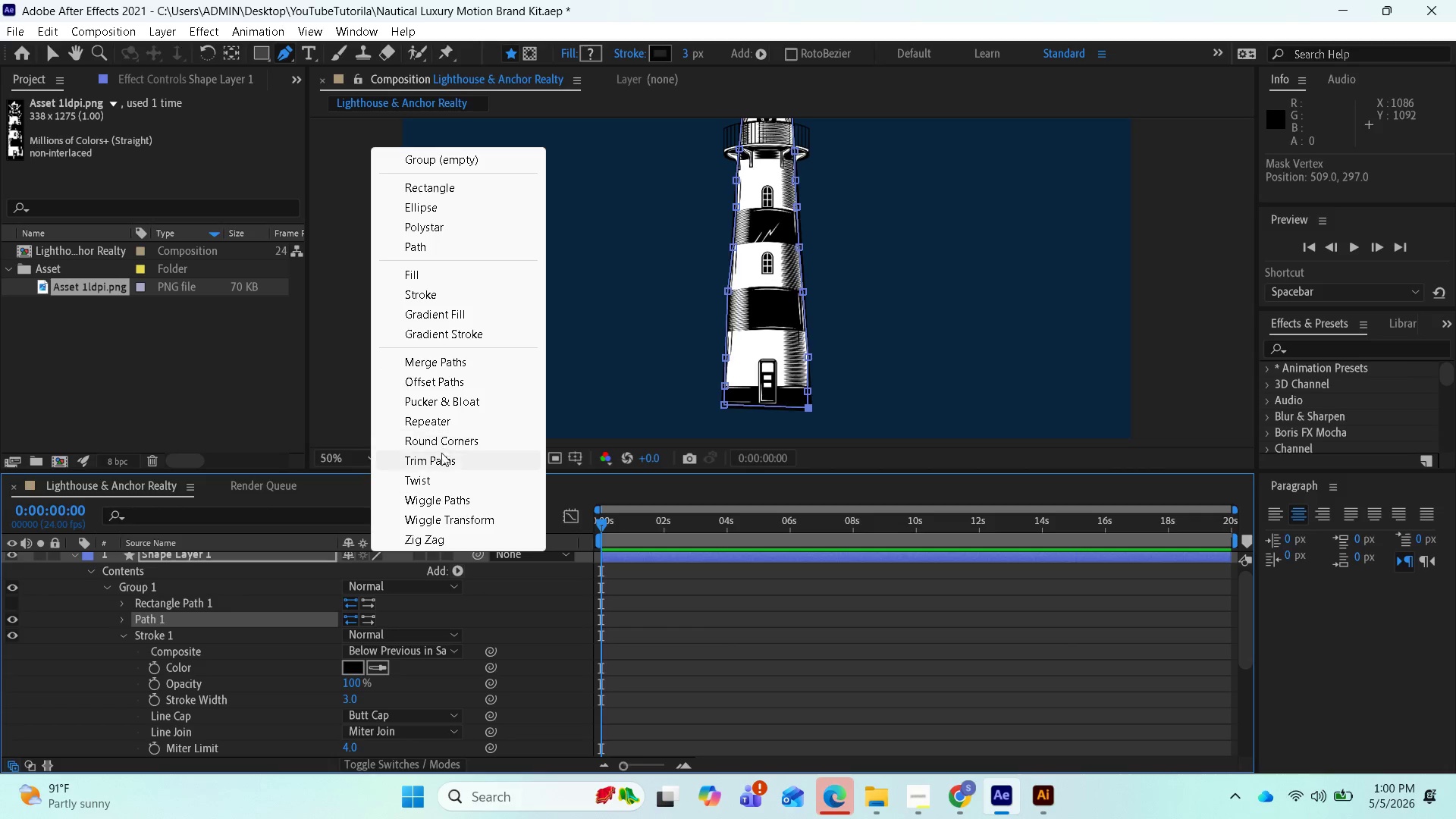 
left_click([446, 466])
 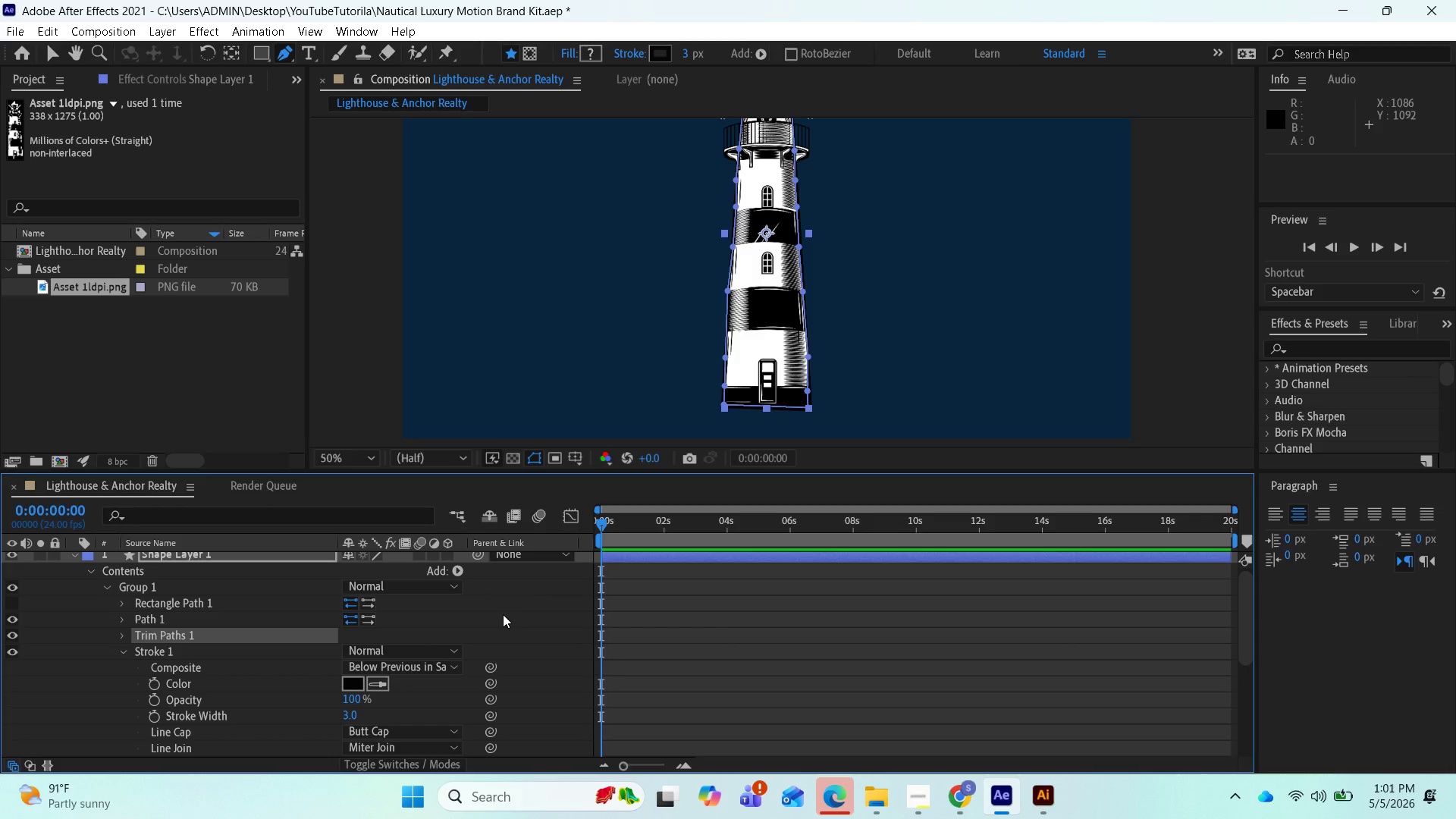 
wait(19.61)
 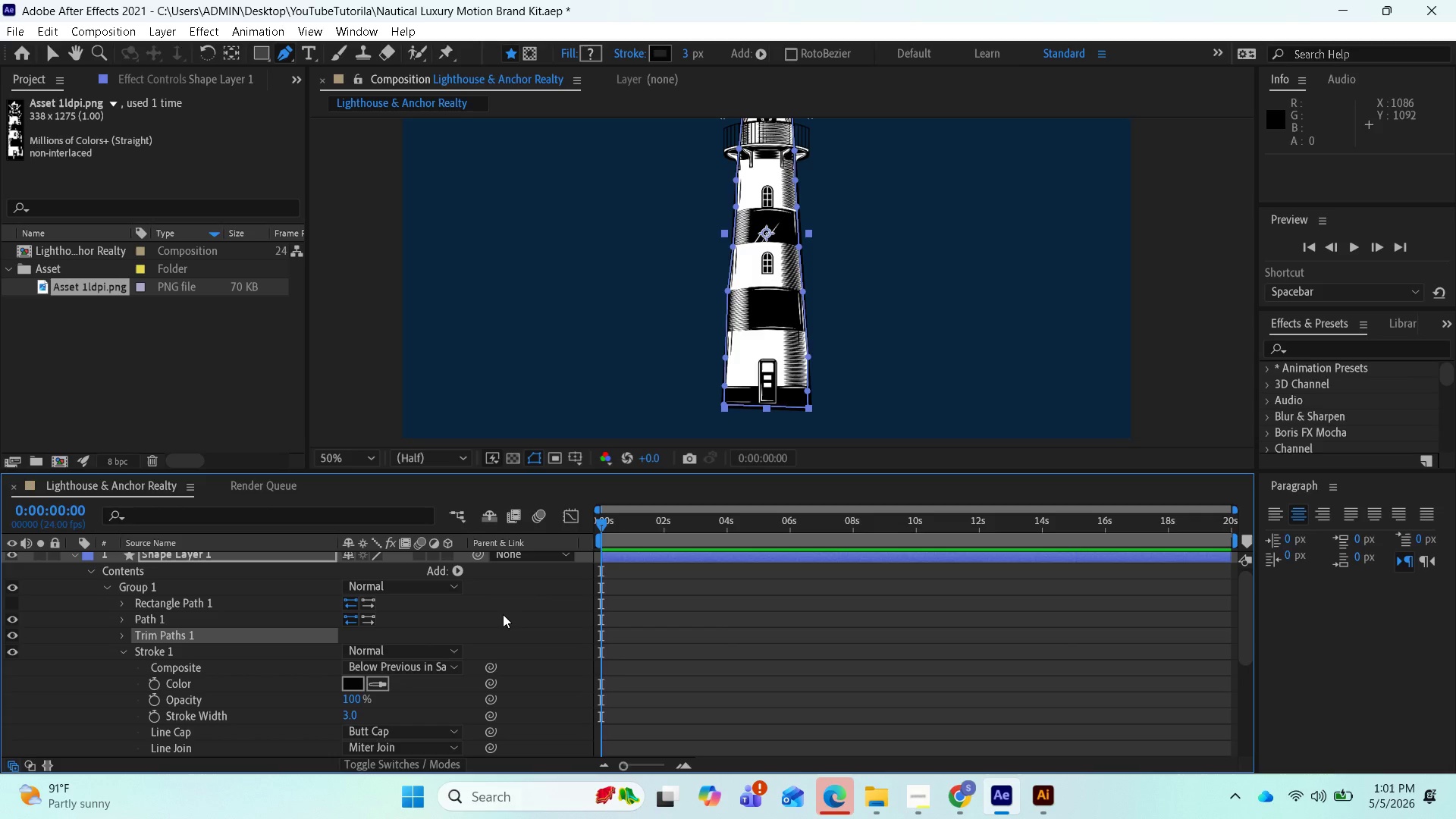 
left_click([124, 635])
 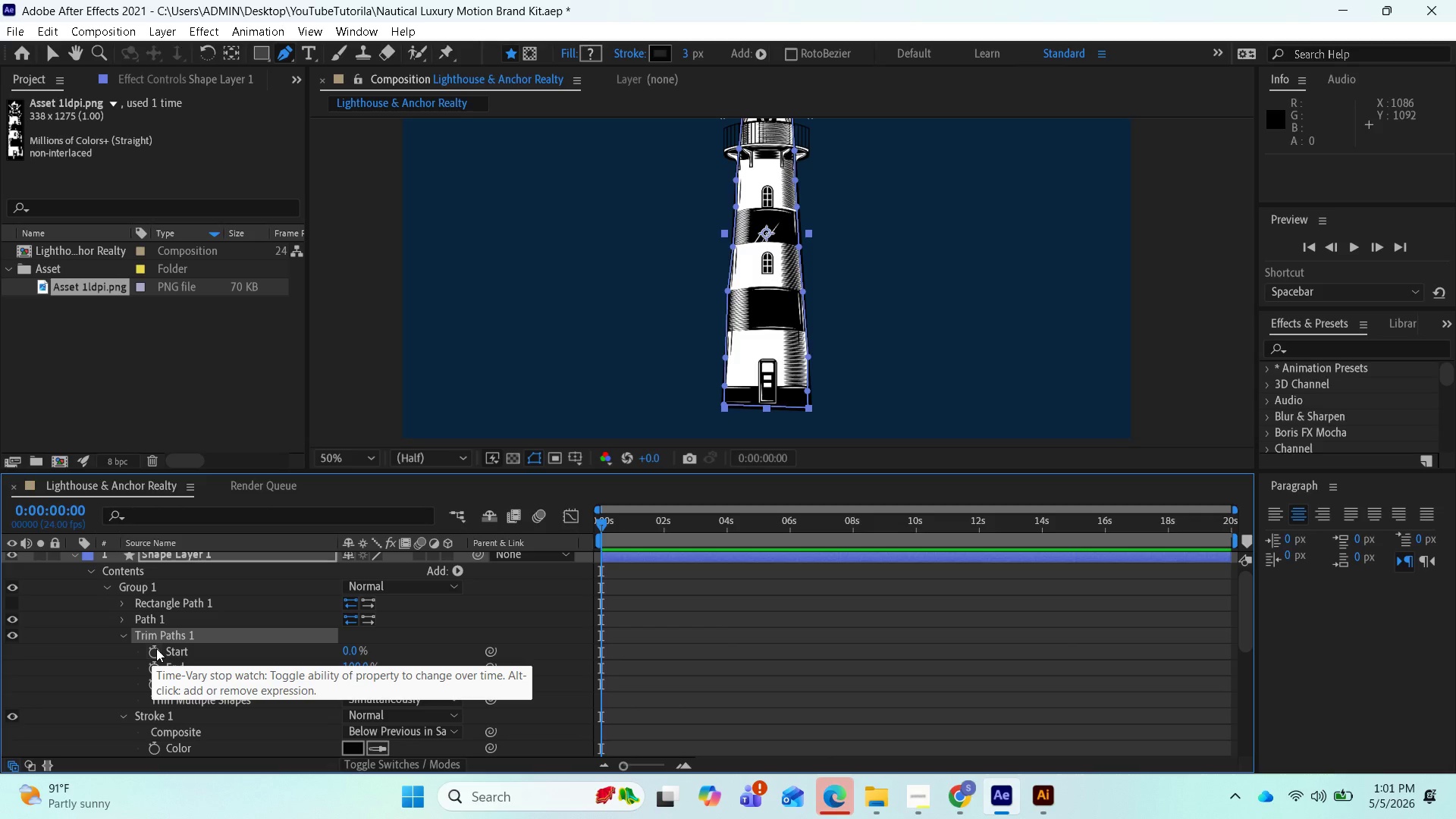 
wait(24.56)
 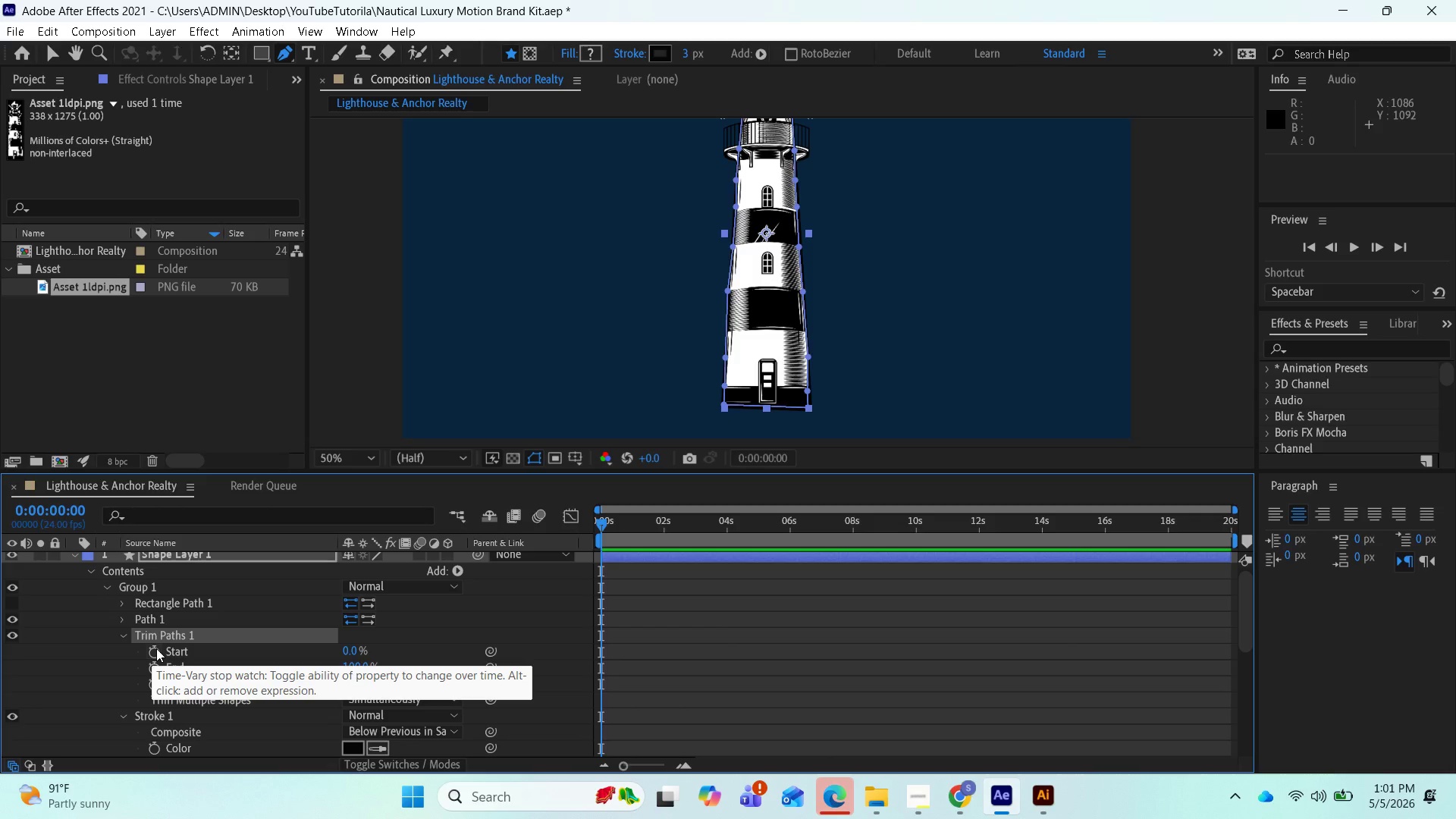 
left_click_drag(start_coordinate=[364, 670], to_coordinate=[346, 651])
 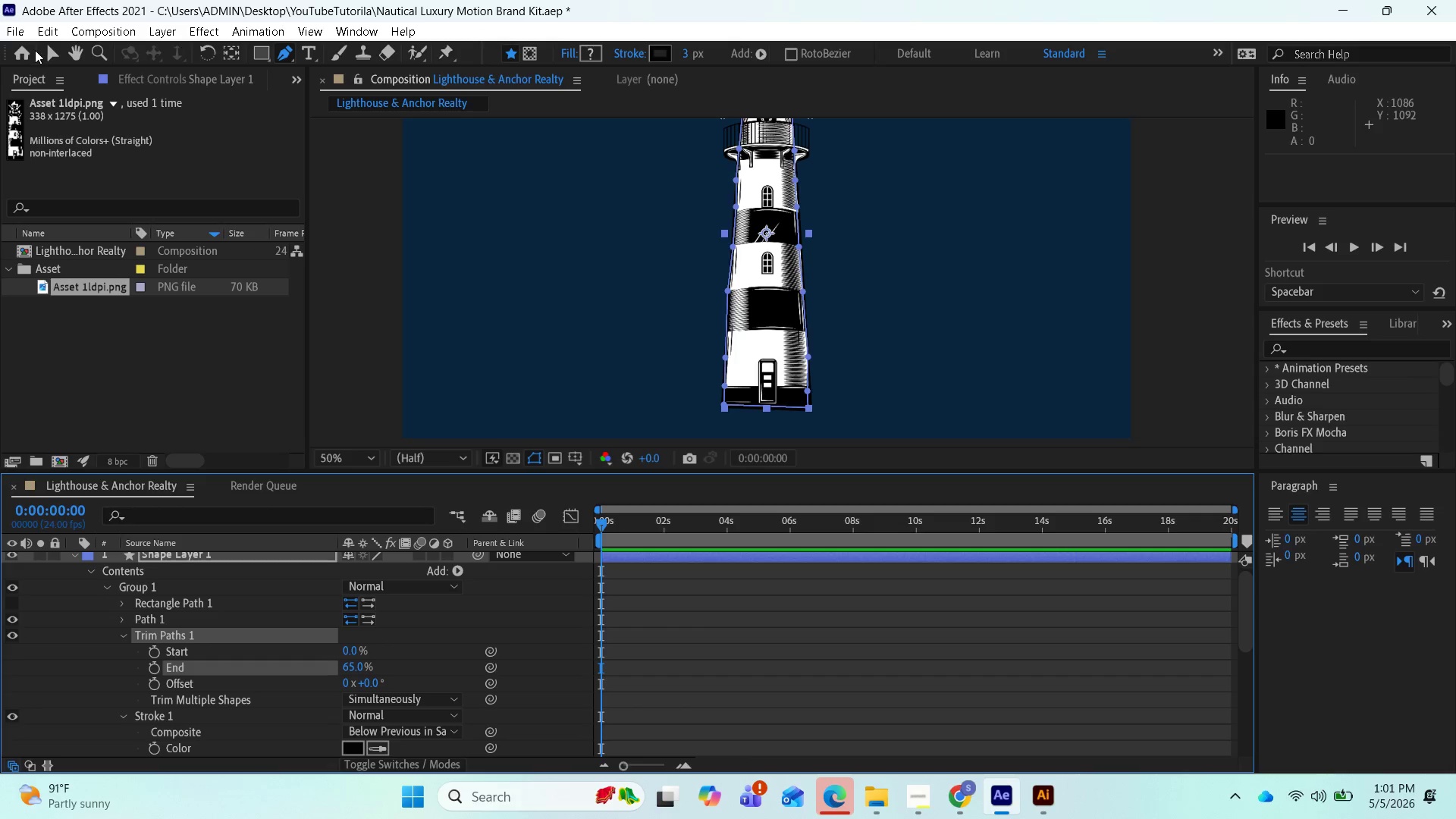 
left_click([49, 52])
 